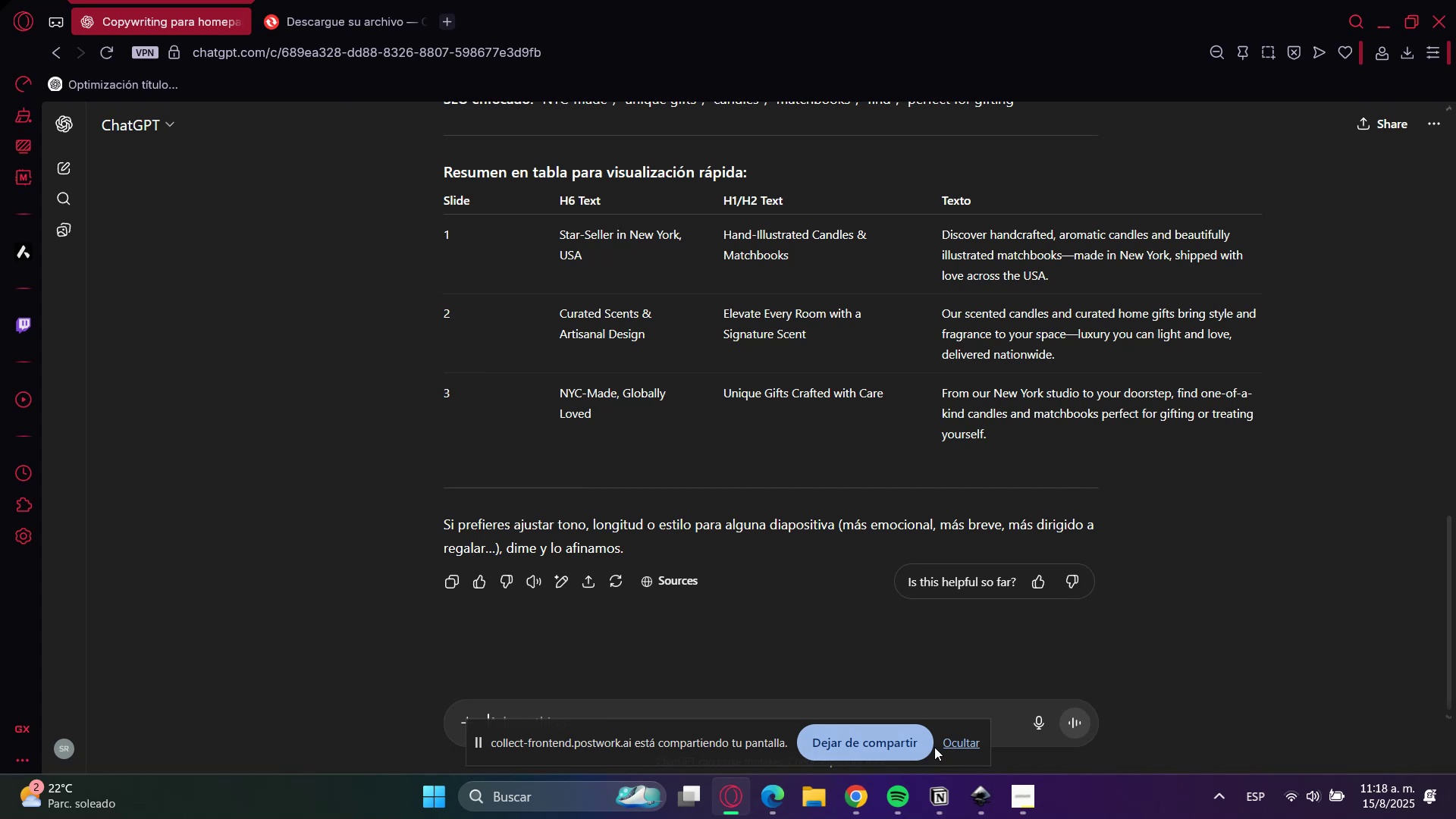 
left_click([945, 743])
 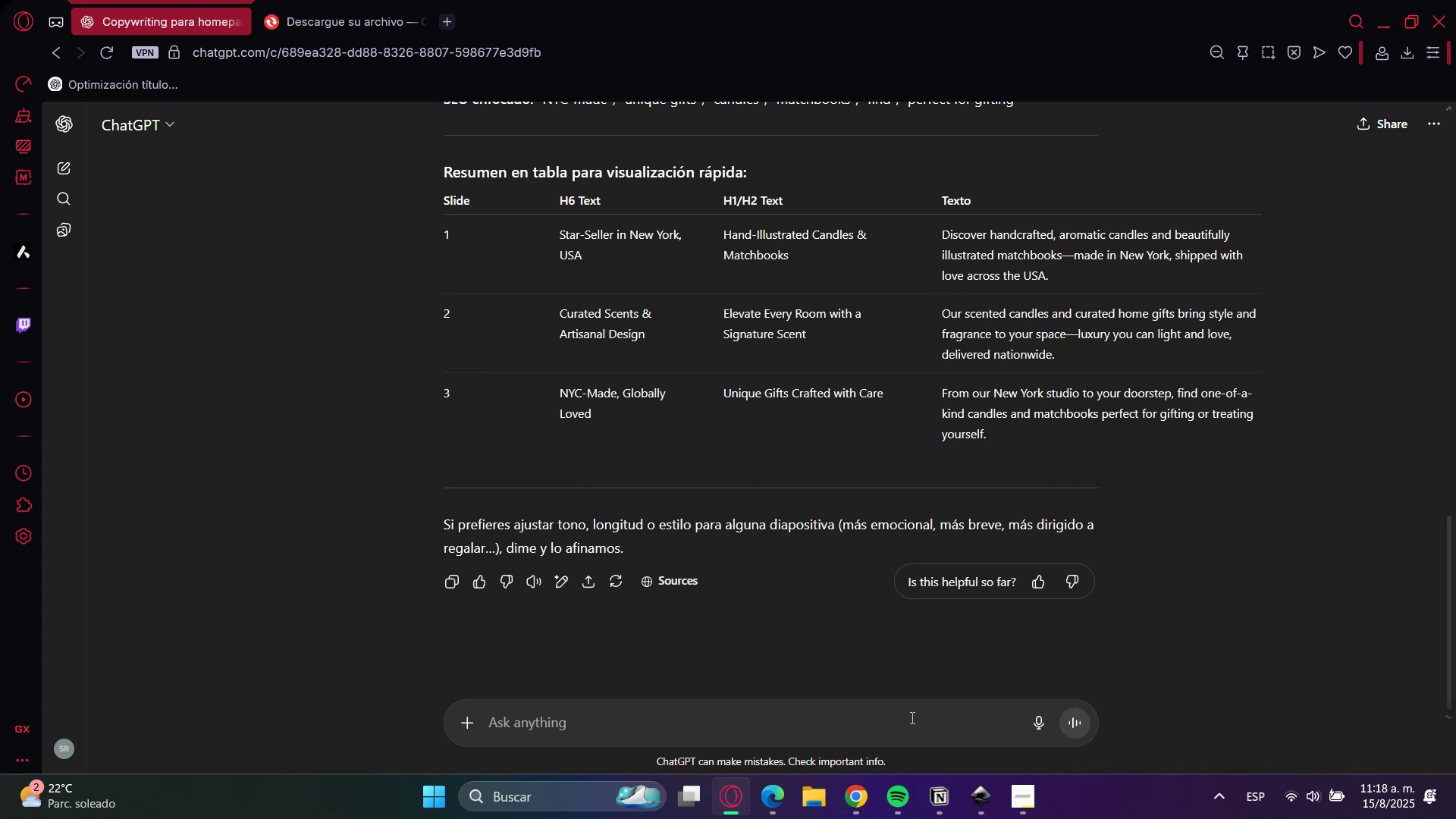 
type(perfecto ahora dame h6 y h2 para una secci;on que tiene ambas colecciones de cnade)
key(Backspace)
key(Backspace)
key(Backspace)
key(Backspace)
type(andles  y )
key(Backspace)
key(Backspace)
key(Backspace)
type(y gifts)
 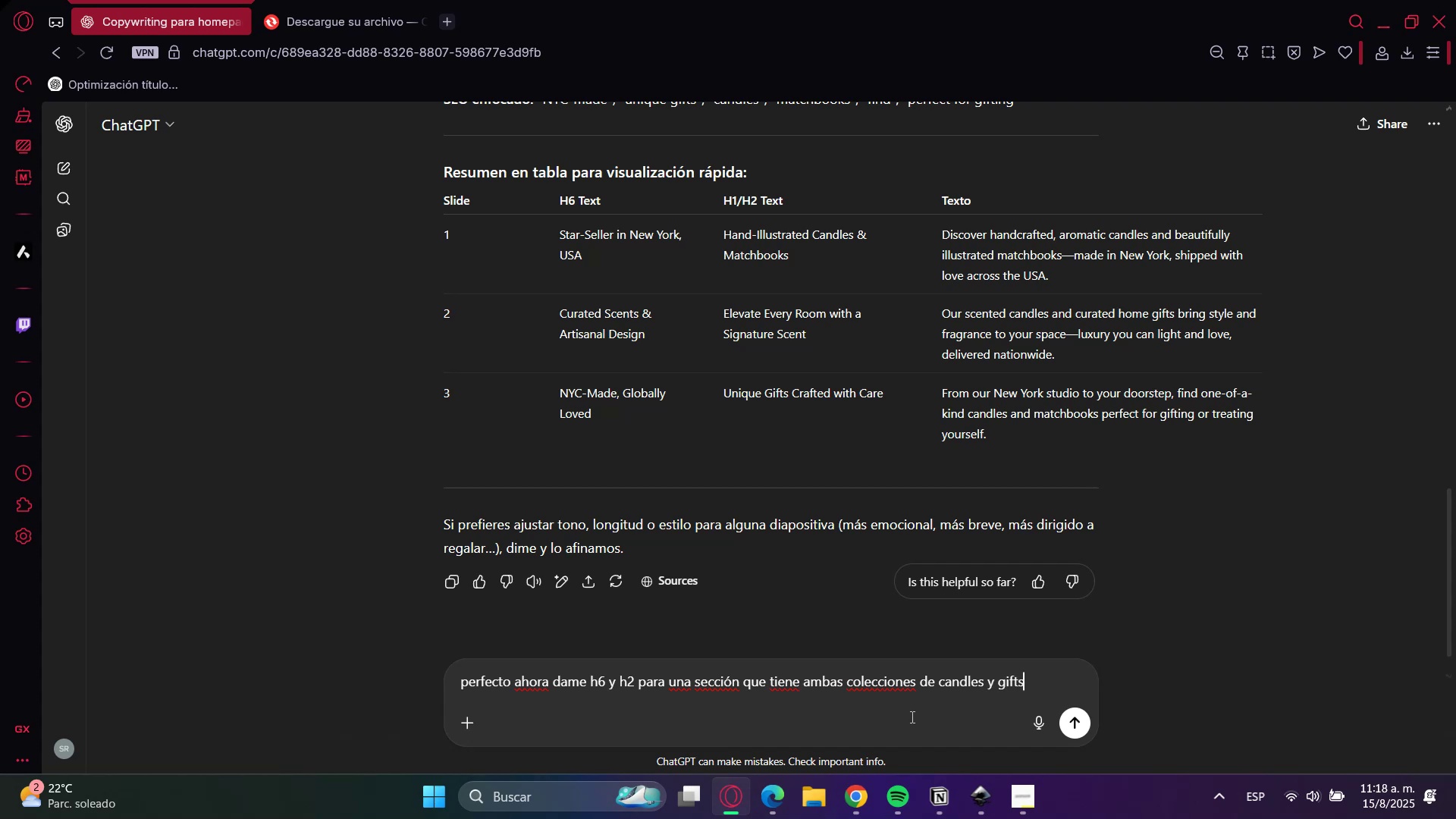 
key(Enter)
 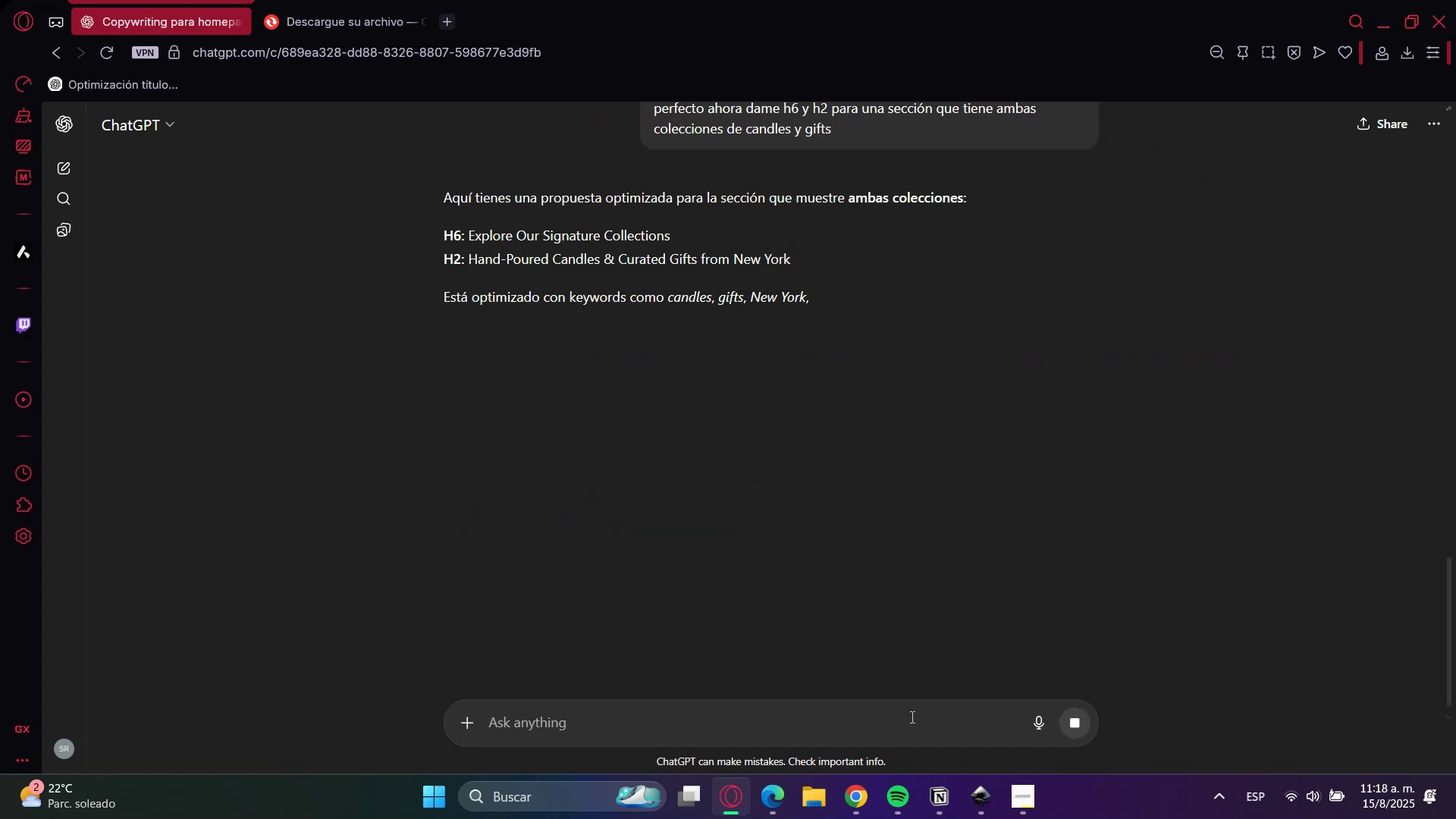 
left_click([500, 237])
 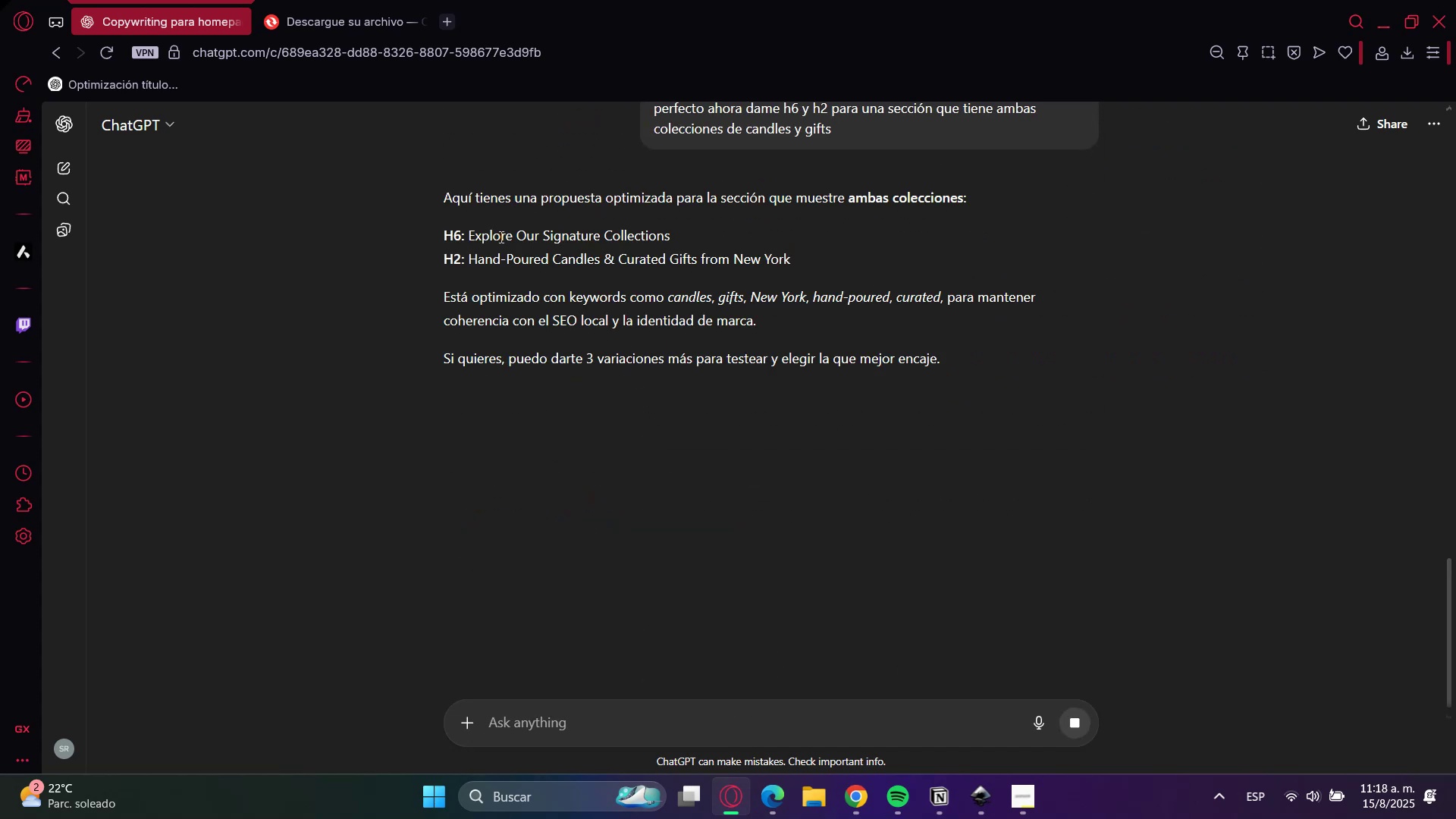 
left_click_drag(start_coordinate=[500, 237], to_coordinate=[620, 240])
 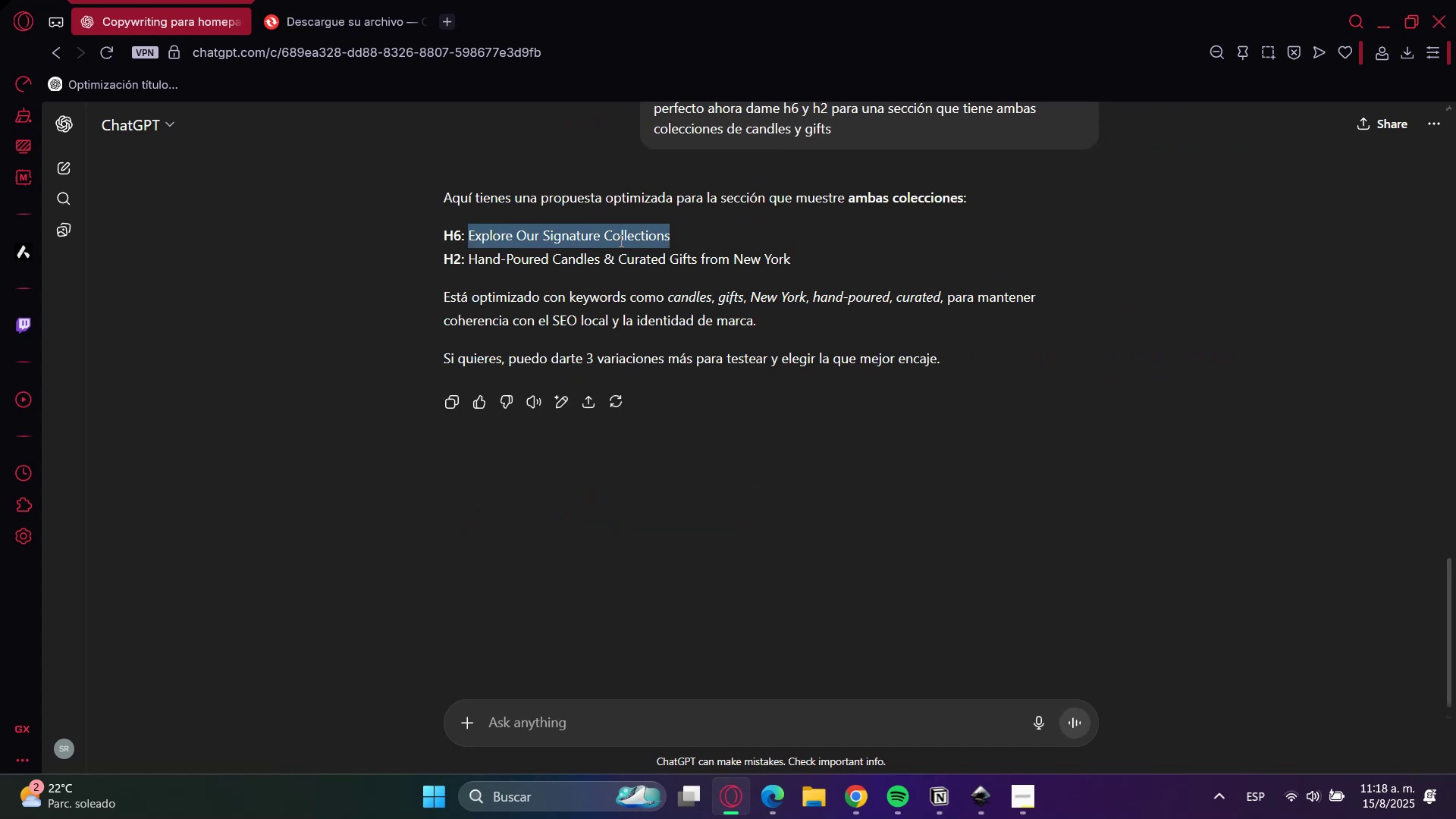 
key(Control+C)
 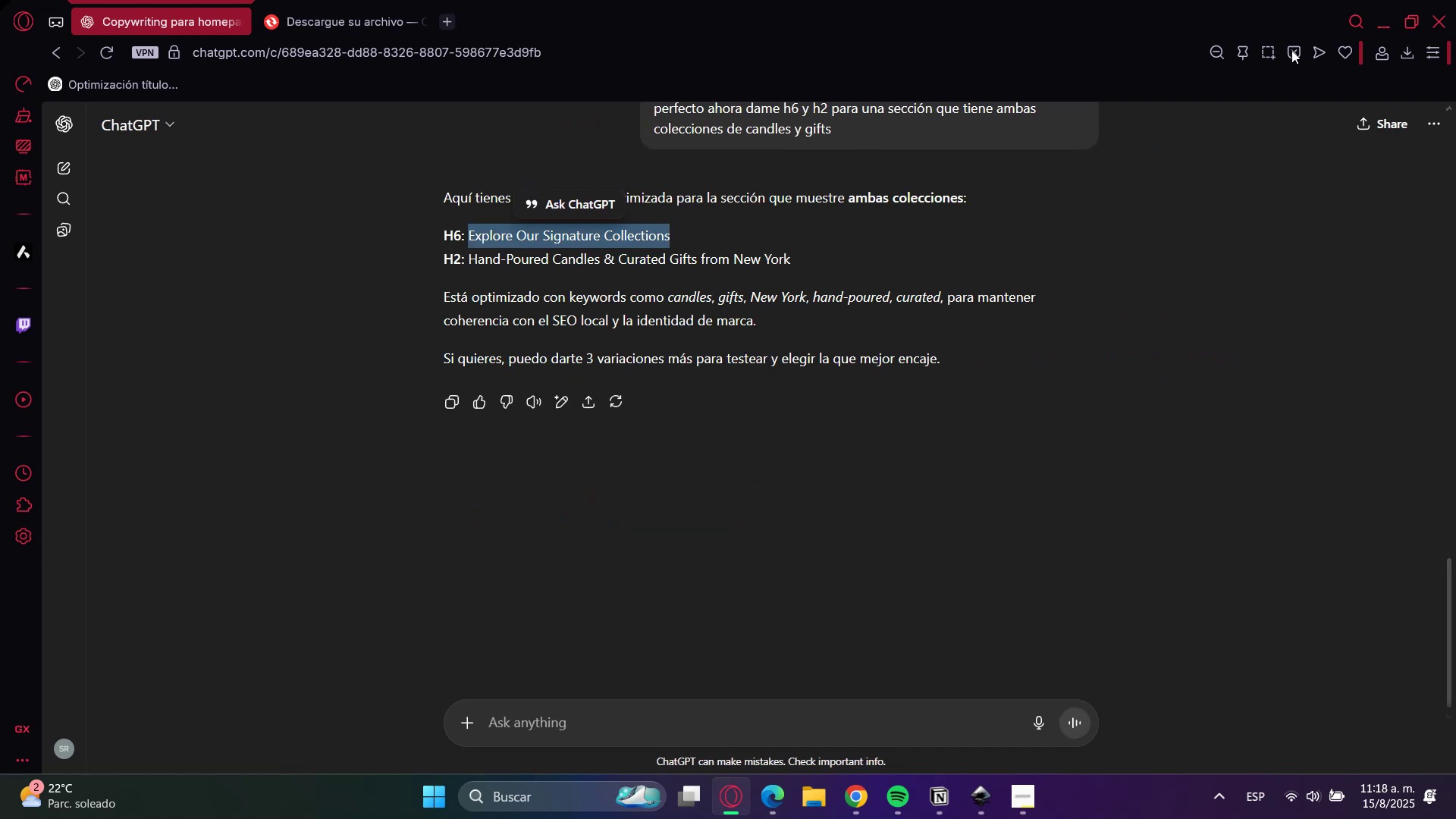 
key(Control+C)
 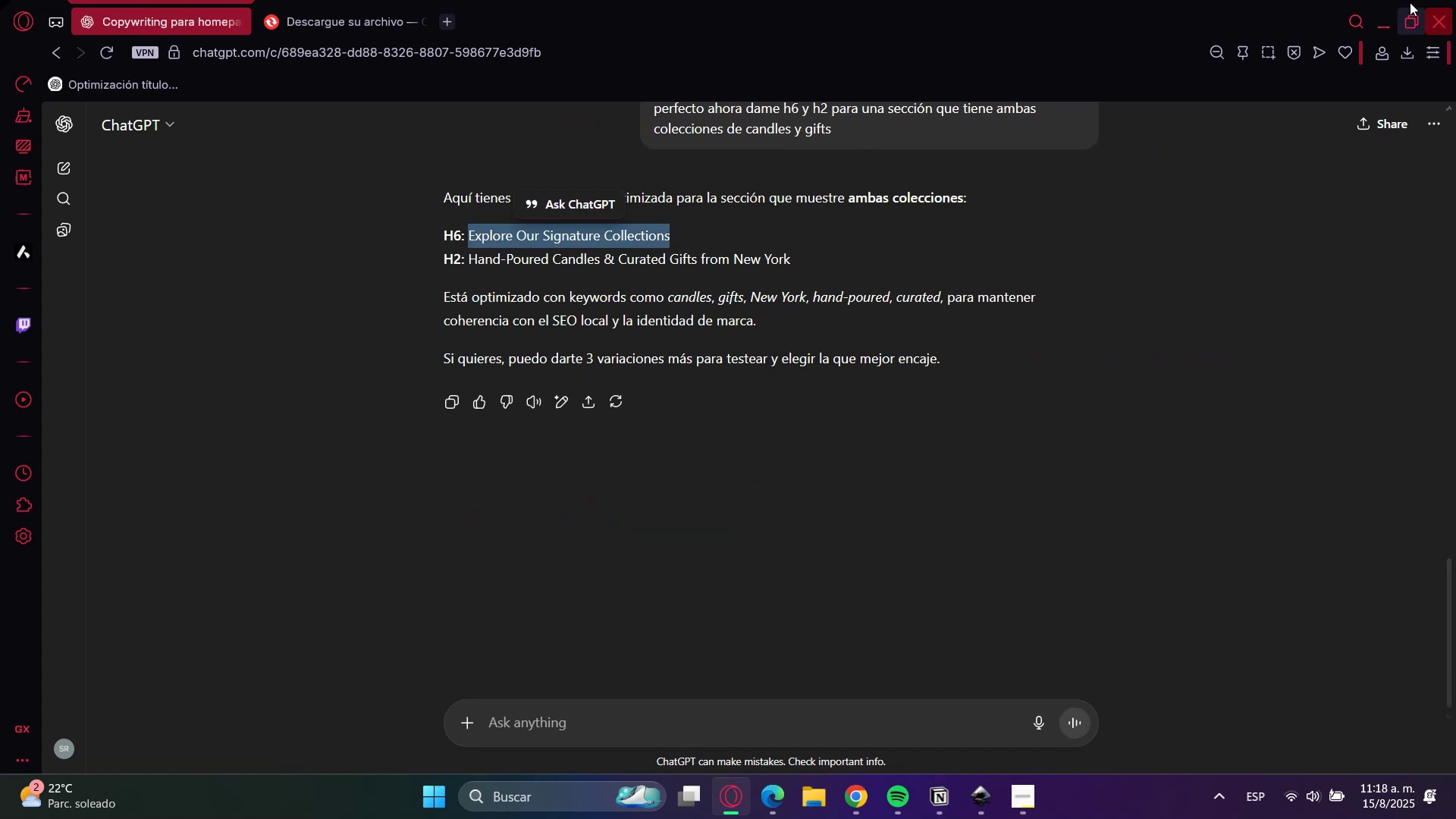 
left_click([1384, 11])
 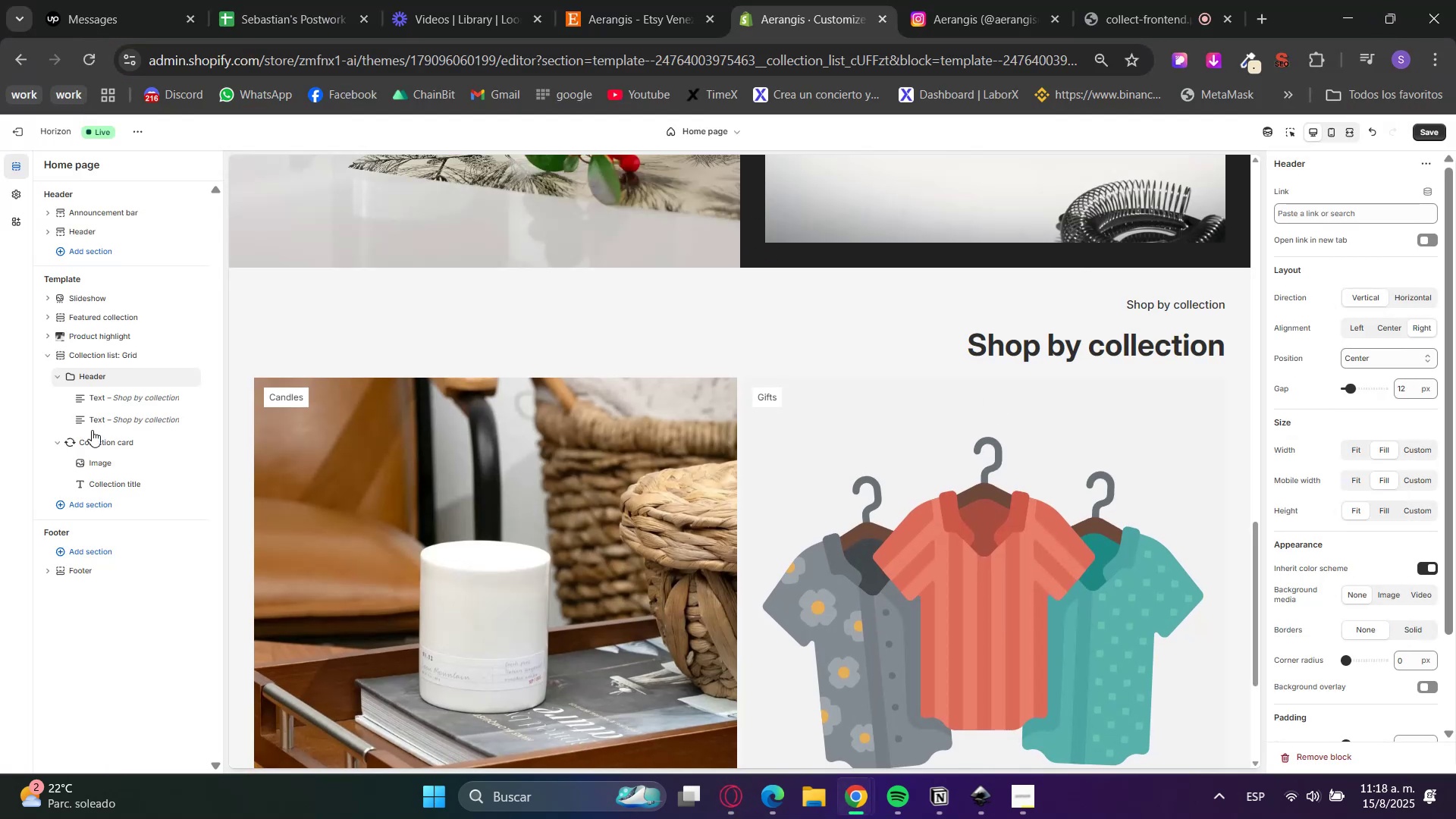 
left_click([119, 397])
 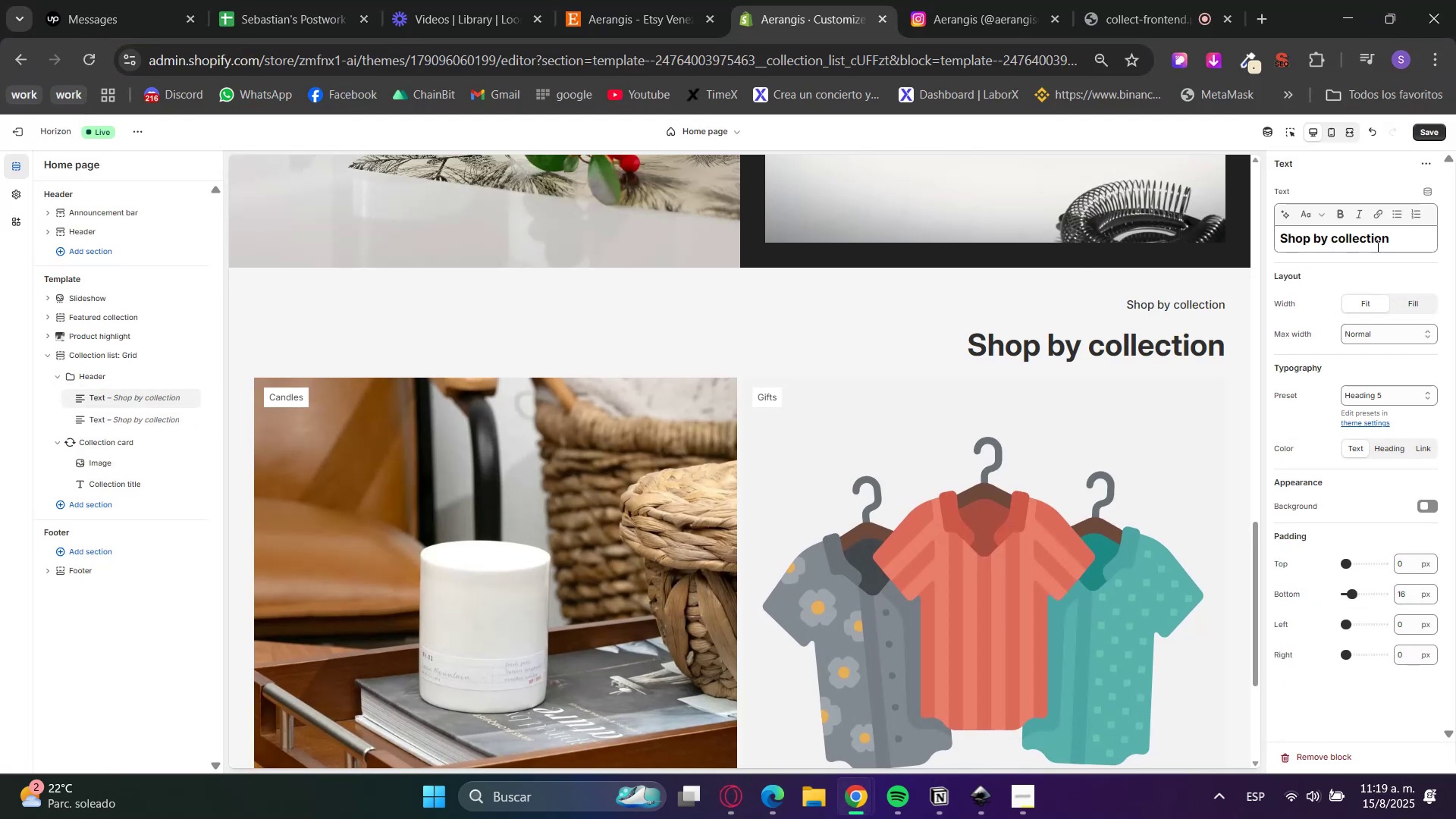 
double_click([1364, 228])
 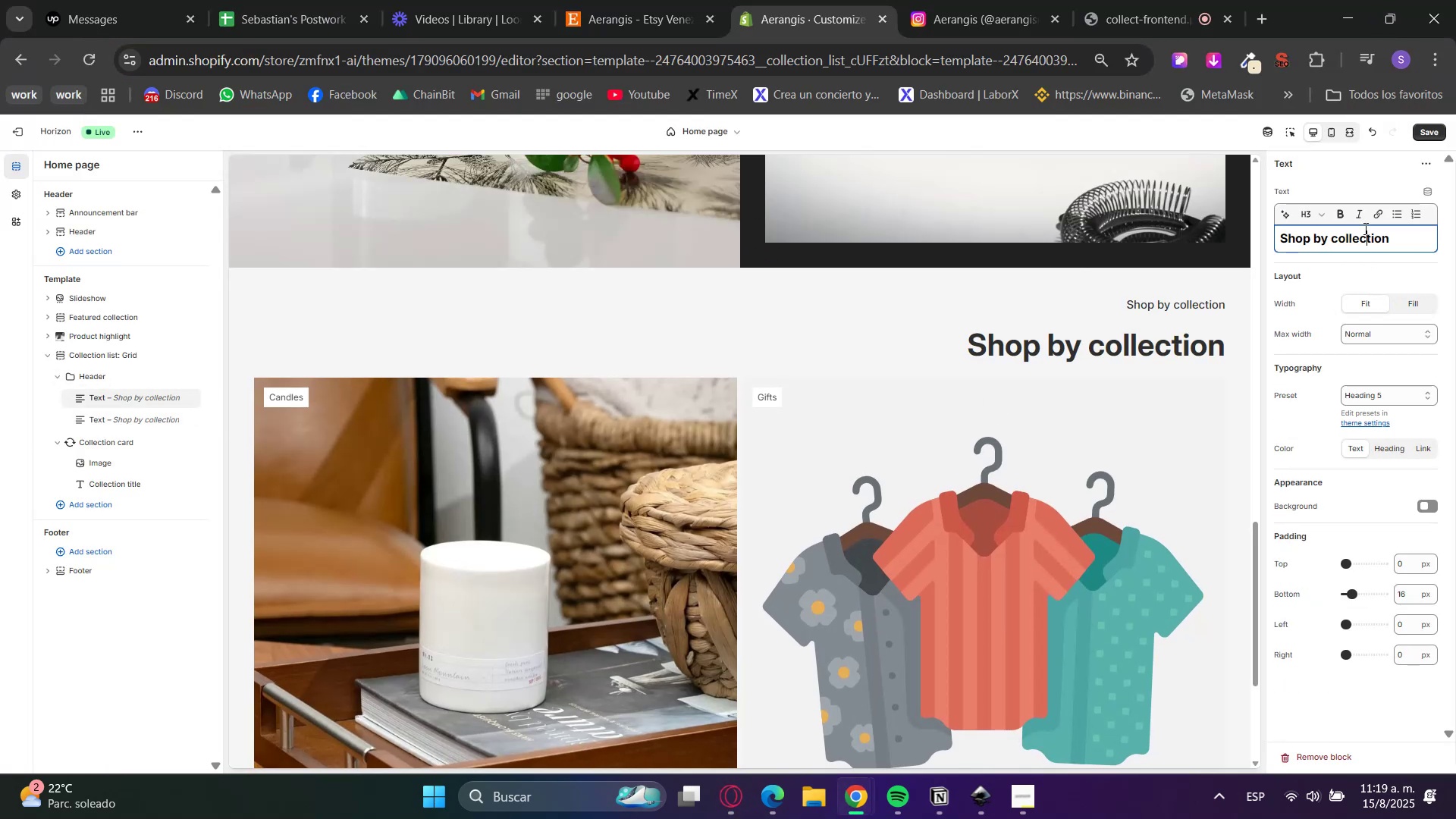 
key(Control+ControlLeft)
 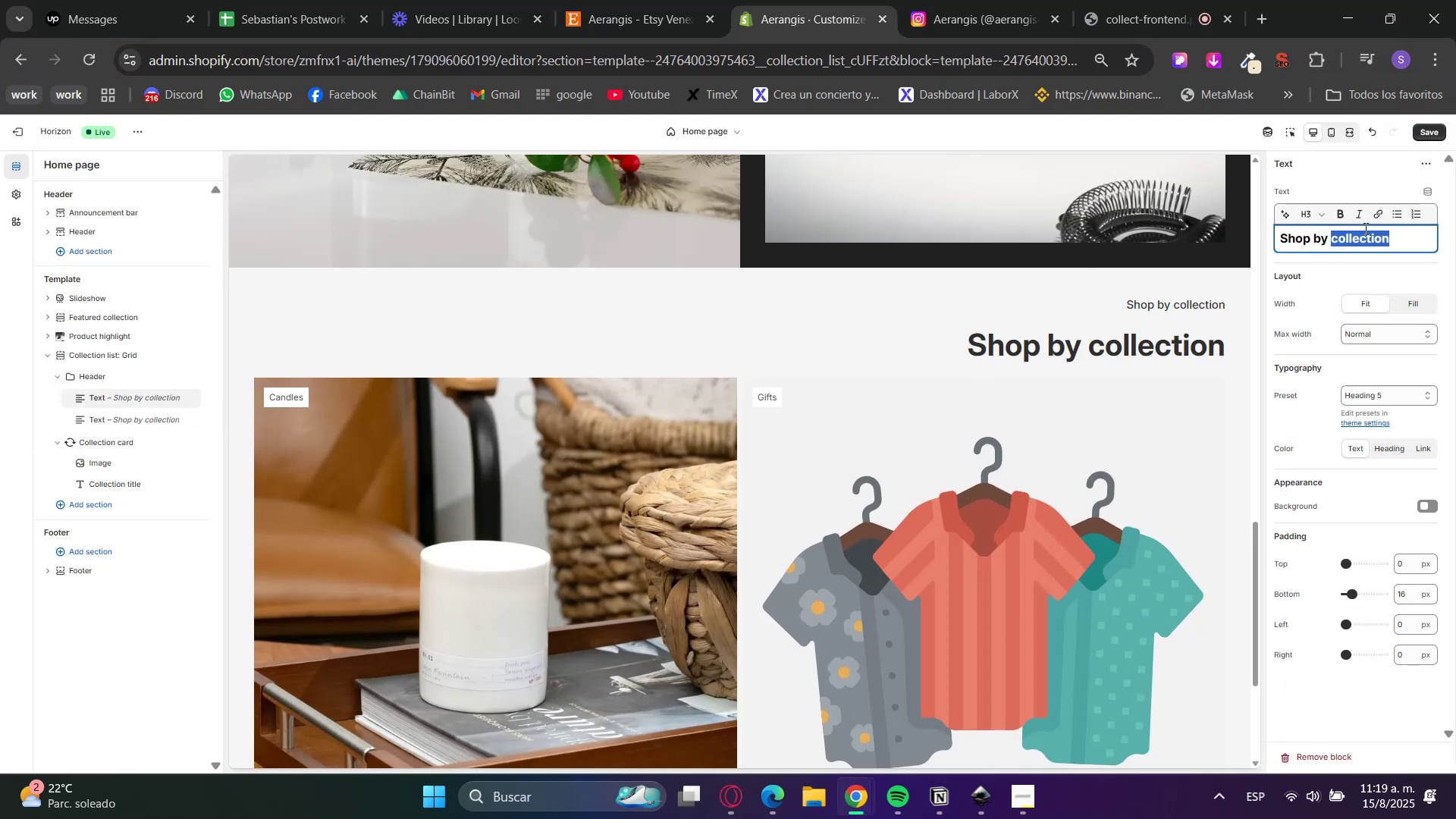 
triple_click([1364, 228])
 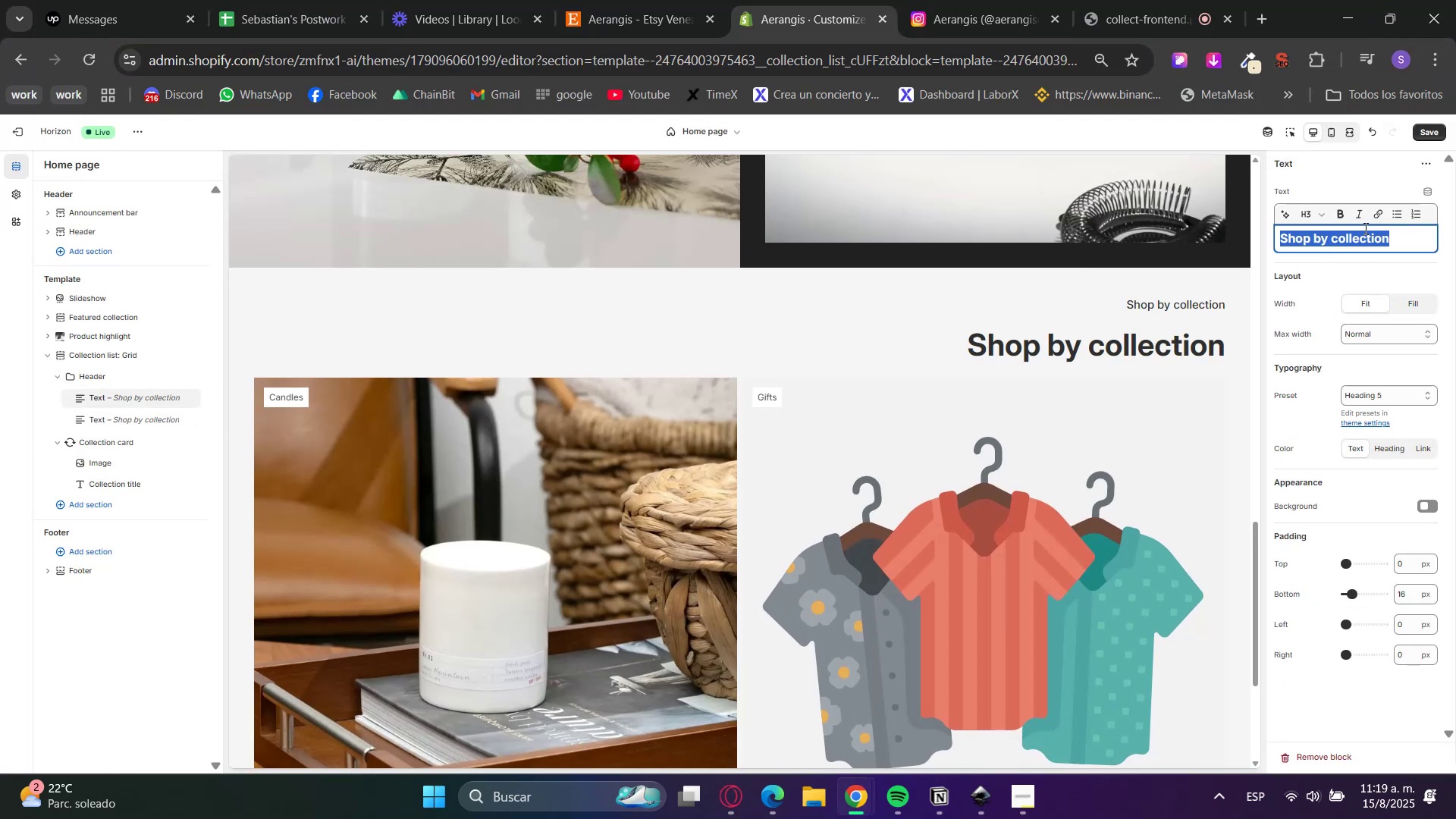 
key(Control+V)
 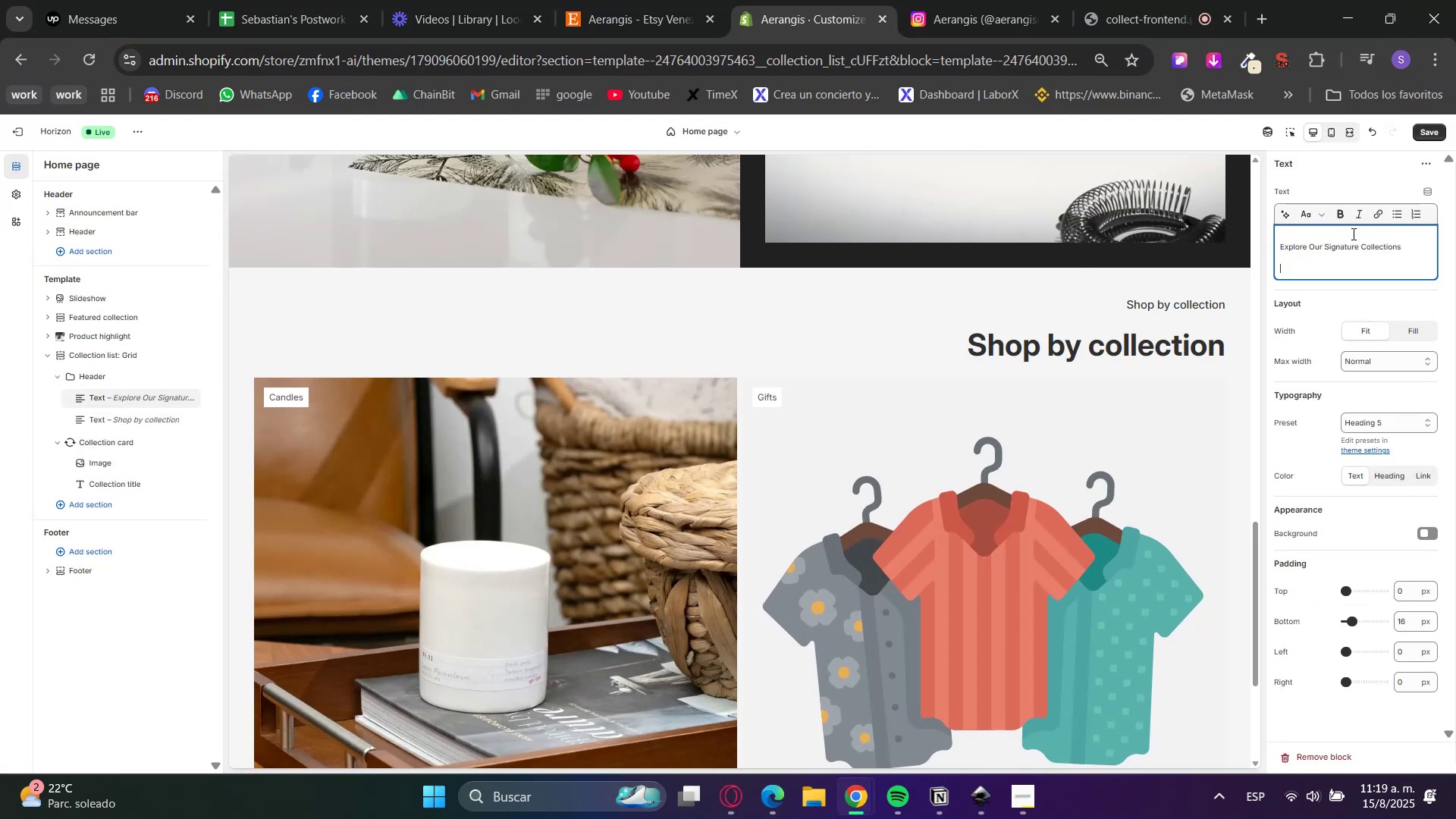 
key(Backspace)
 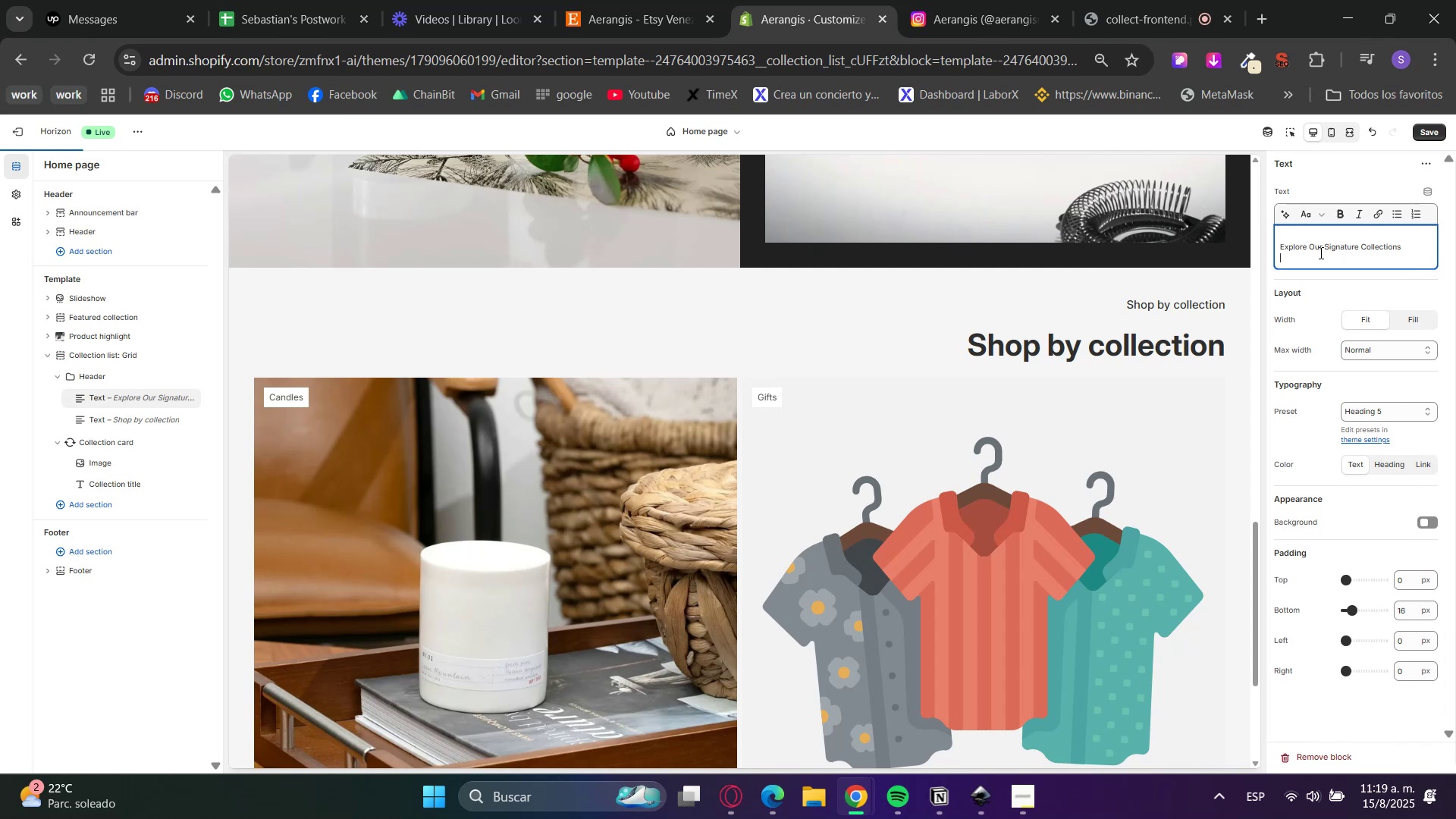 
key(Backspace)
 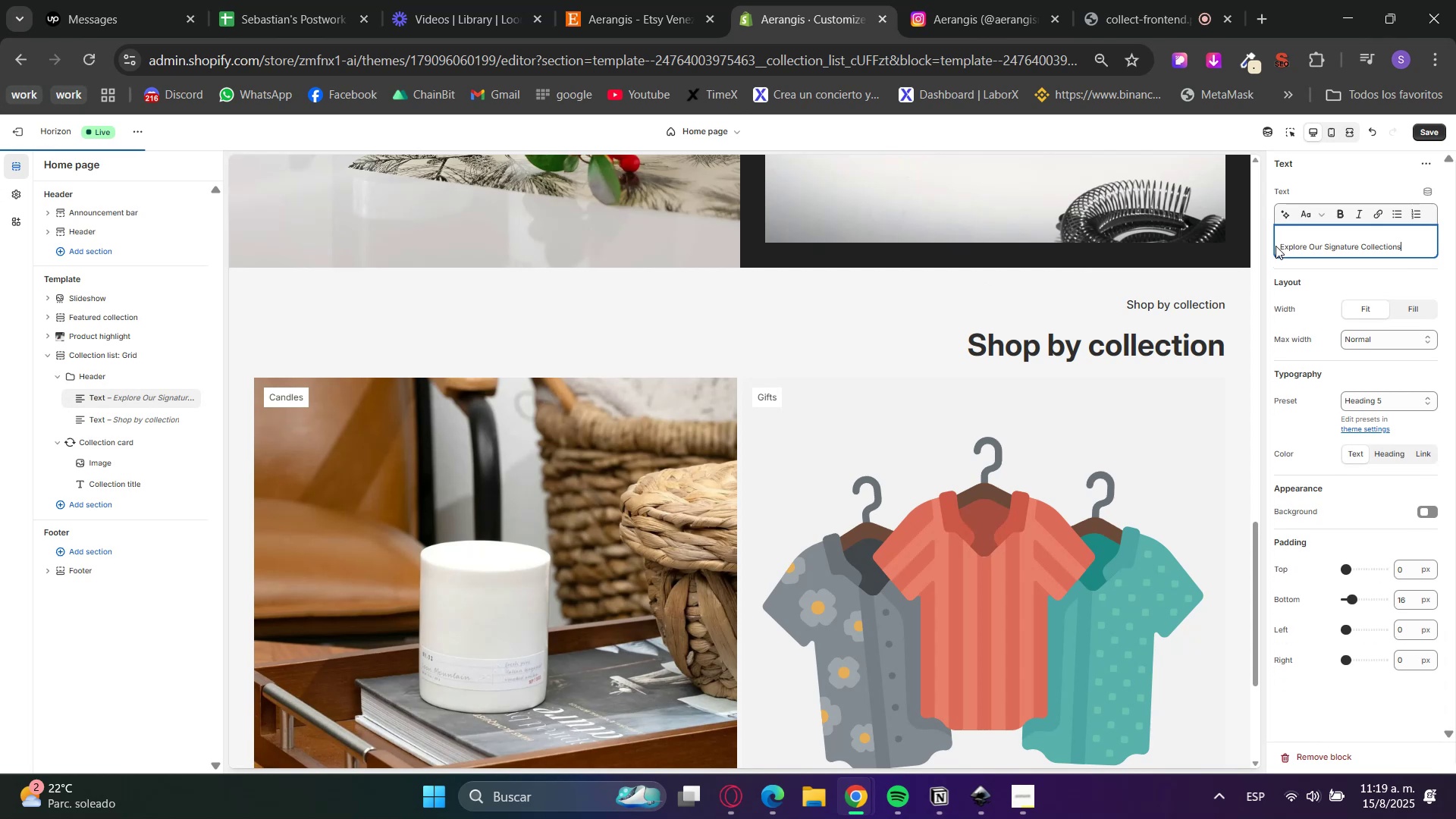 
left_click([1277, 243])
 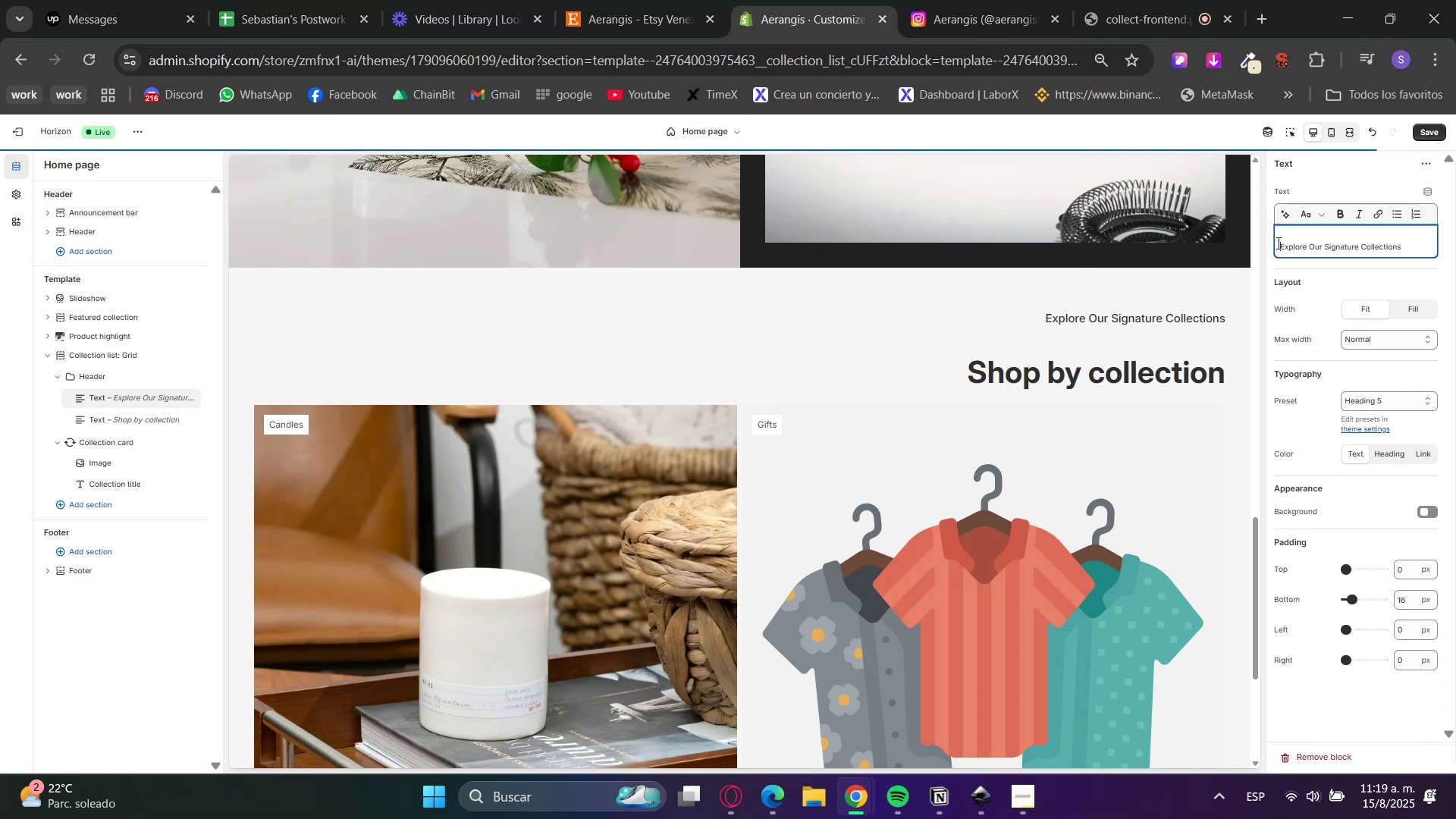 
key(Backspace)
 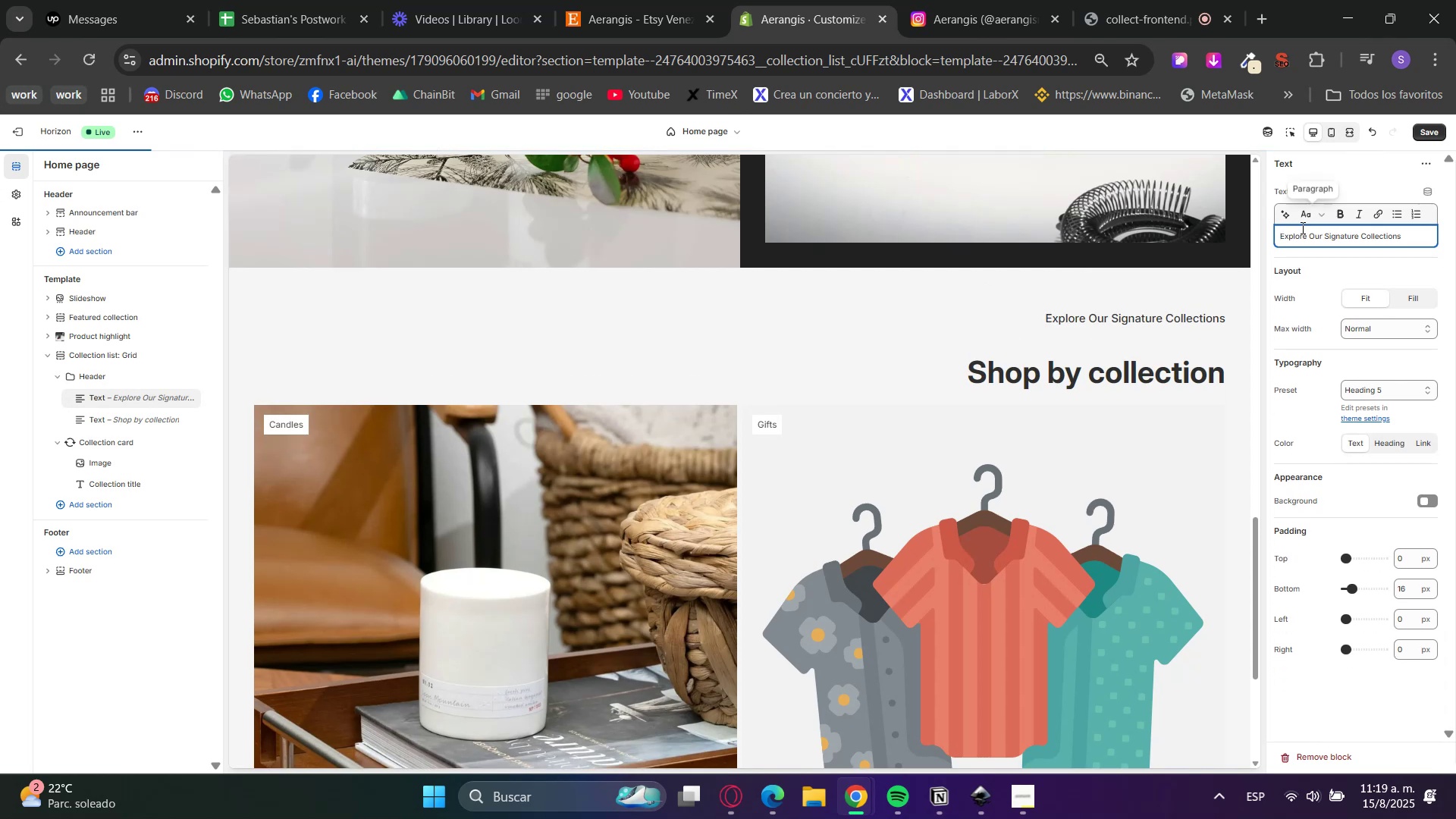 
double_click([1301, 232])
 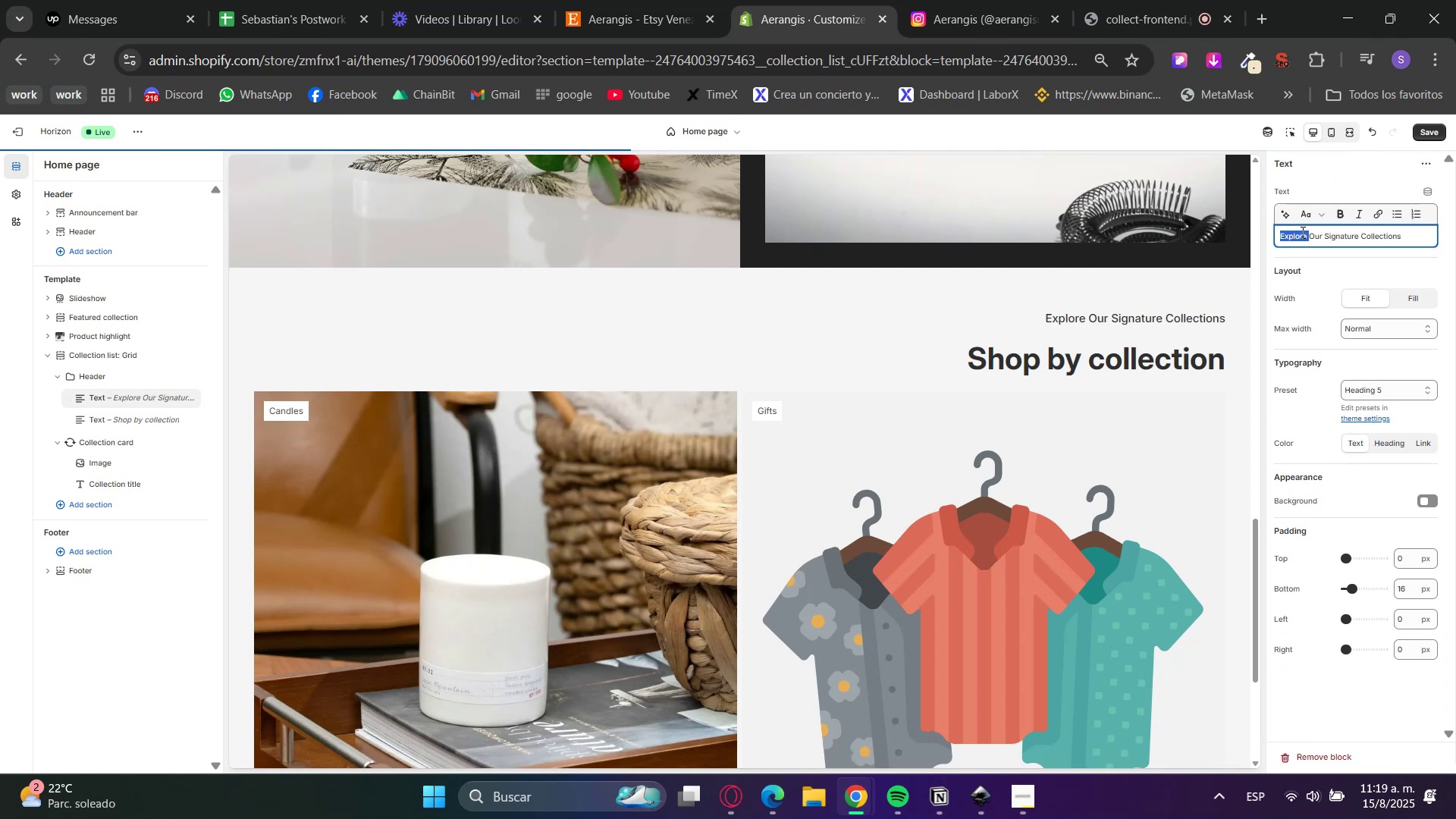 
triple_click([1301, 232])
 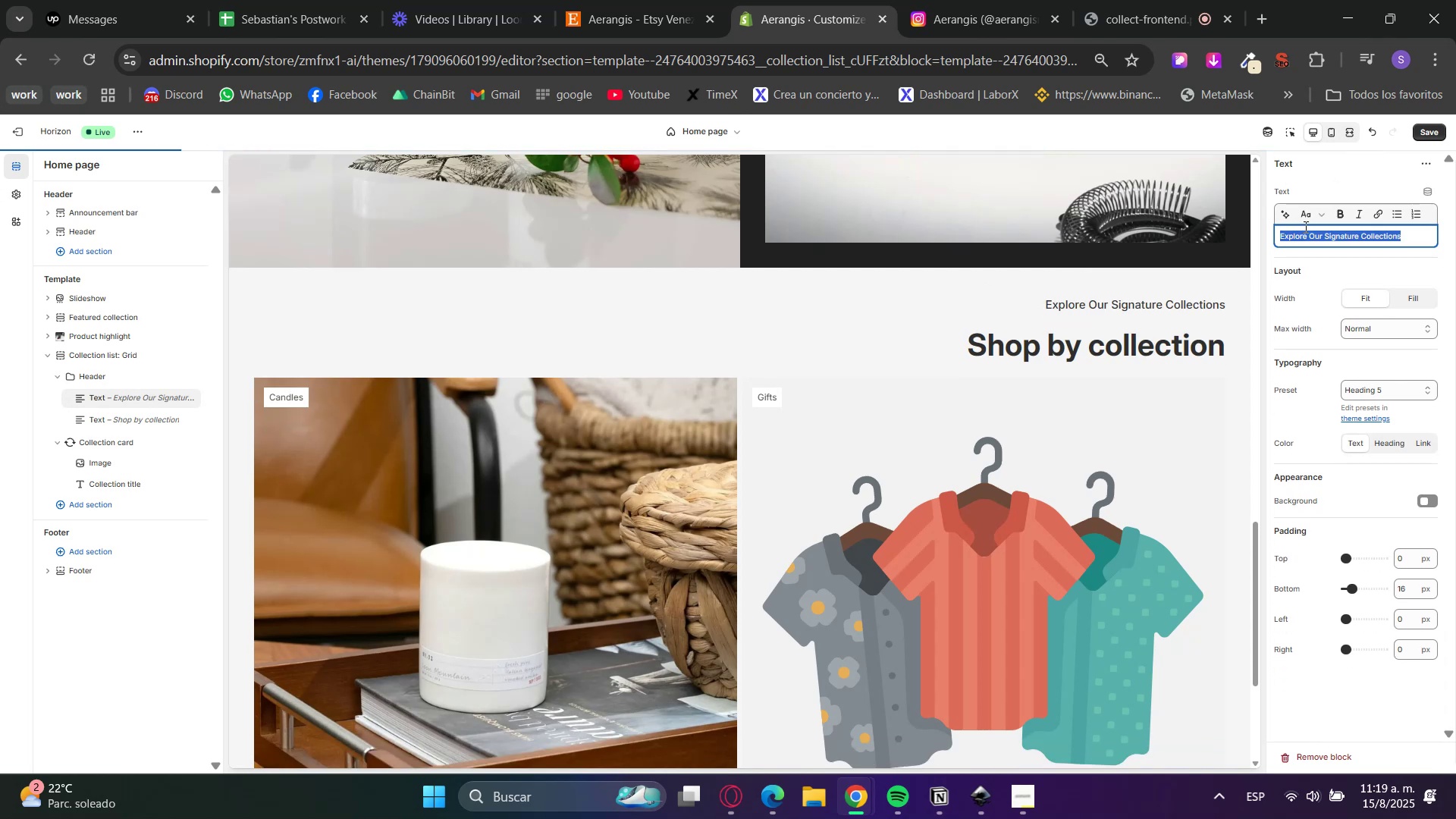 
triple_click([1307, 265])
 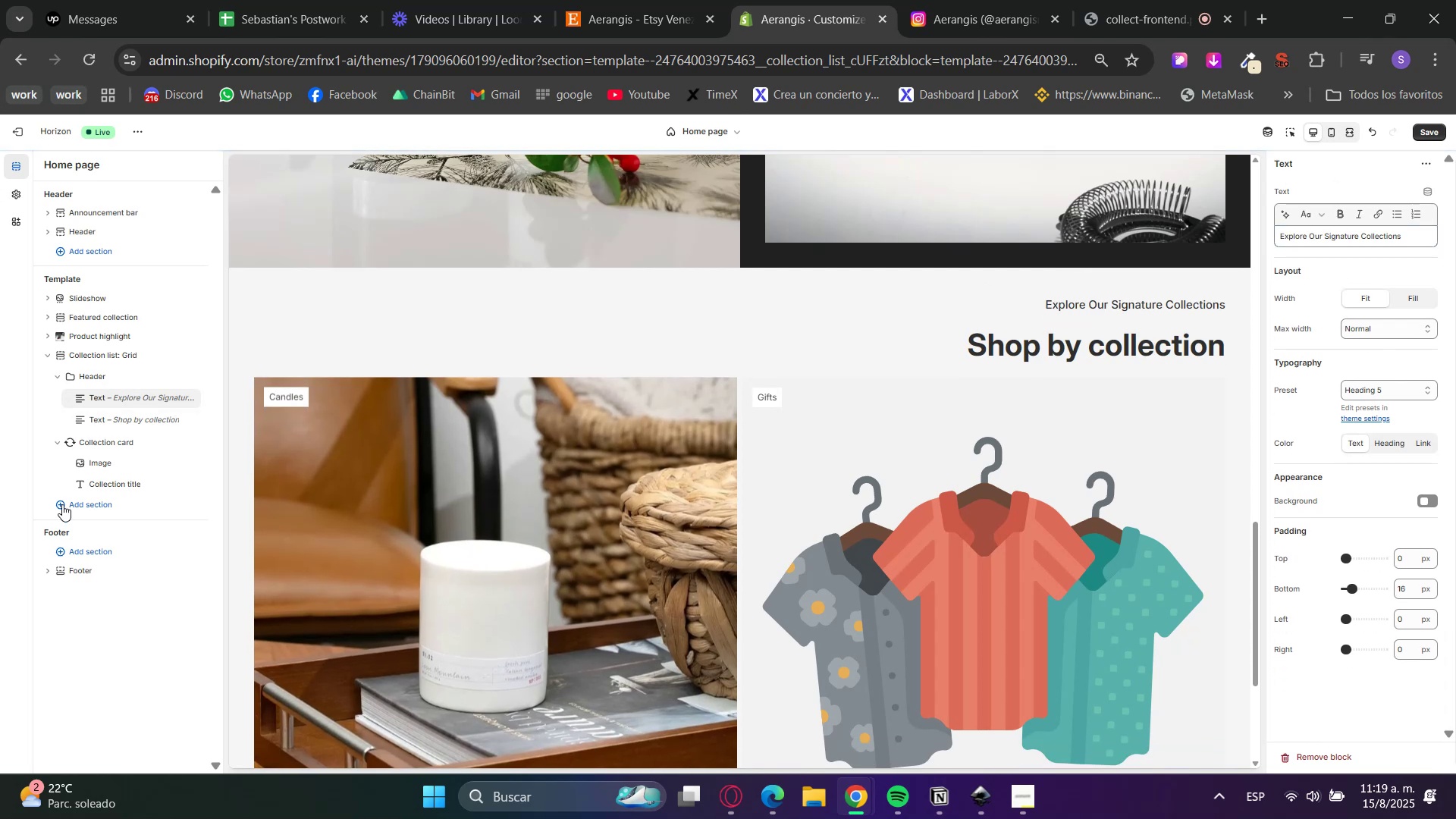 
left_click([104, 416])
 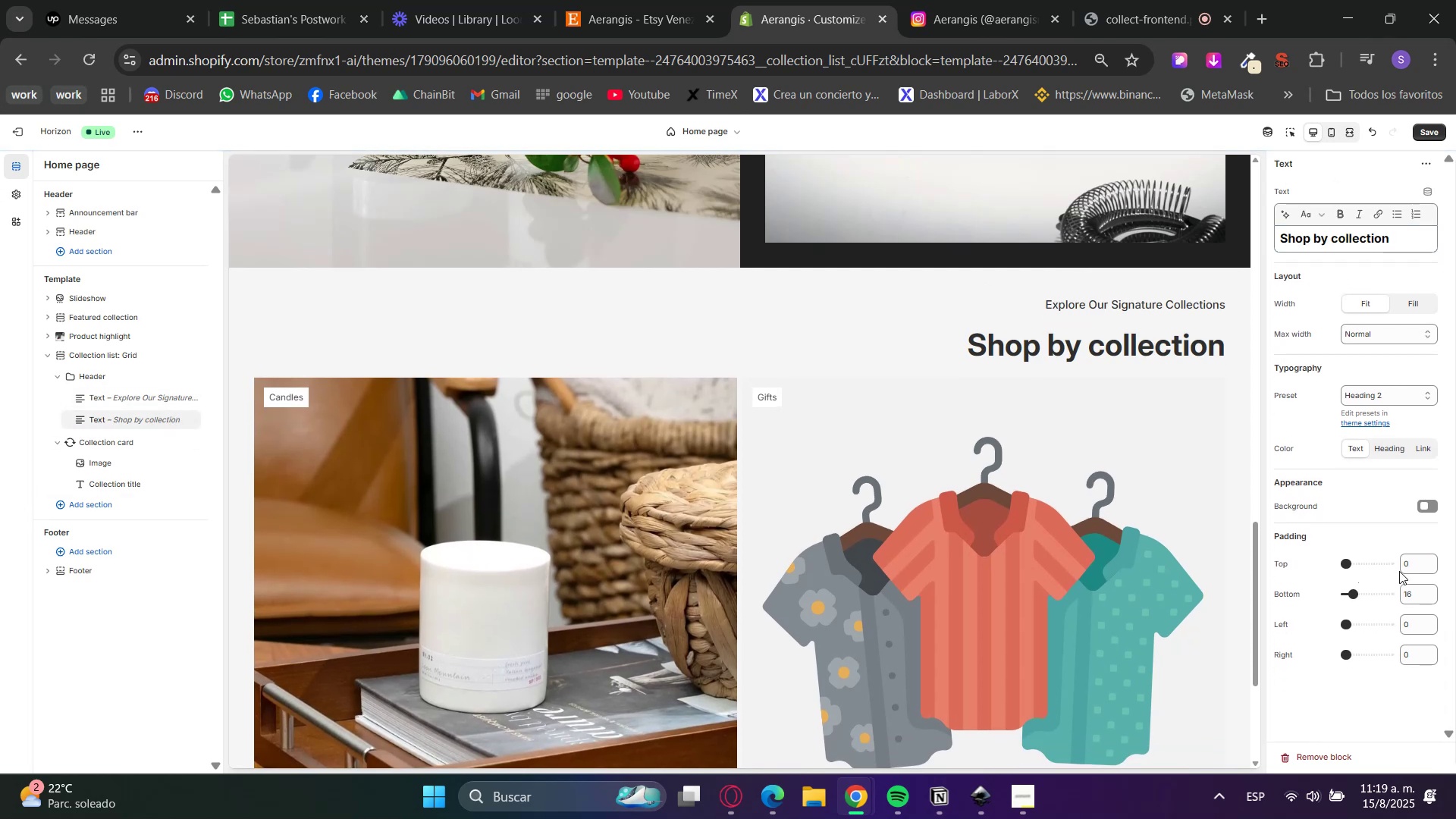 
double_click([1410, 592])
 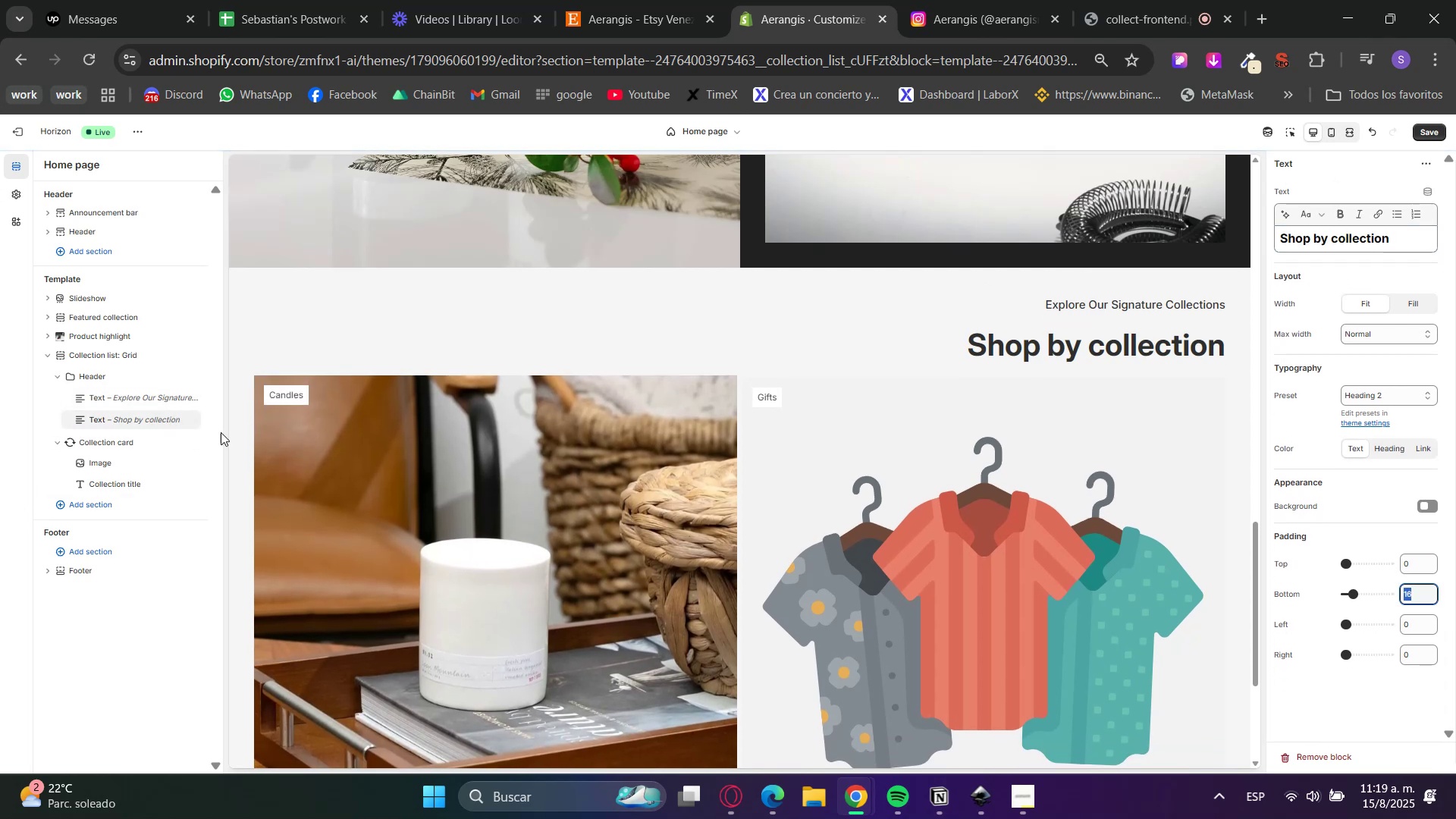 
left_click([130, 394])
 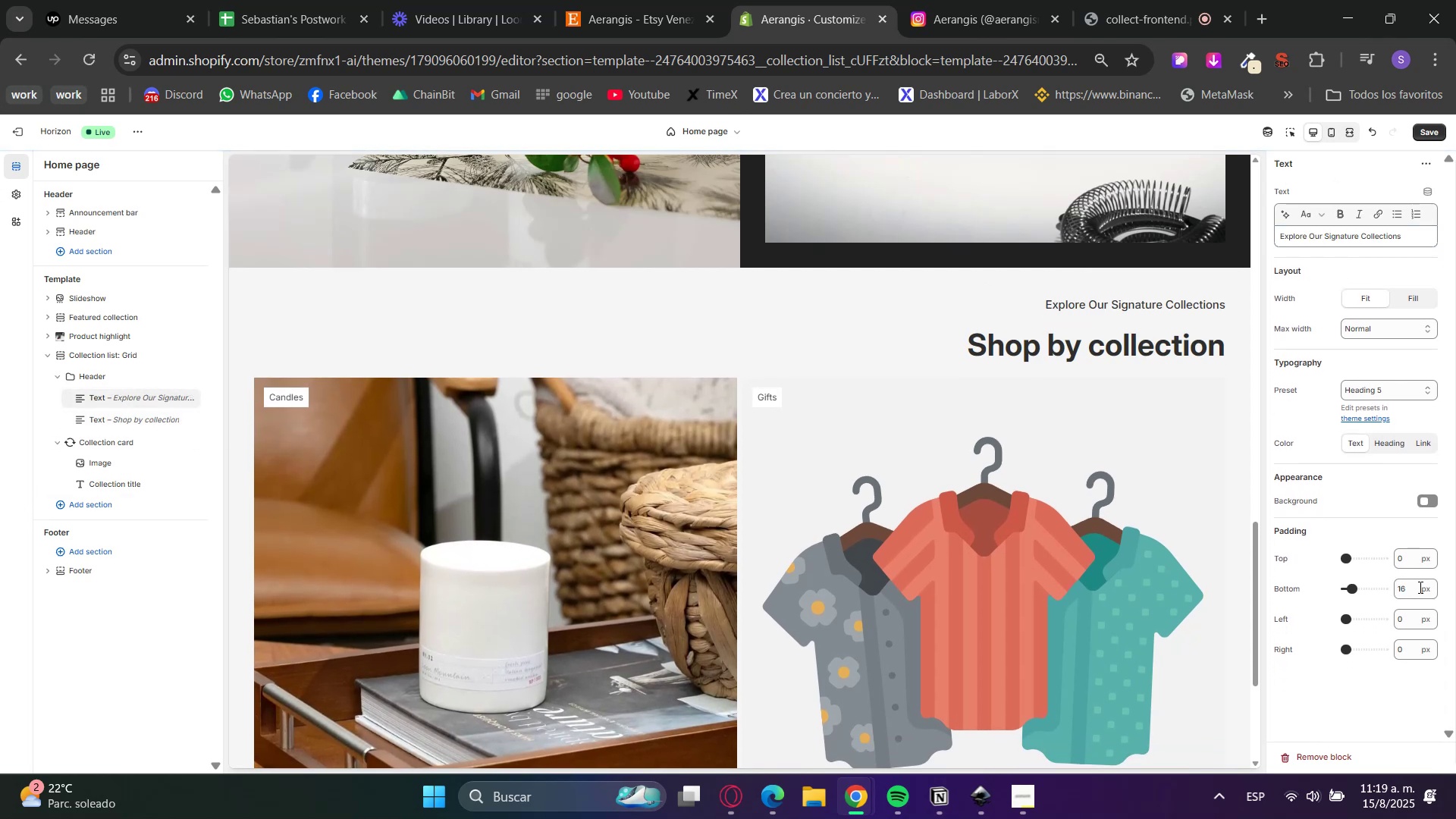 
double_click([1404, 591])
 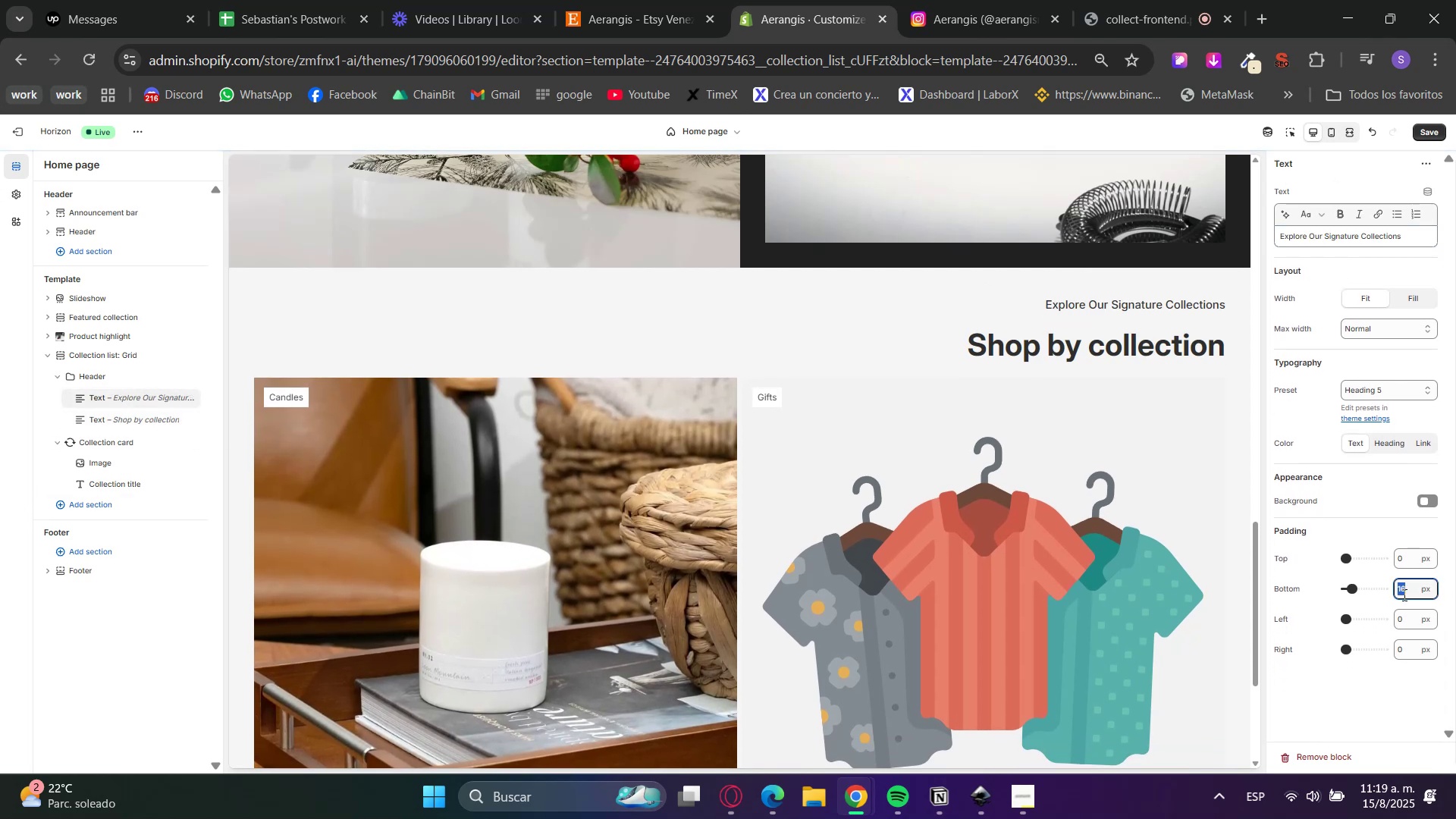 
key(Backspace)
 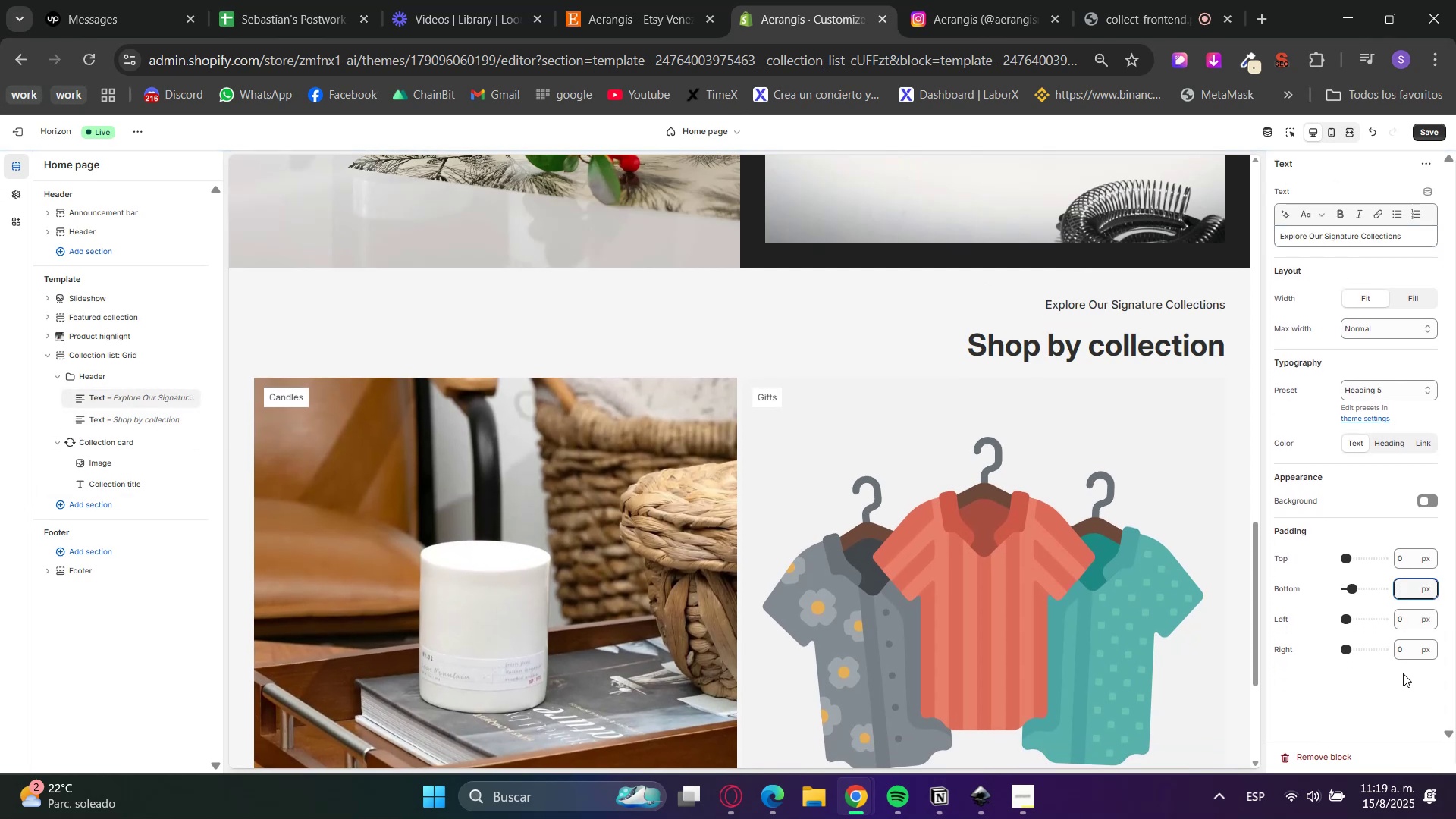 
key(Numpad0)
 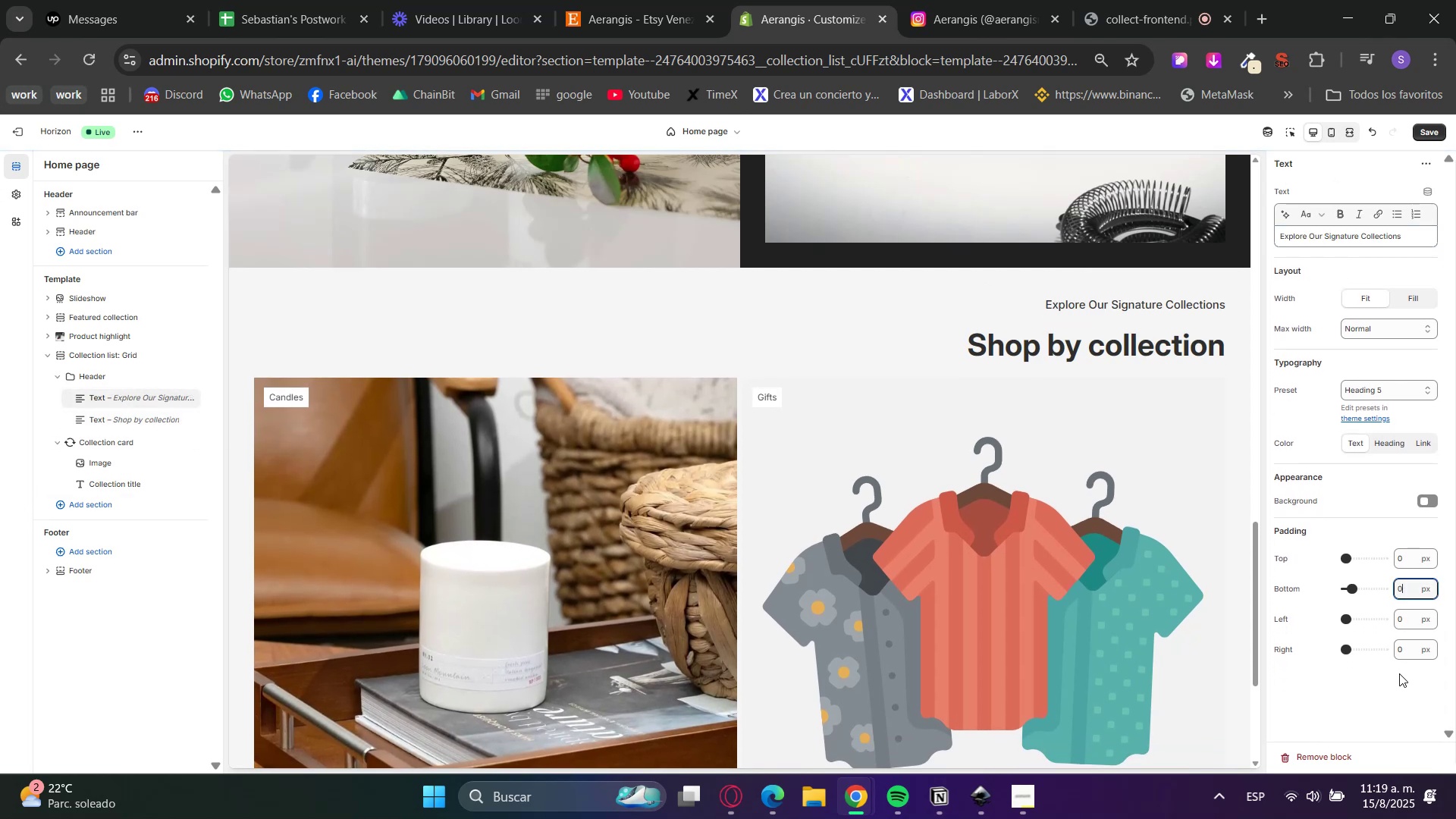 
left_click([1399, 673])
 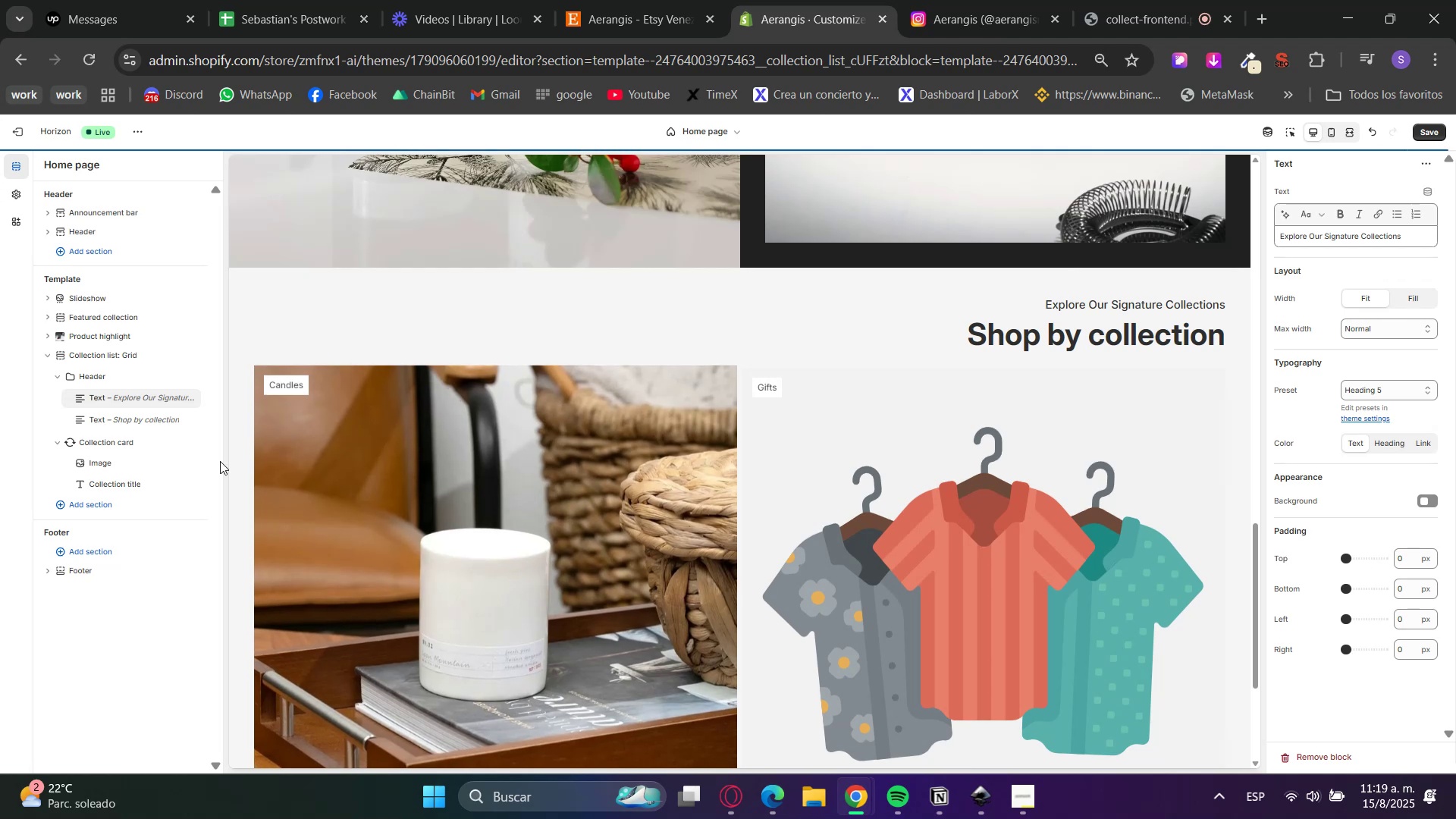 
left_click([118, 419])
 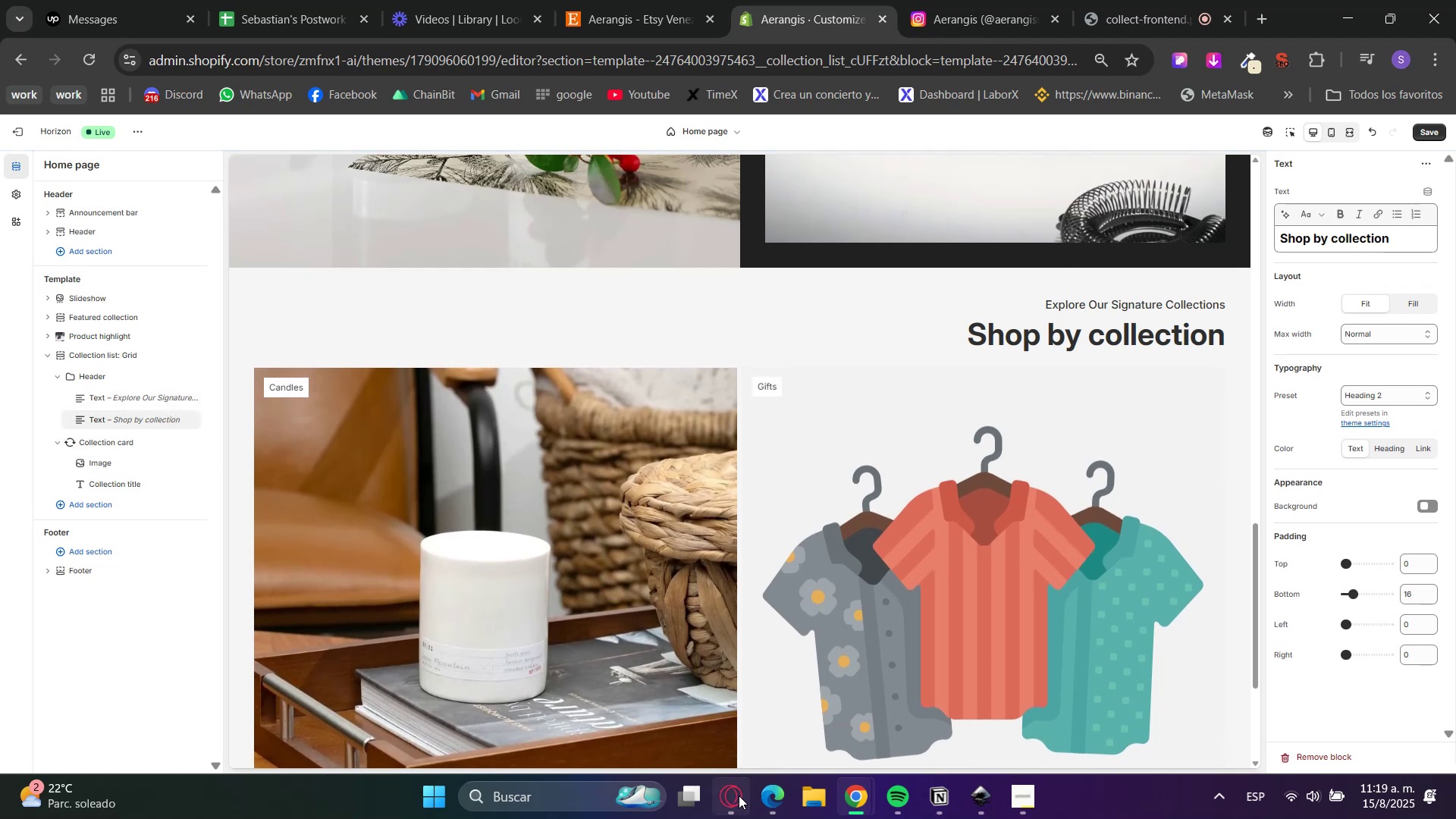 
left_click([733, 796])
 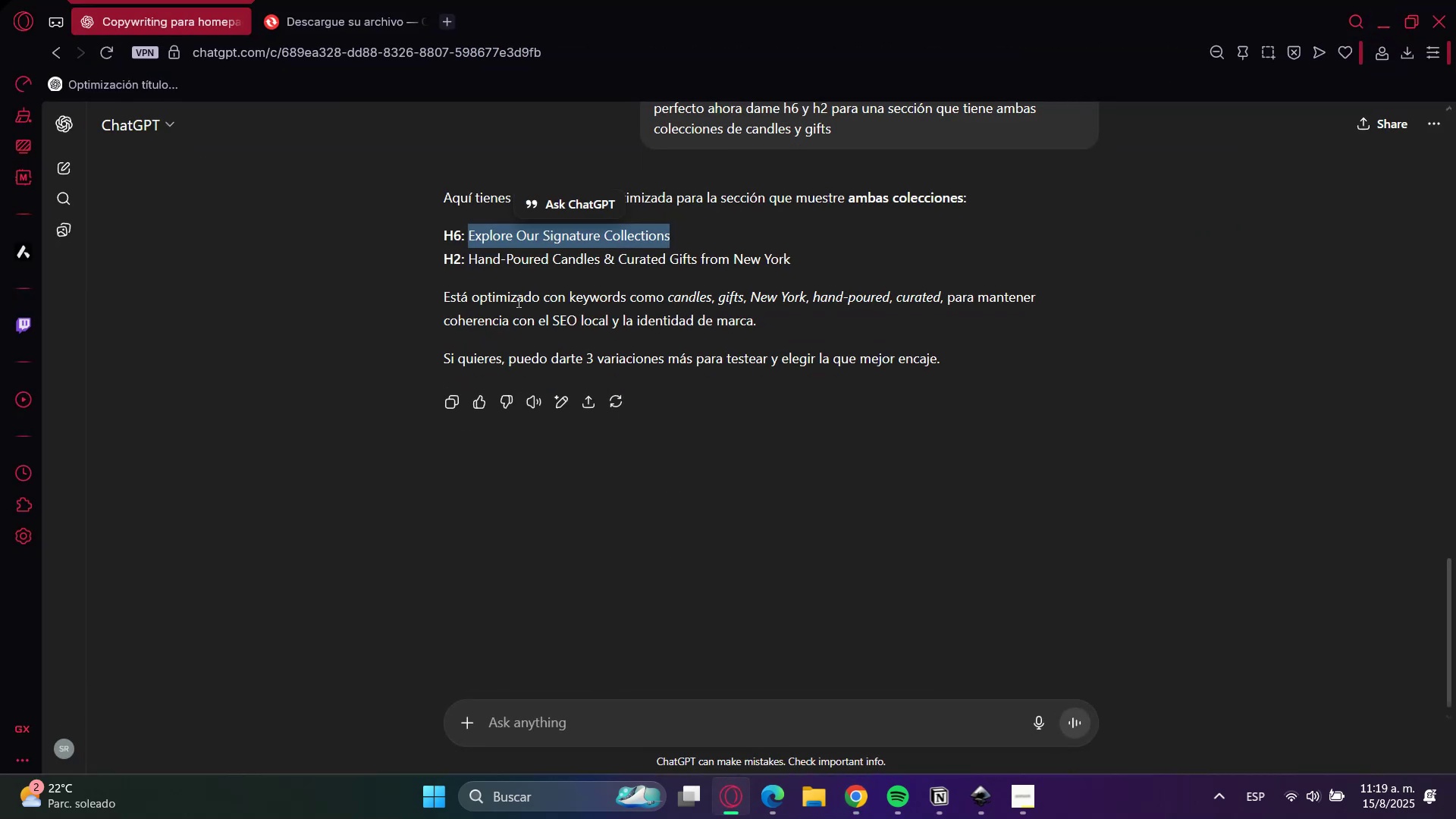 
left_click([480, 262])
 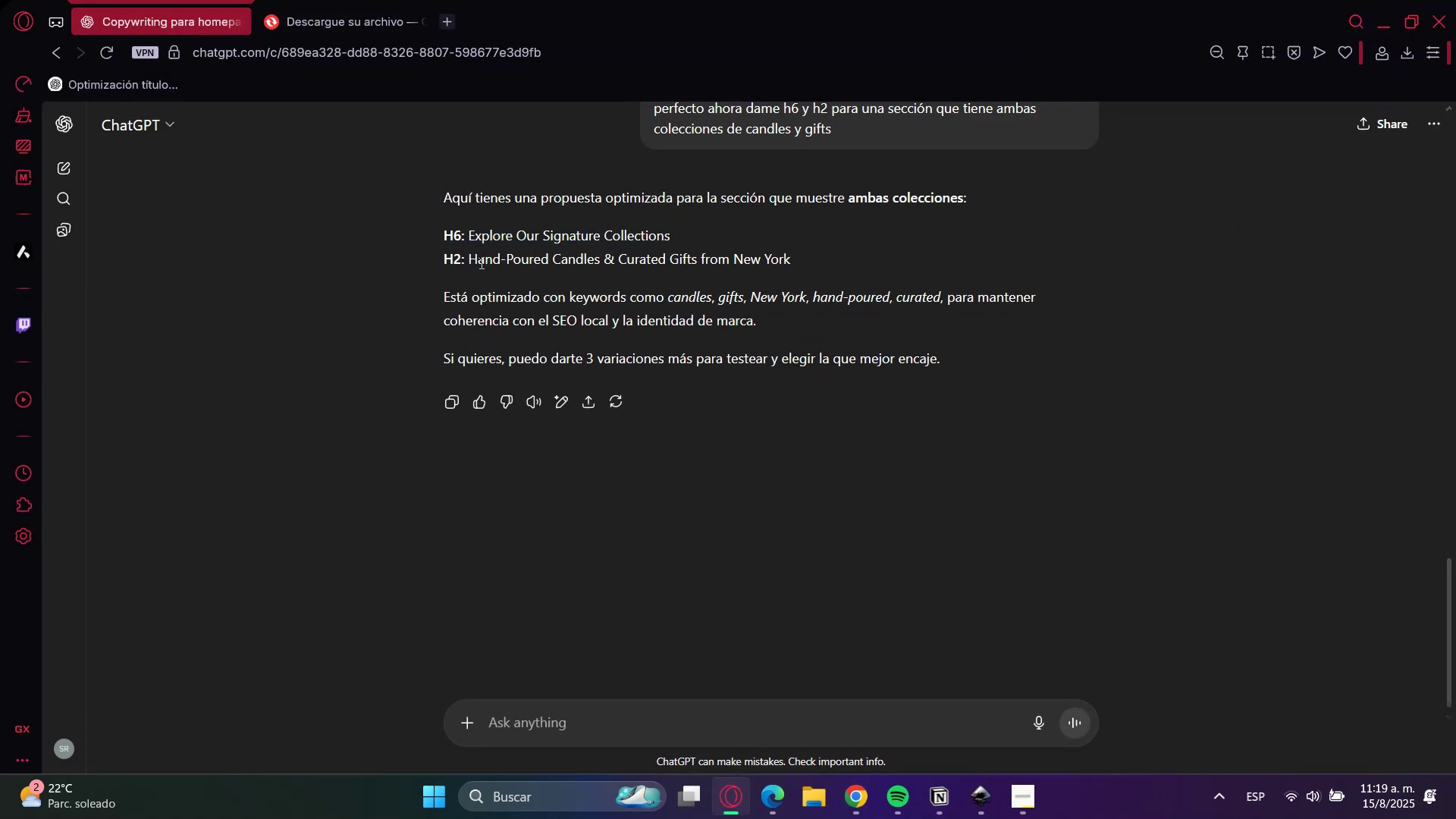 
left_click_drag(start_coordinate=[480, 262], to_coordinate=[774, 257])
 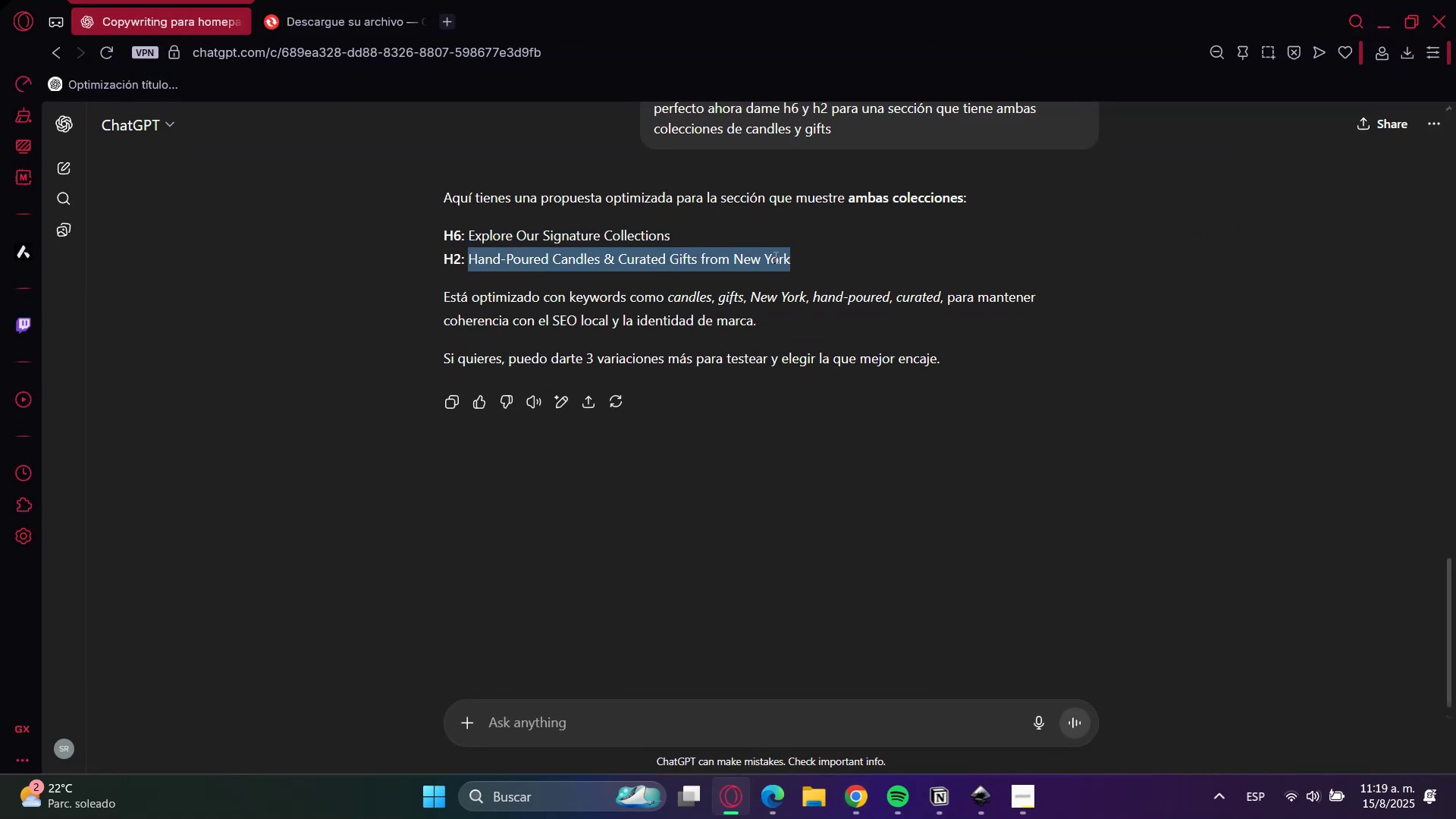 
key(Control+C)
 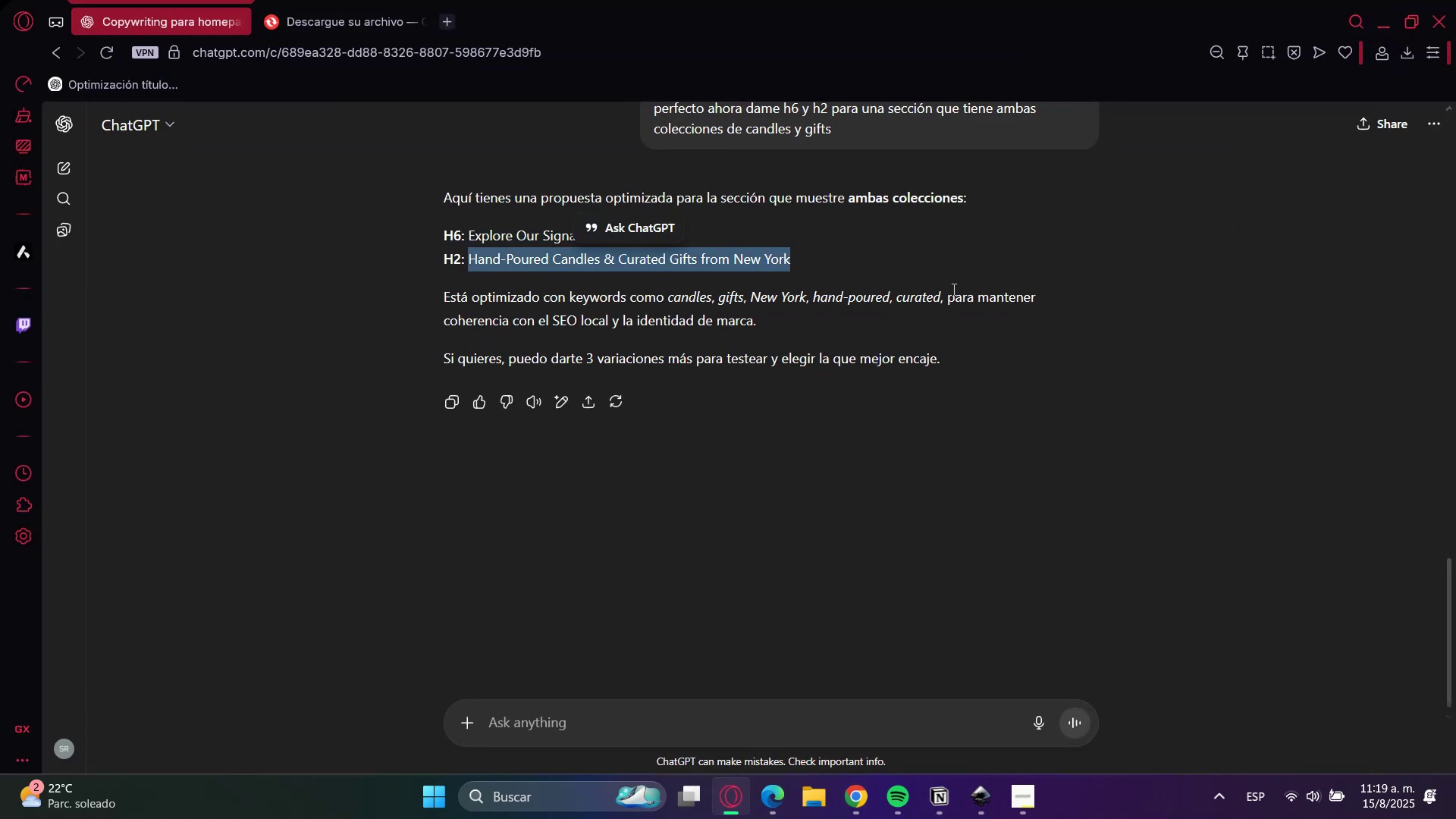 
key(Control+C)
 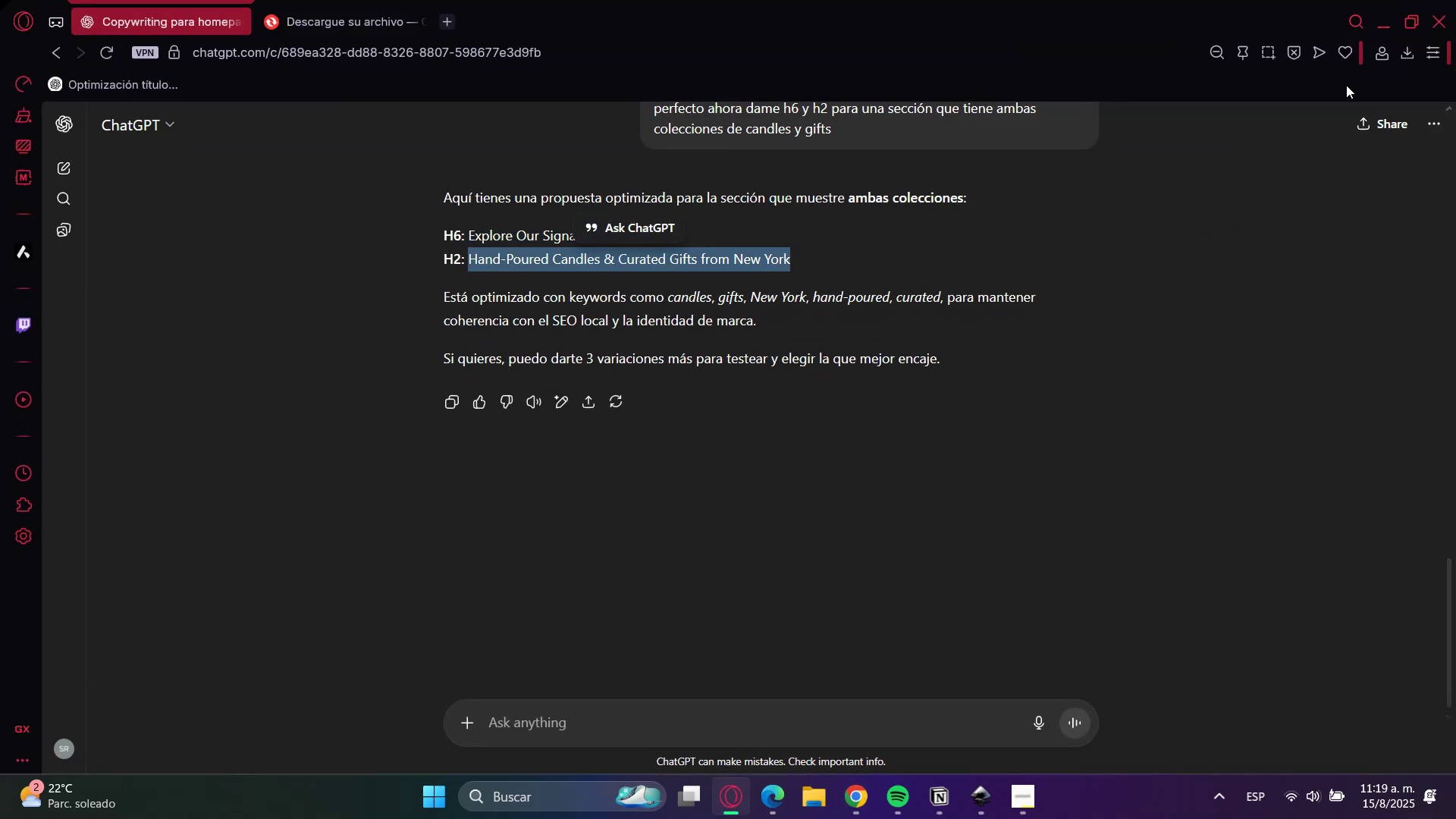 
key(Control+C)
 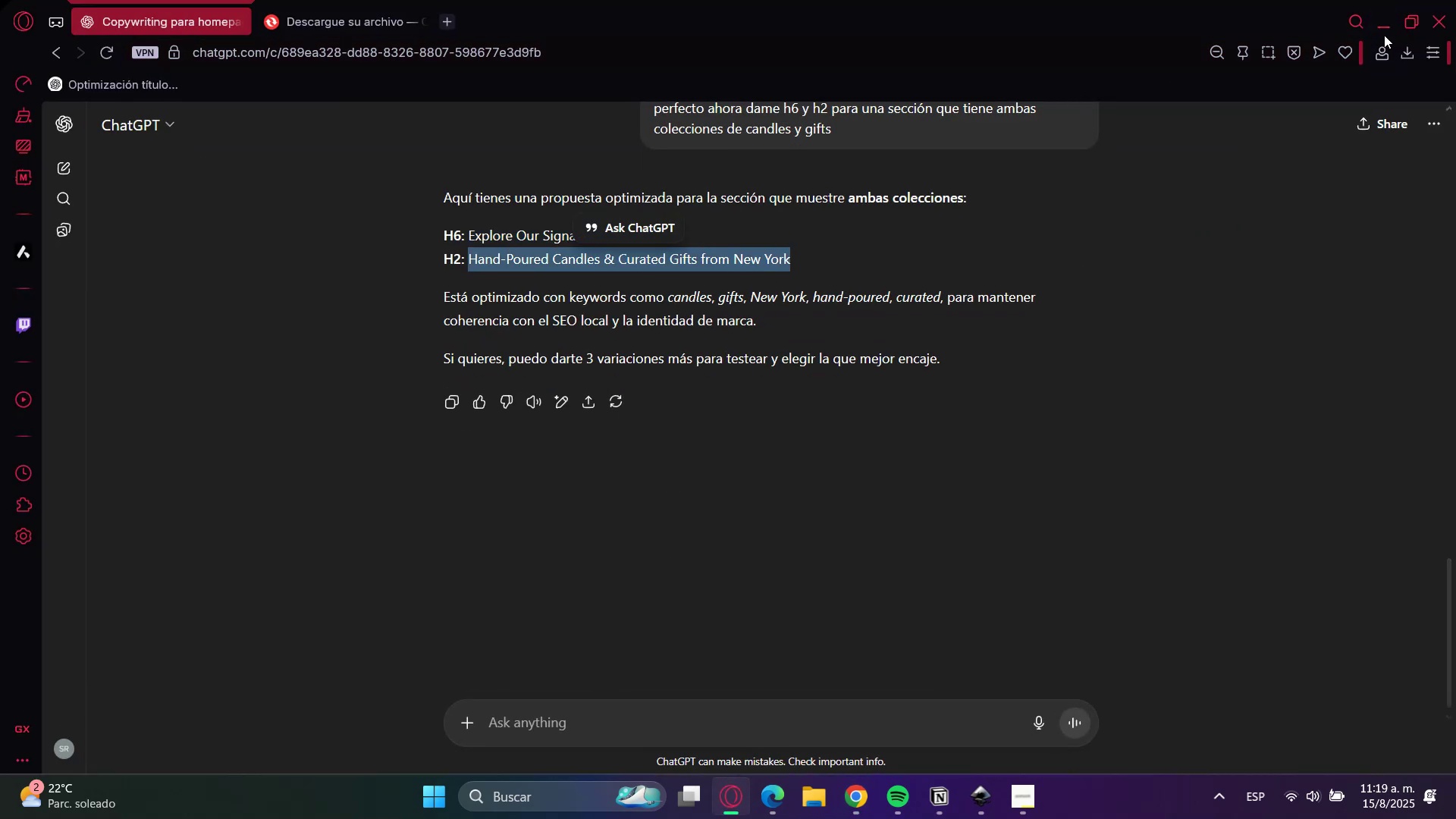 
left_click([1389, 21])
 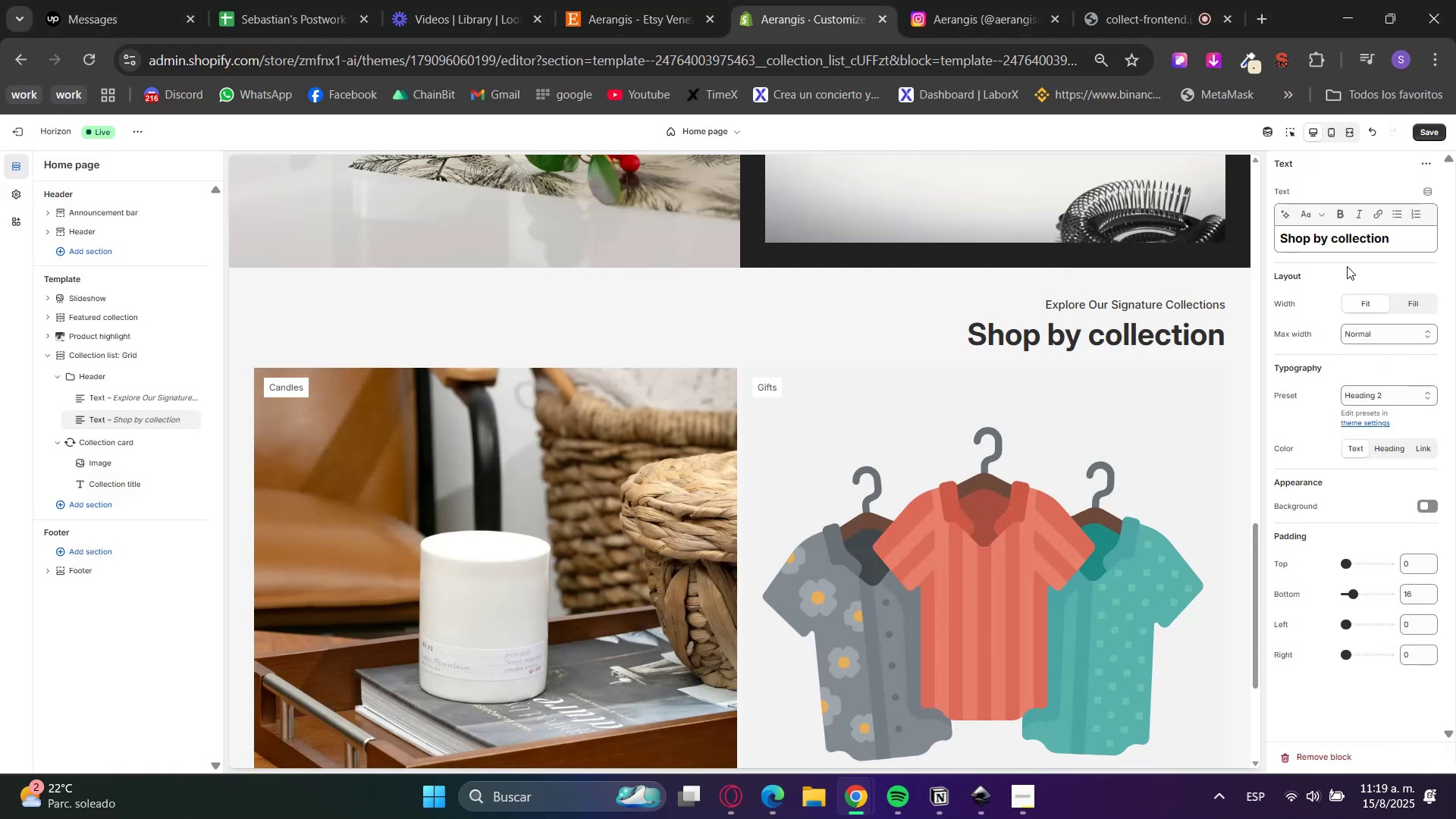 
left_click([1348, 243])
 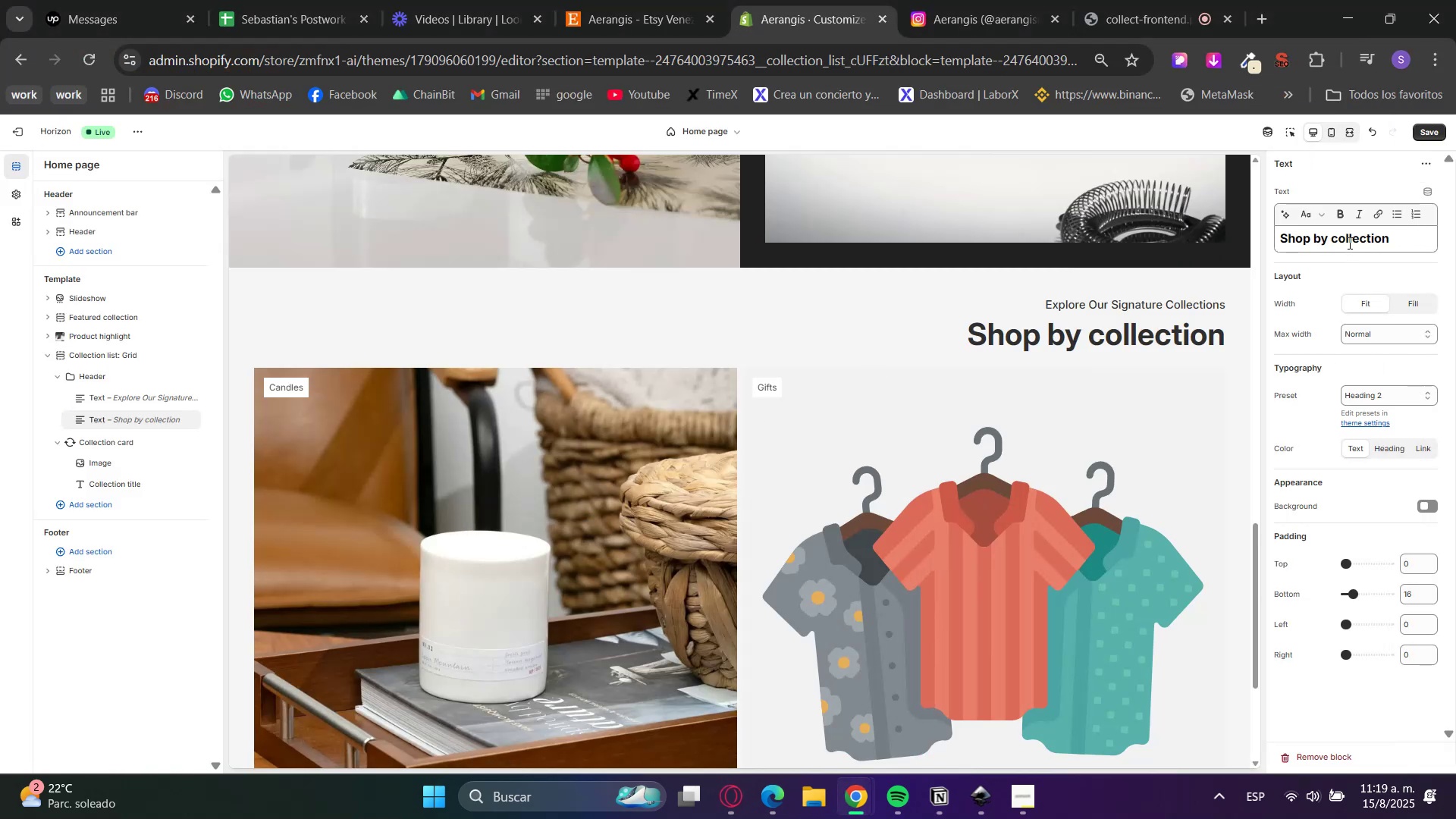 
double_click([1348, 243])
 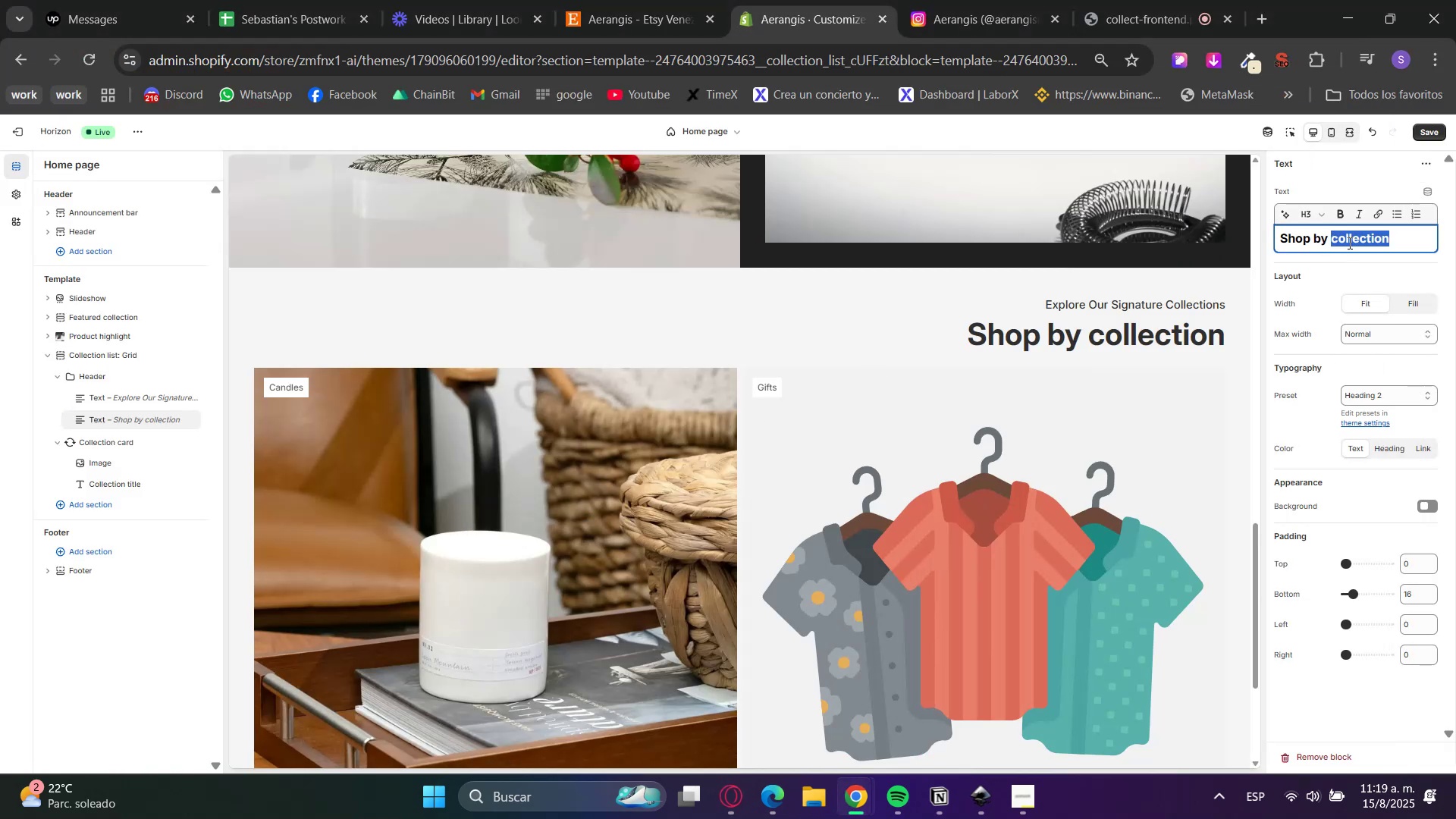 
triple_click([1348, 243])
 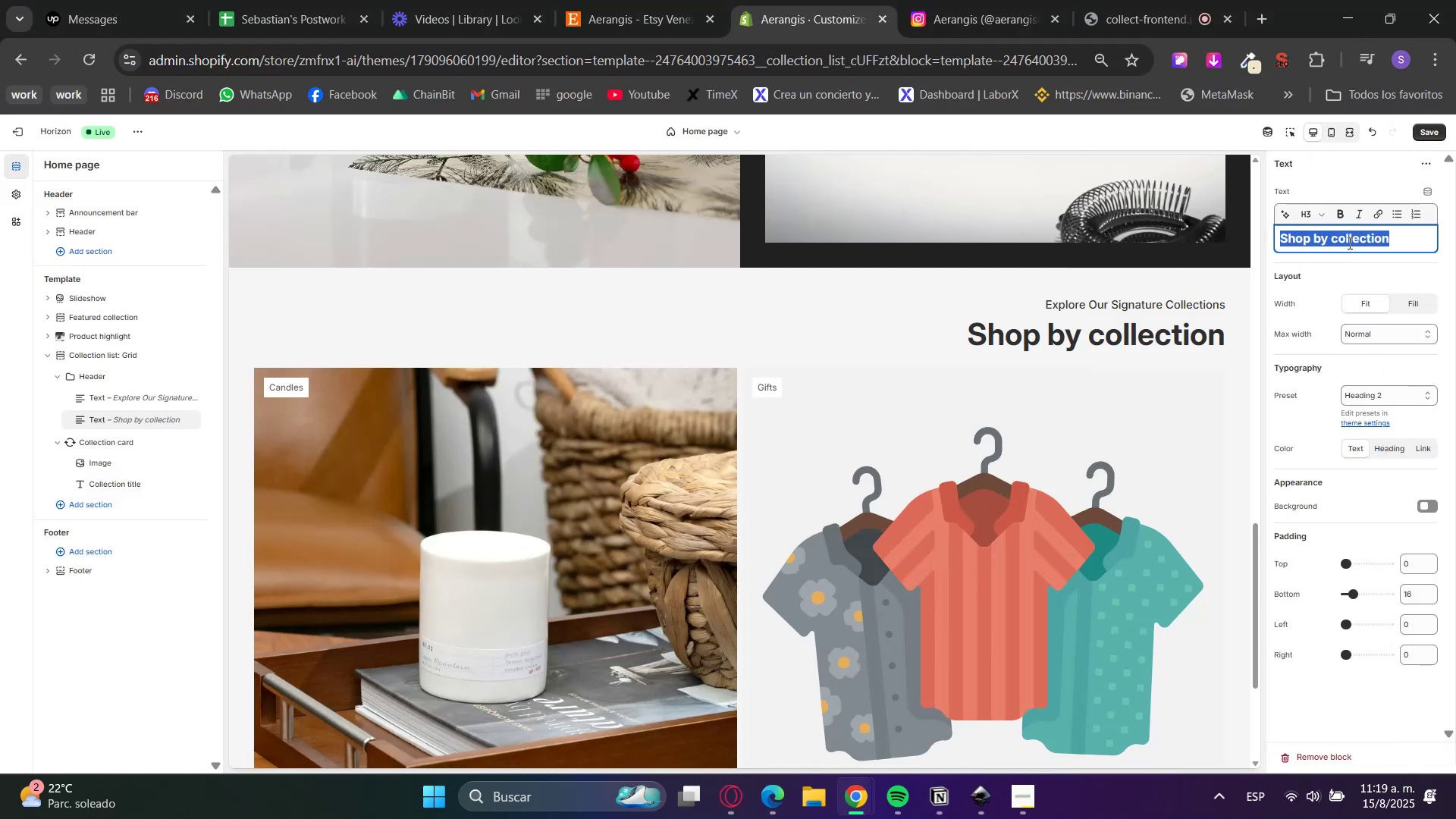 
key(Control+V)
 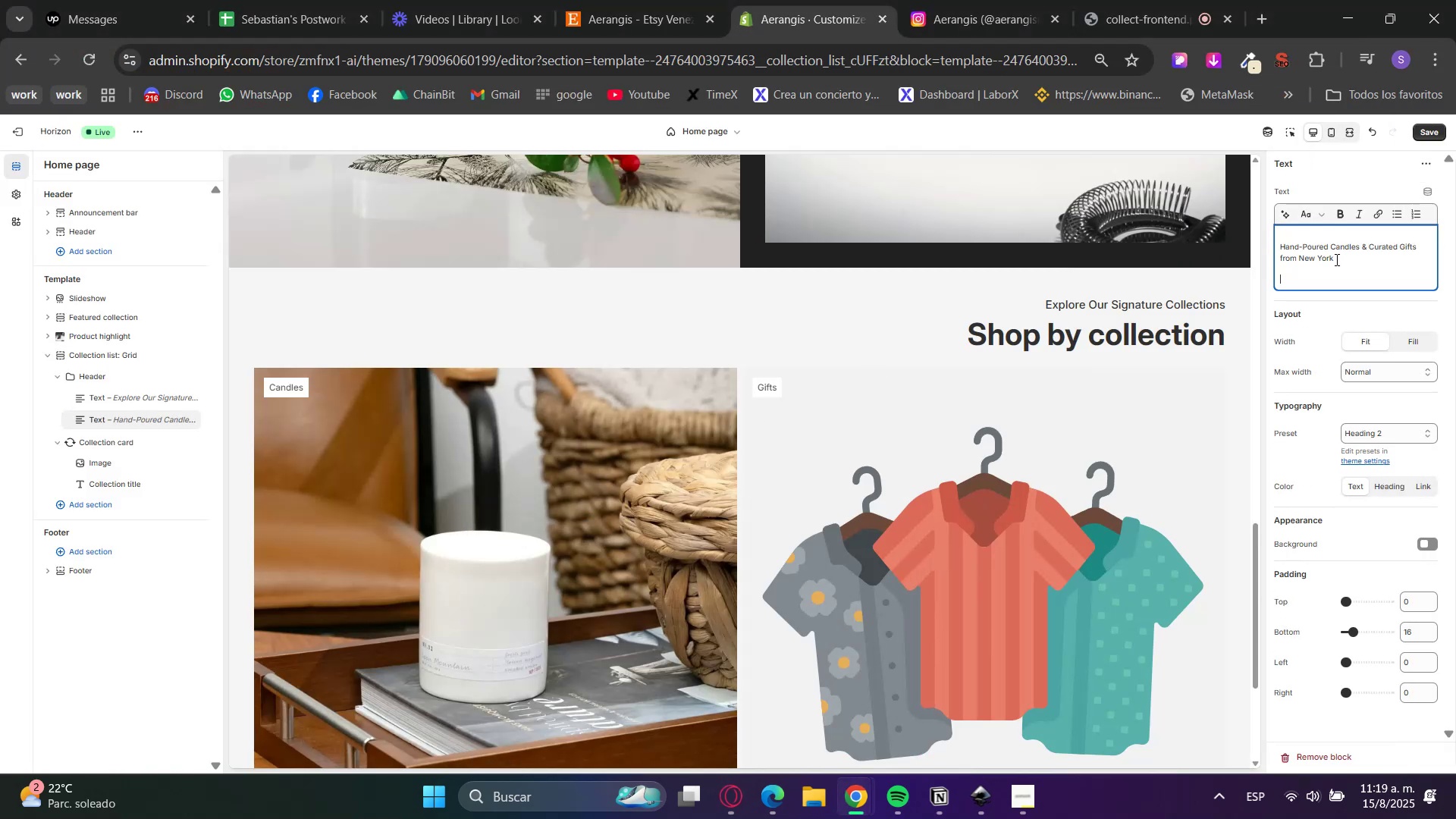 
key(Backspace)
 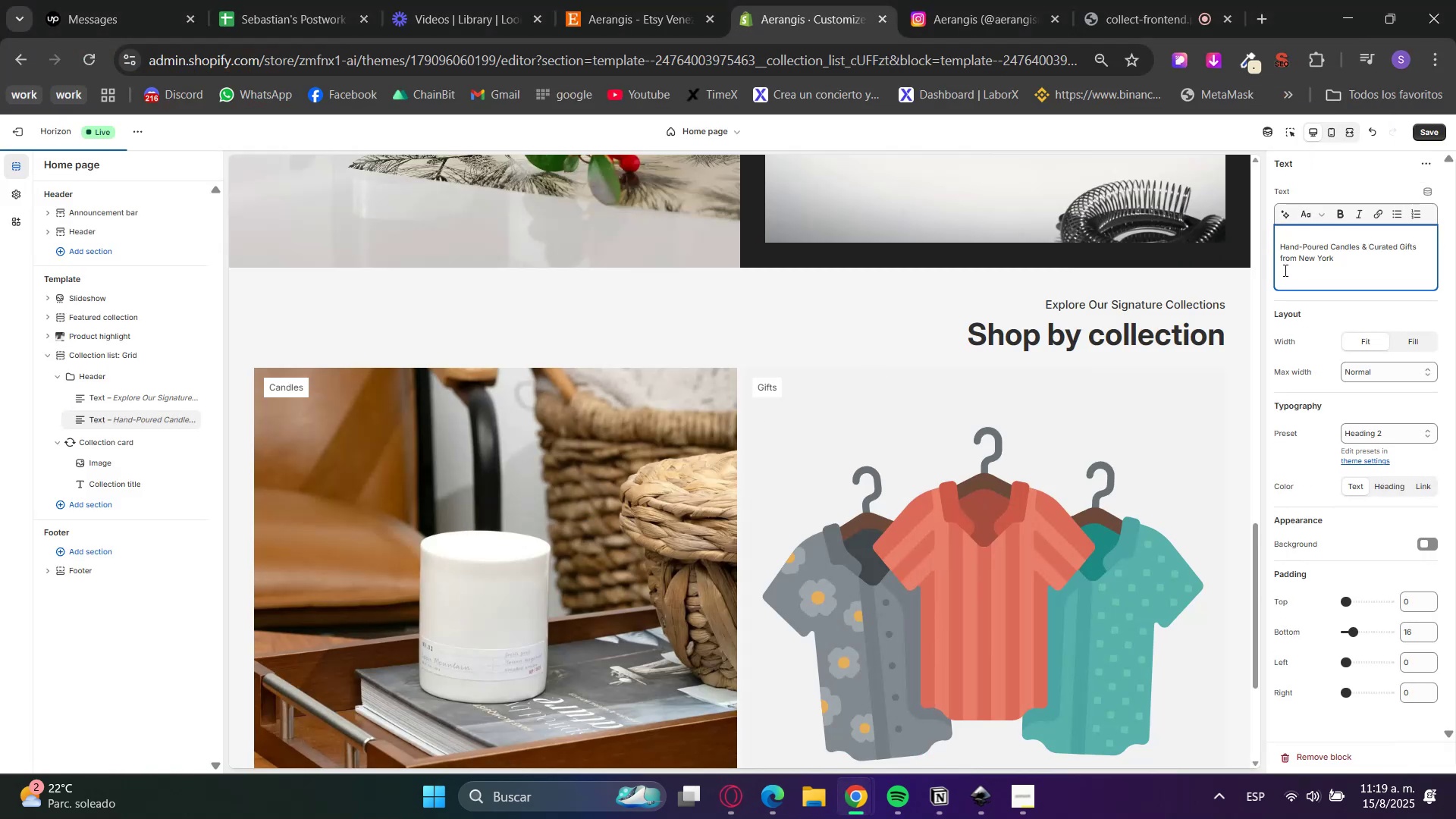 
key(Backspace)
 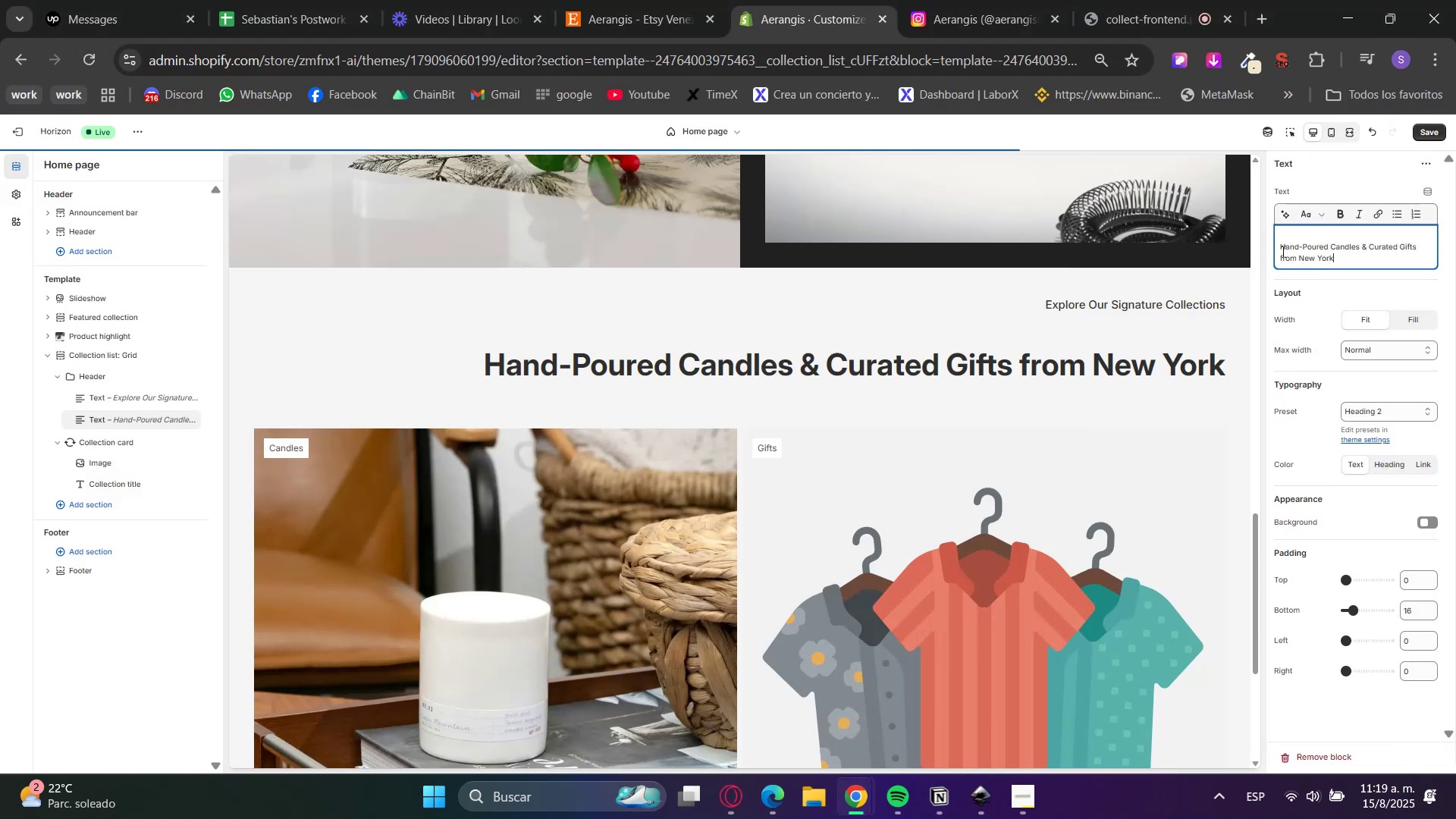 
left_click([1280, 247])
 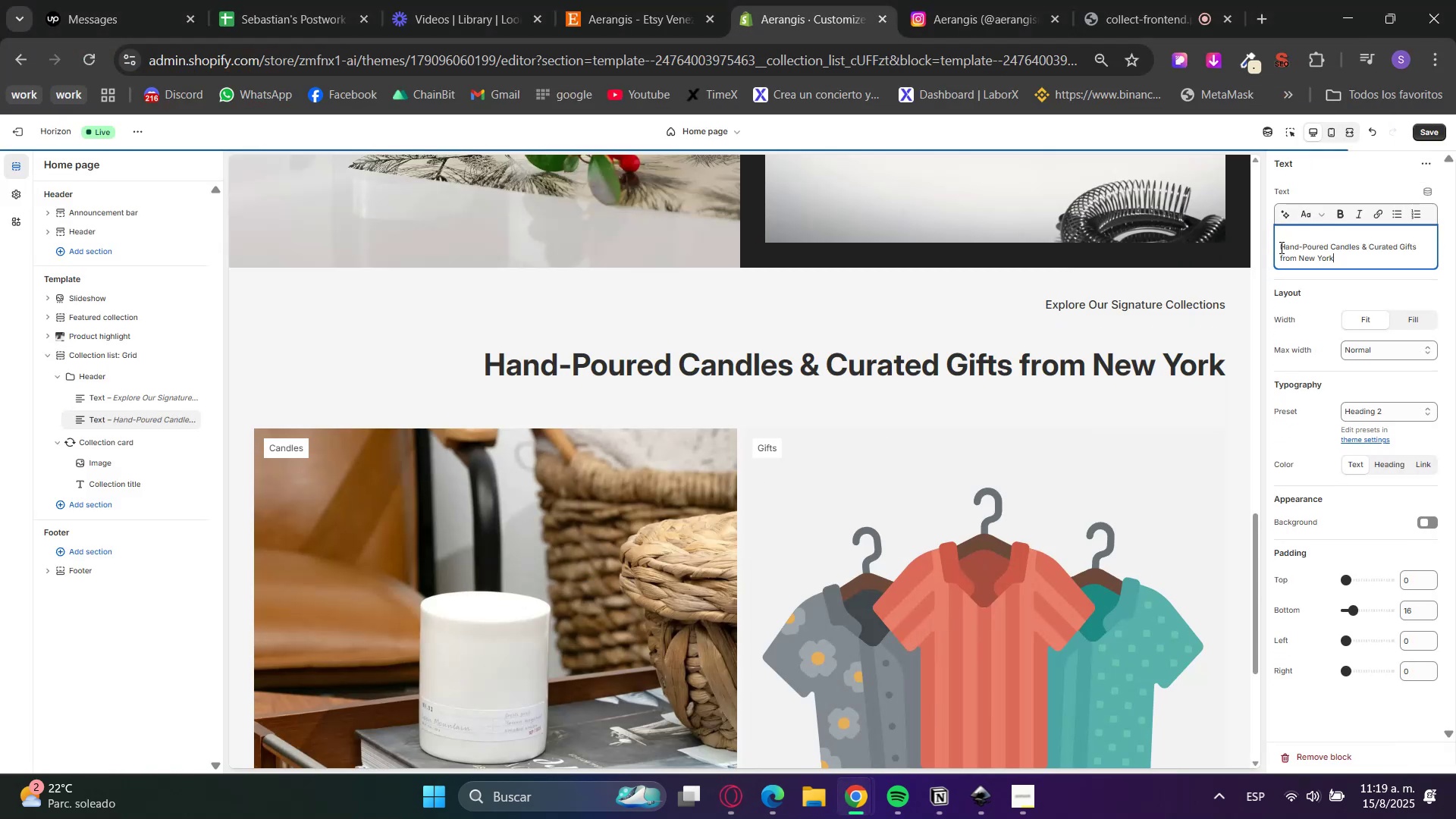 
key(Backspace)
 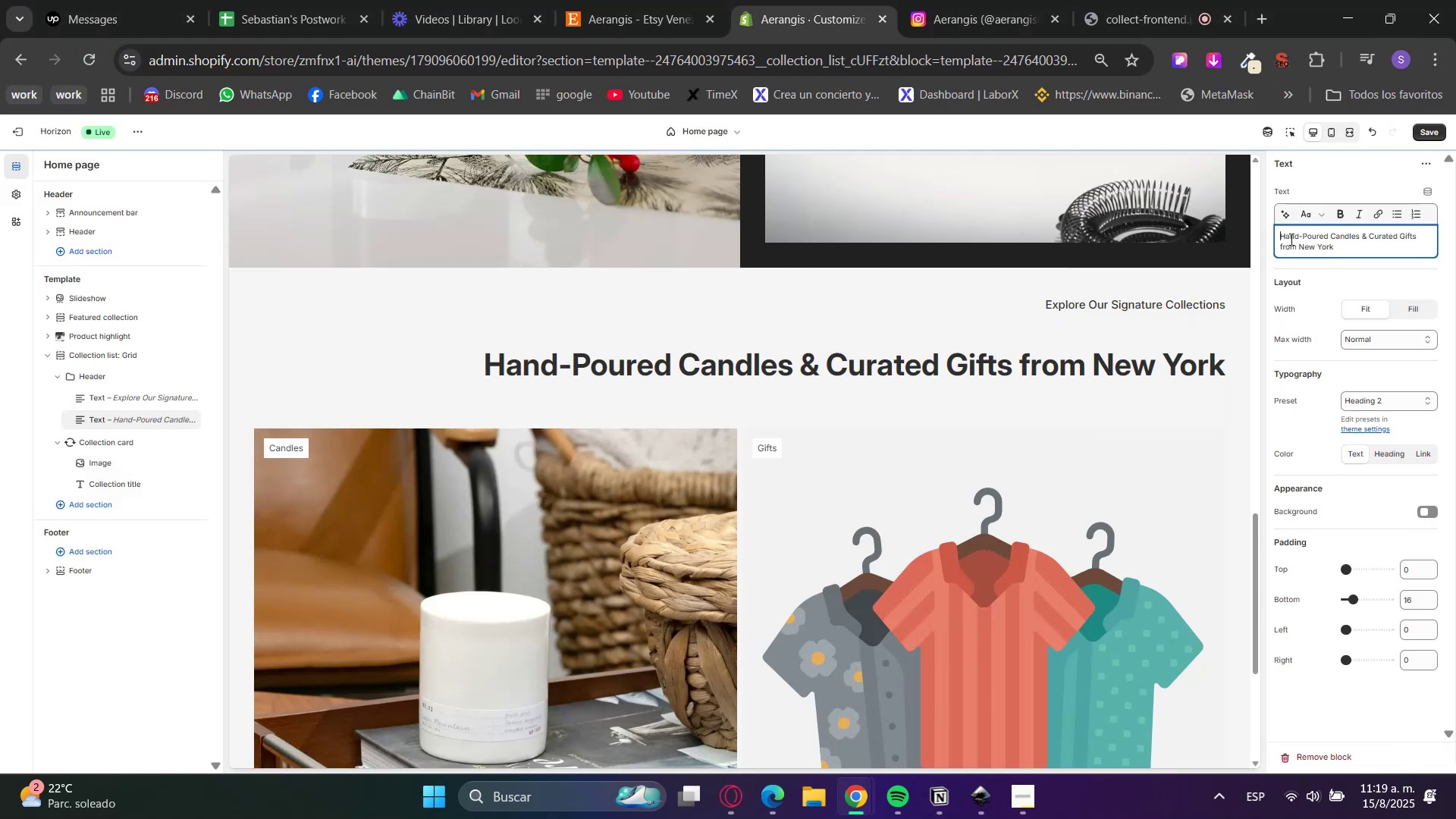 
double_click([1292, 238])
 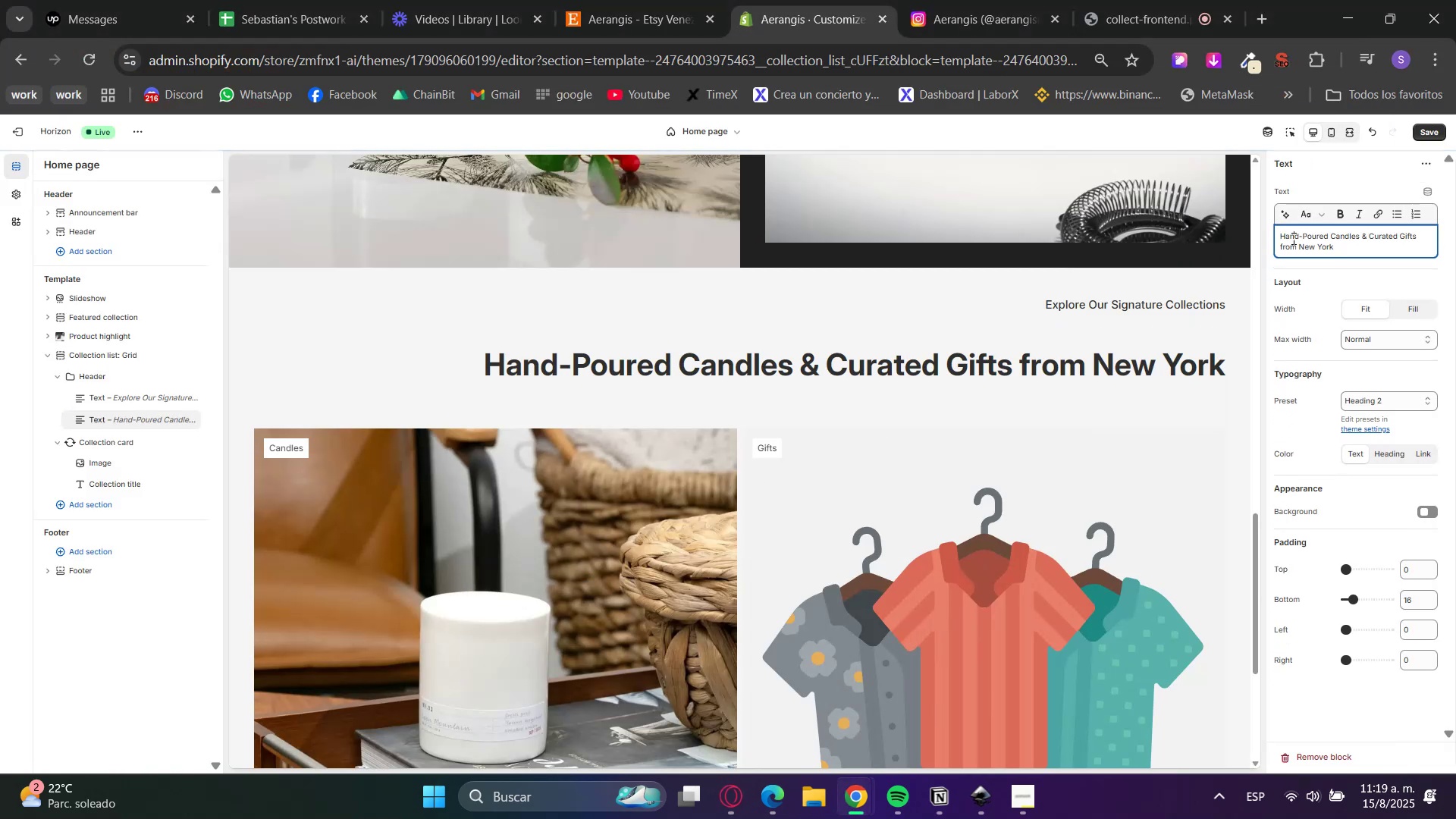 
triple_click([1292, 238])
 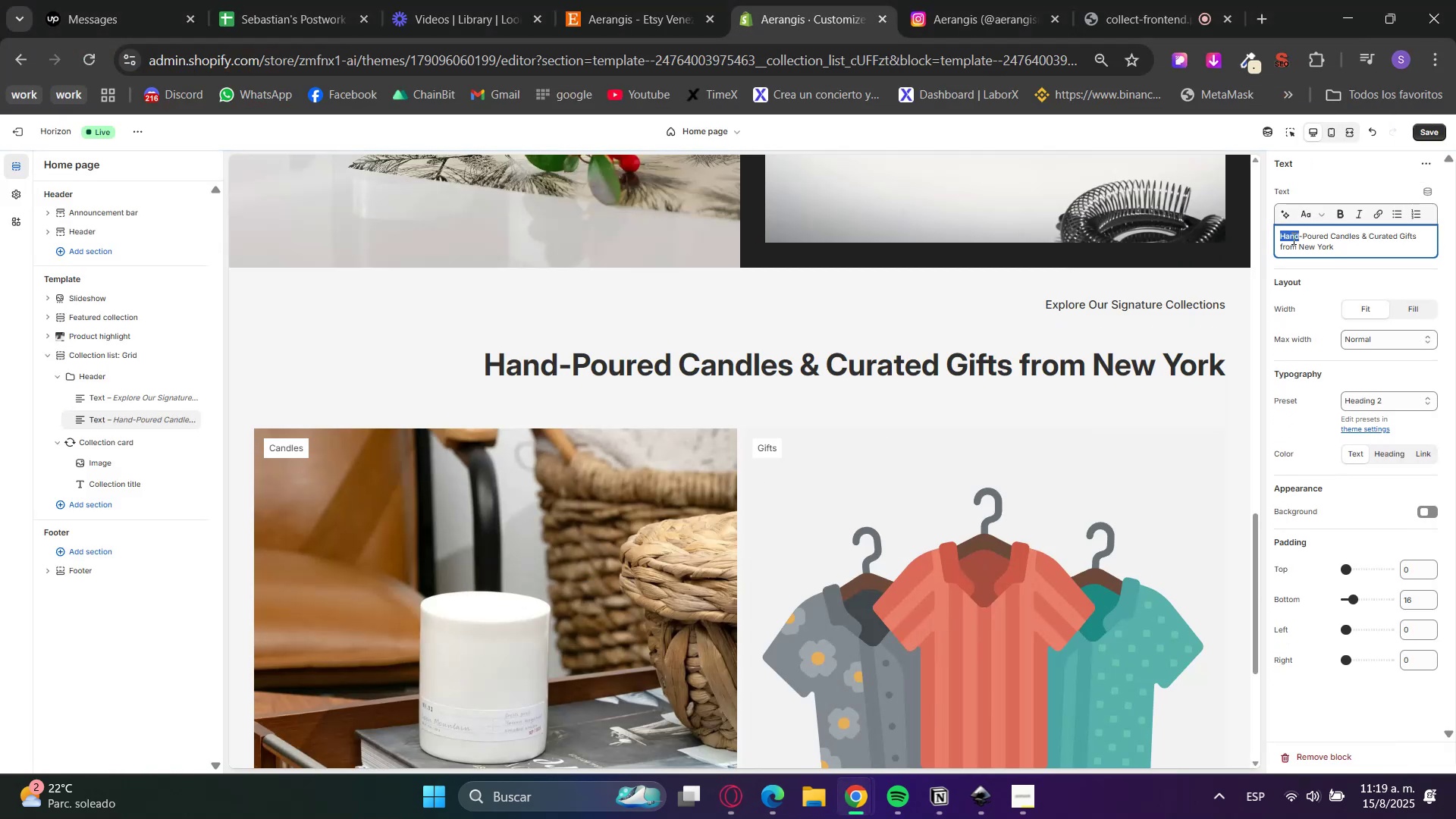 
triple_click([1292, 238])
 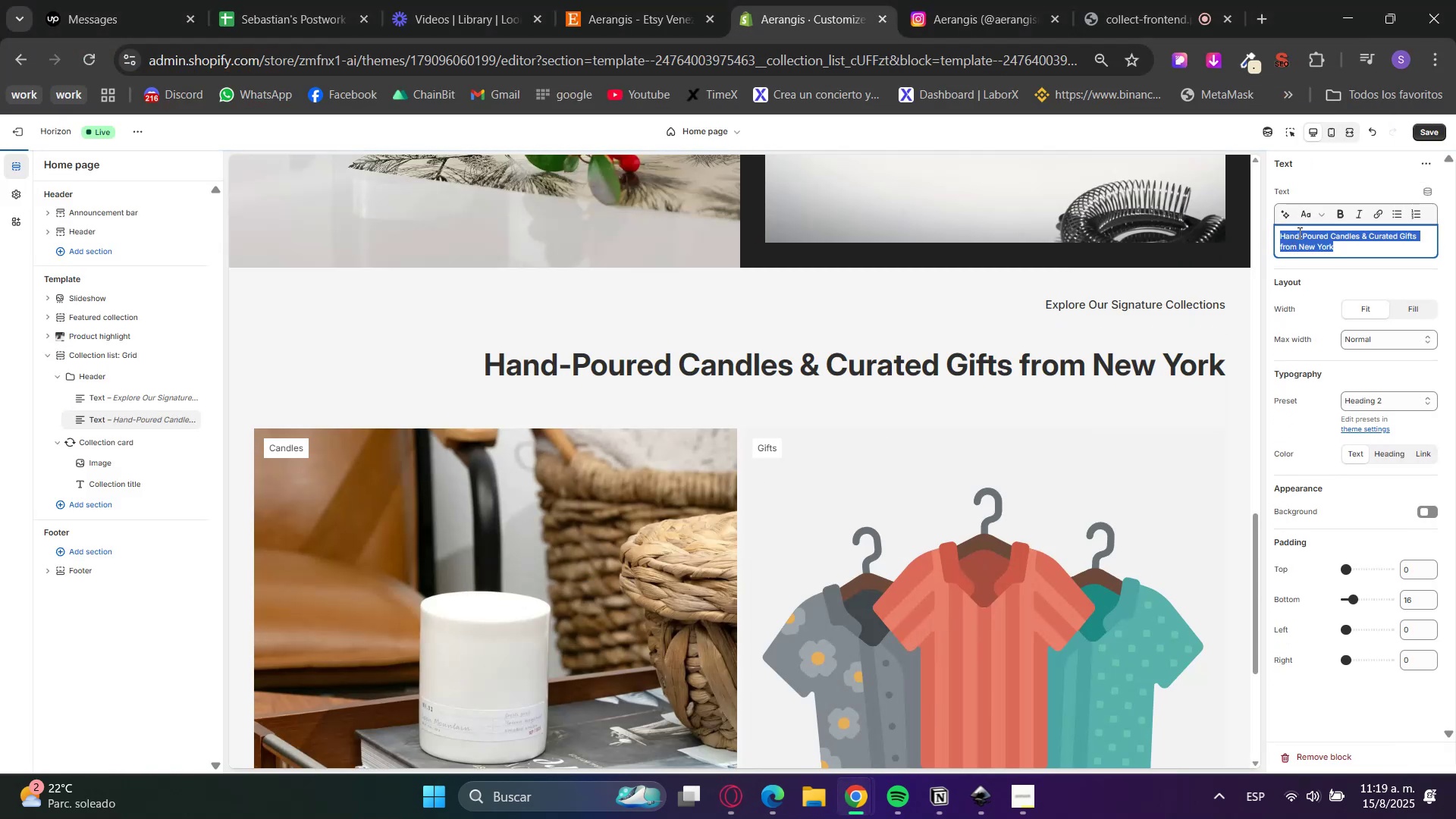 
triple_click([1305, 221])
 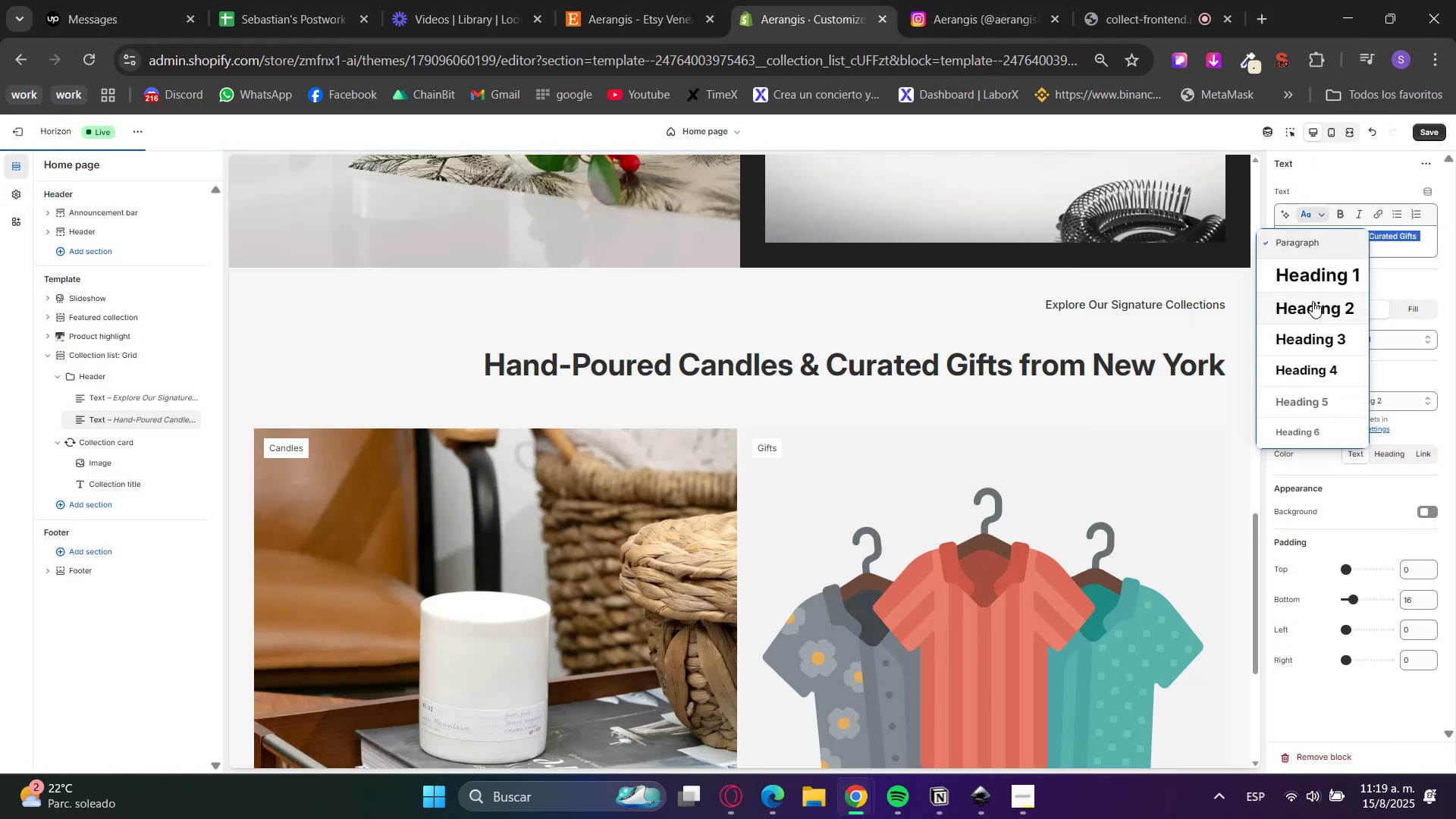 
left_click([1307, 308])
 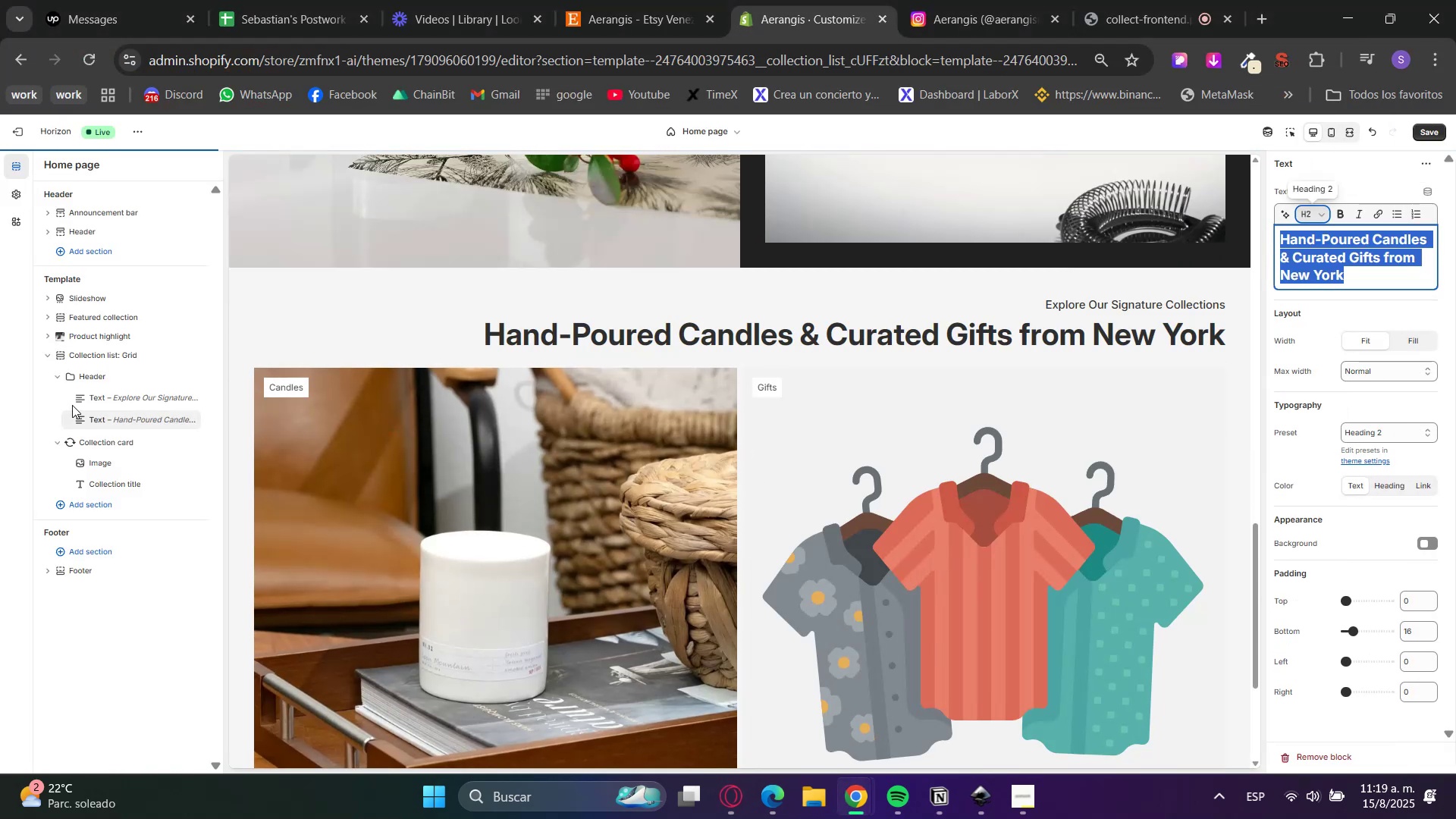 
left_click([110, 397])
 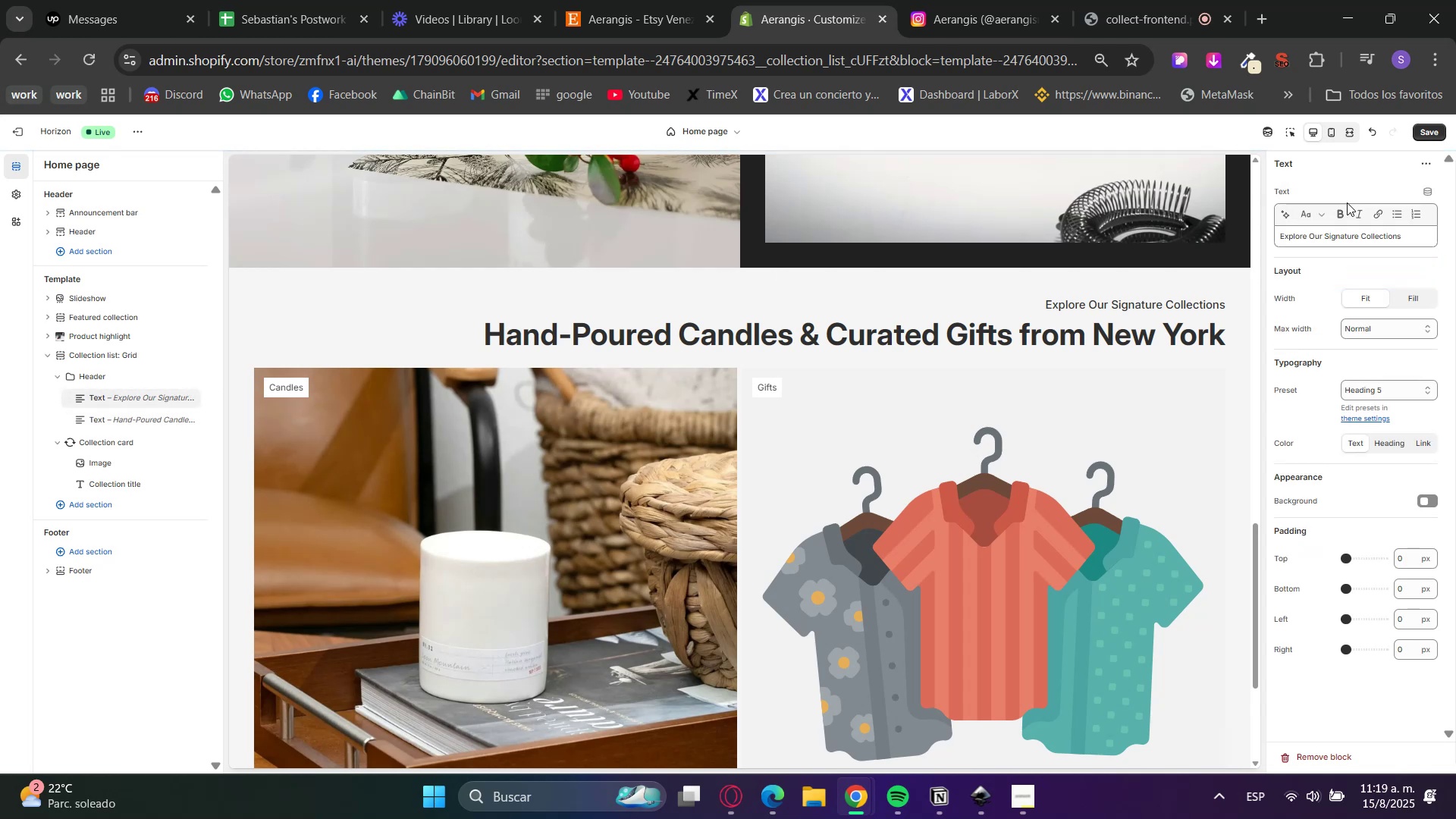 
left_click([1309, 215])
 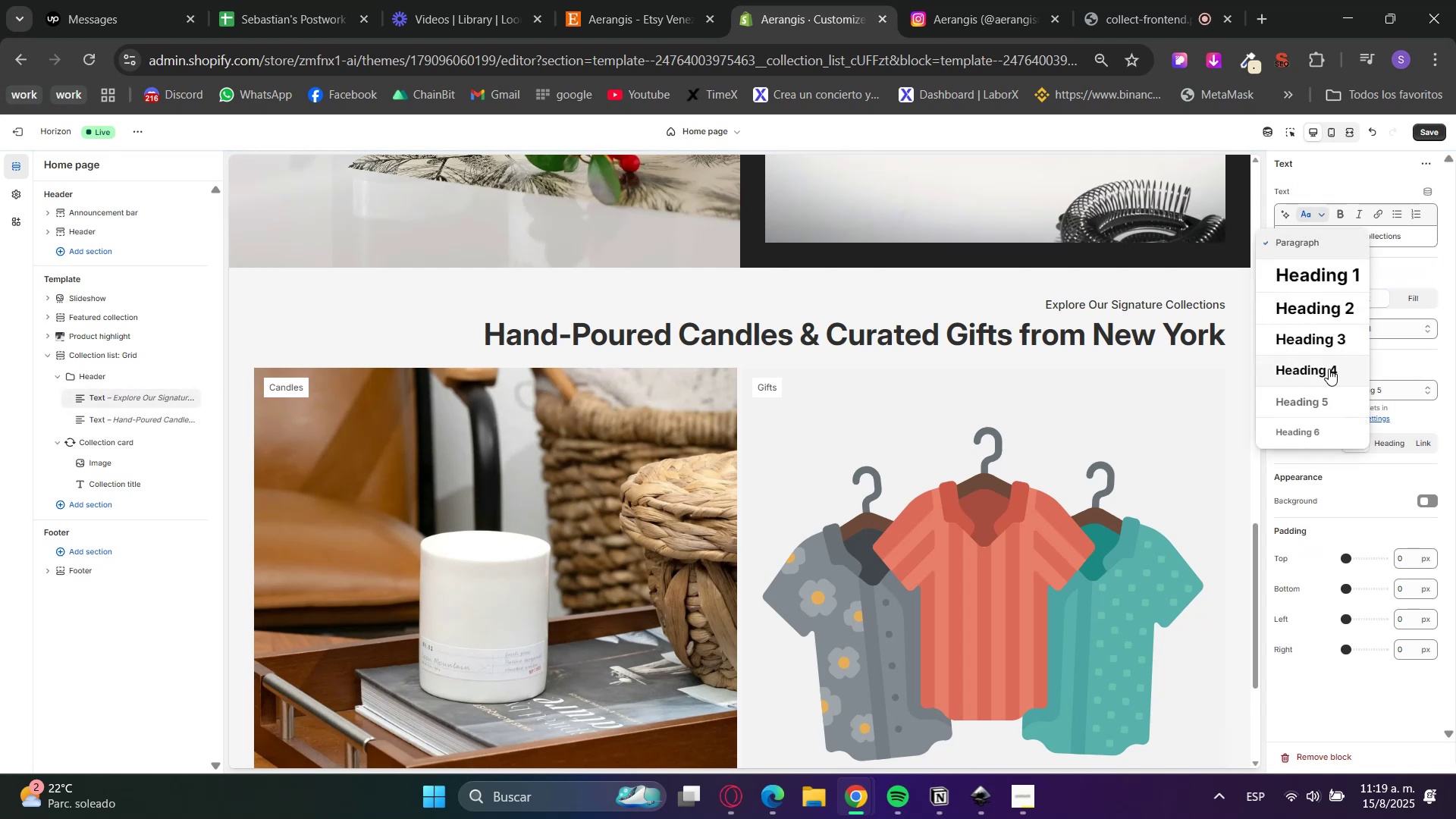 
left_click([1329, 394])
 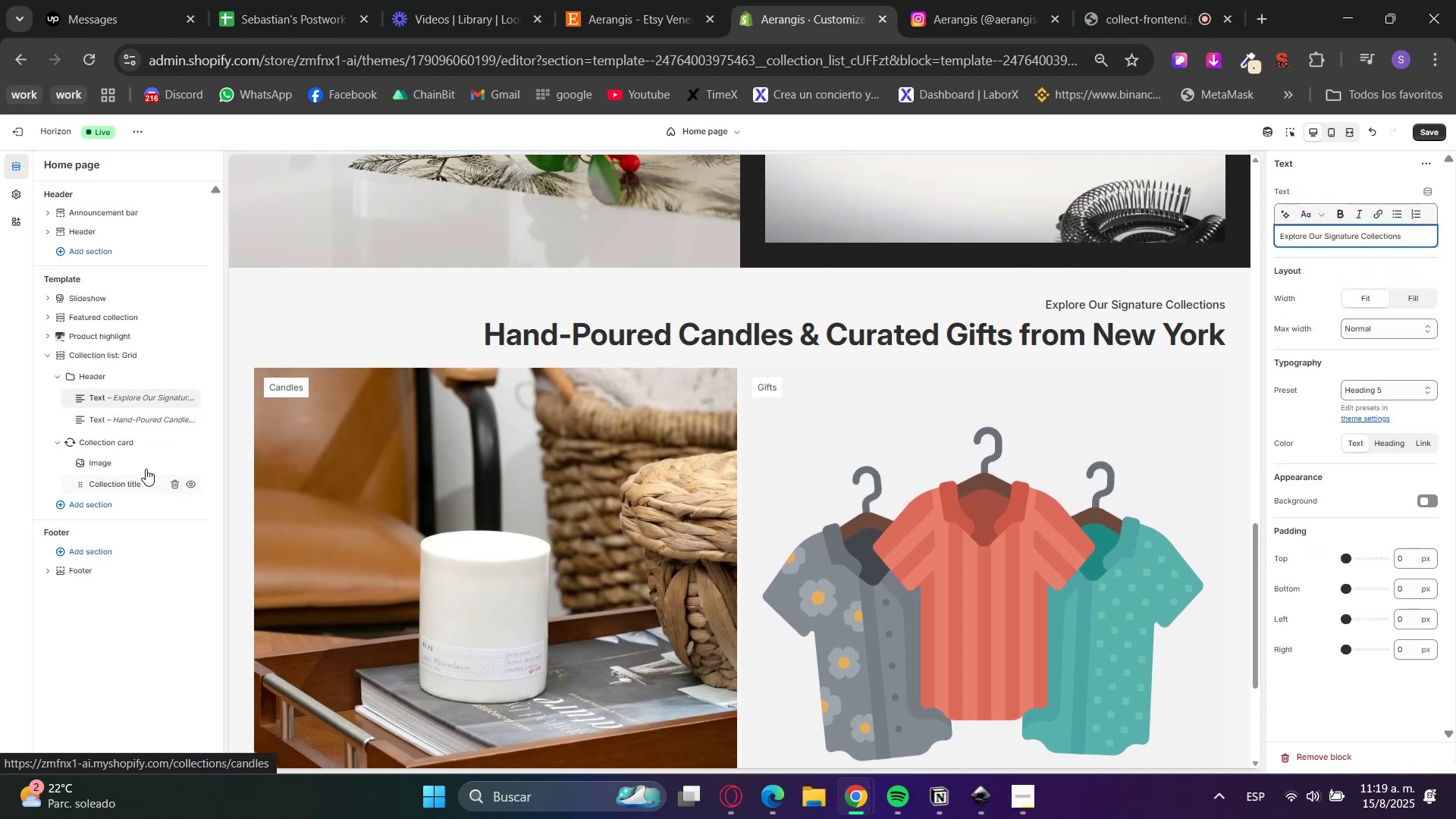 
scroll: coordinate [989, 654], scroll_direction: up, amount: 9.0
 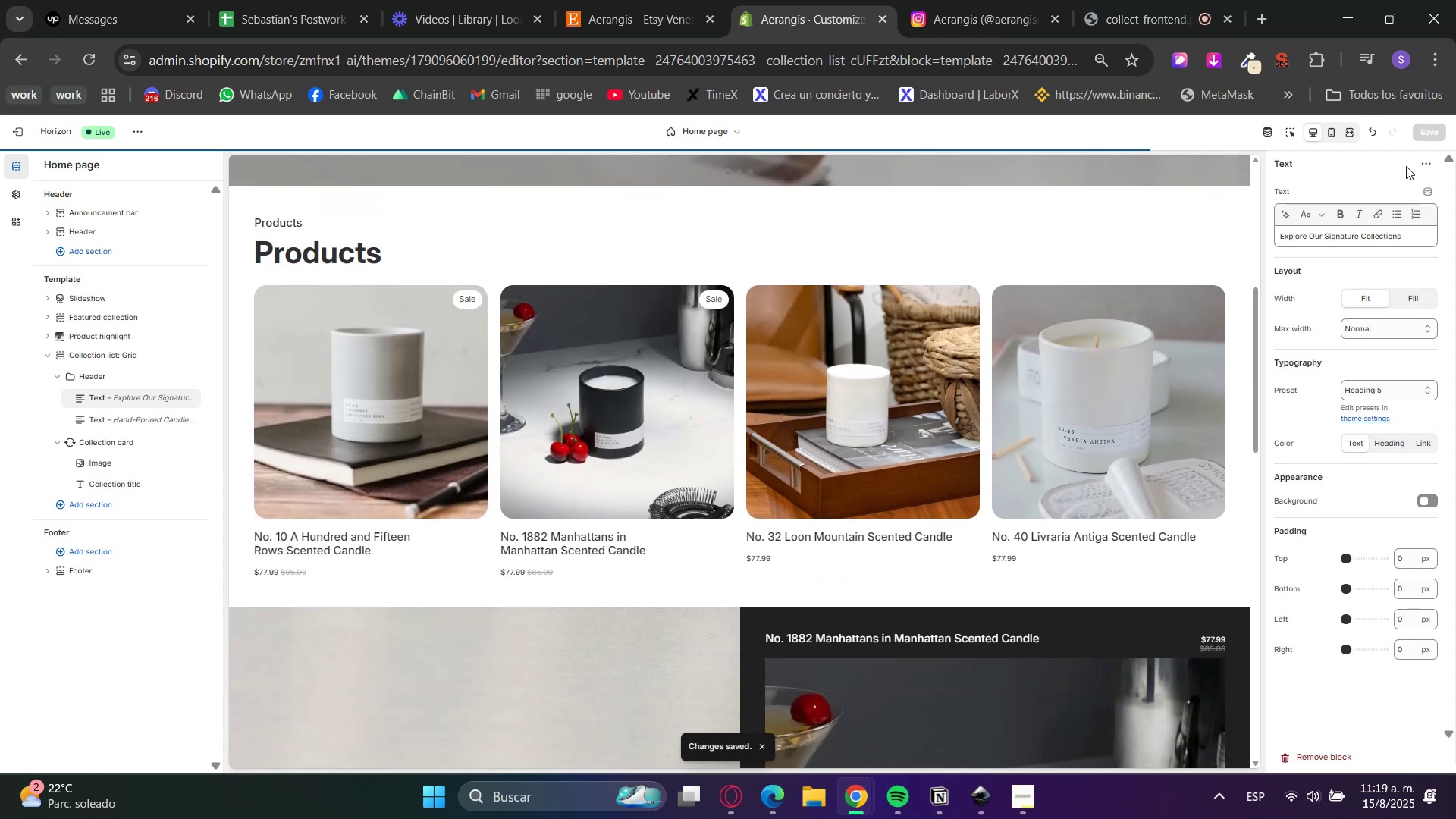 
scroll: coordinate [989, 428], scroll_direction: down, amount: 5.0
 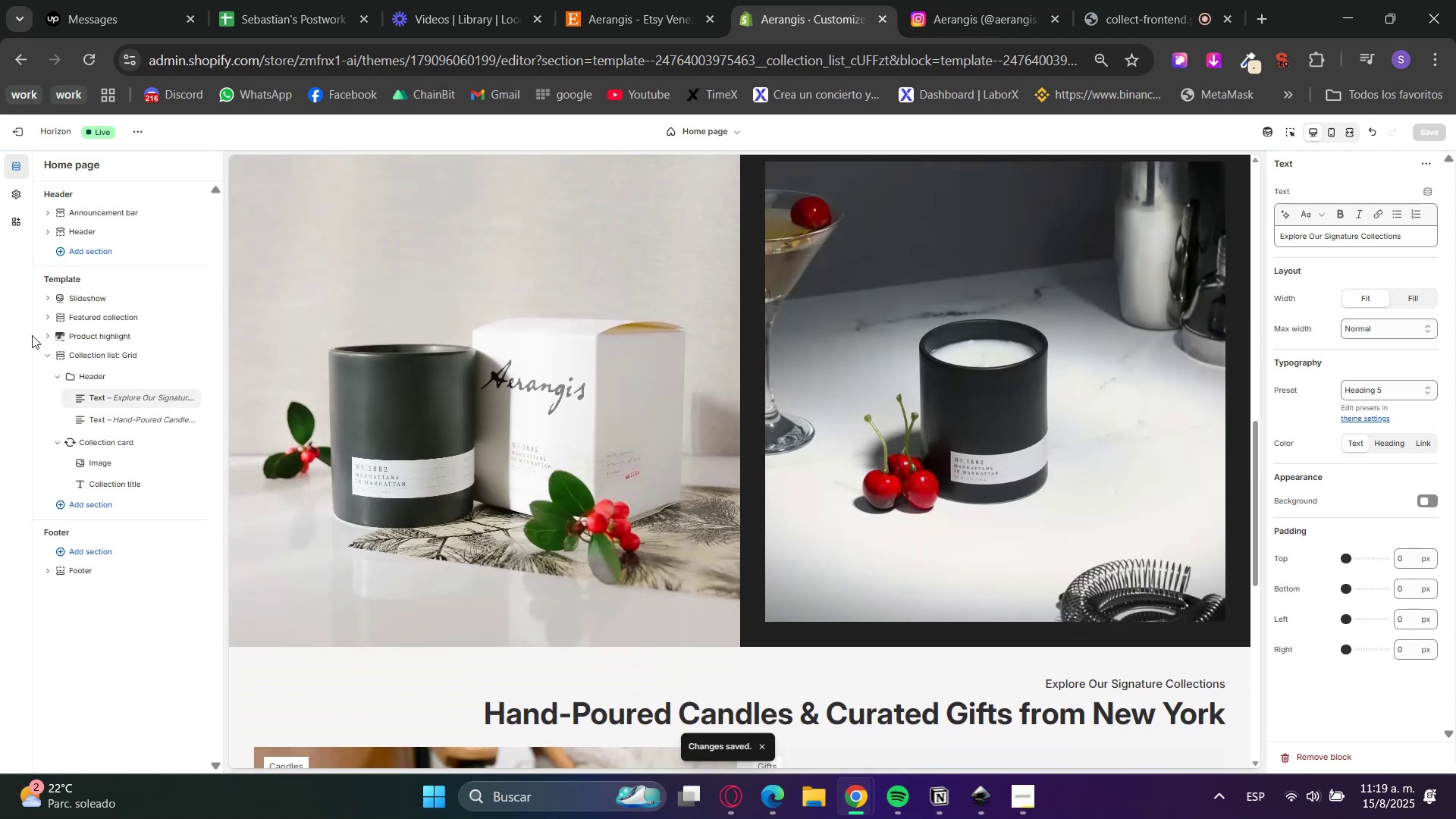 
left_click([43, 356])
 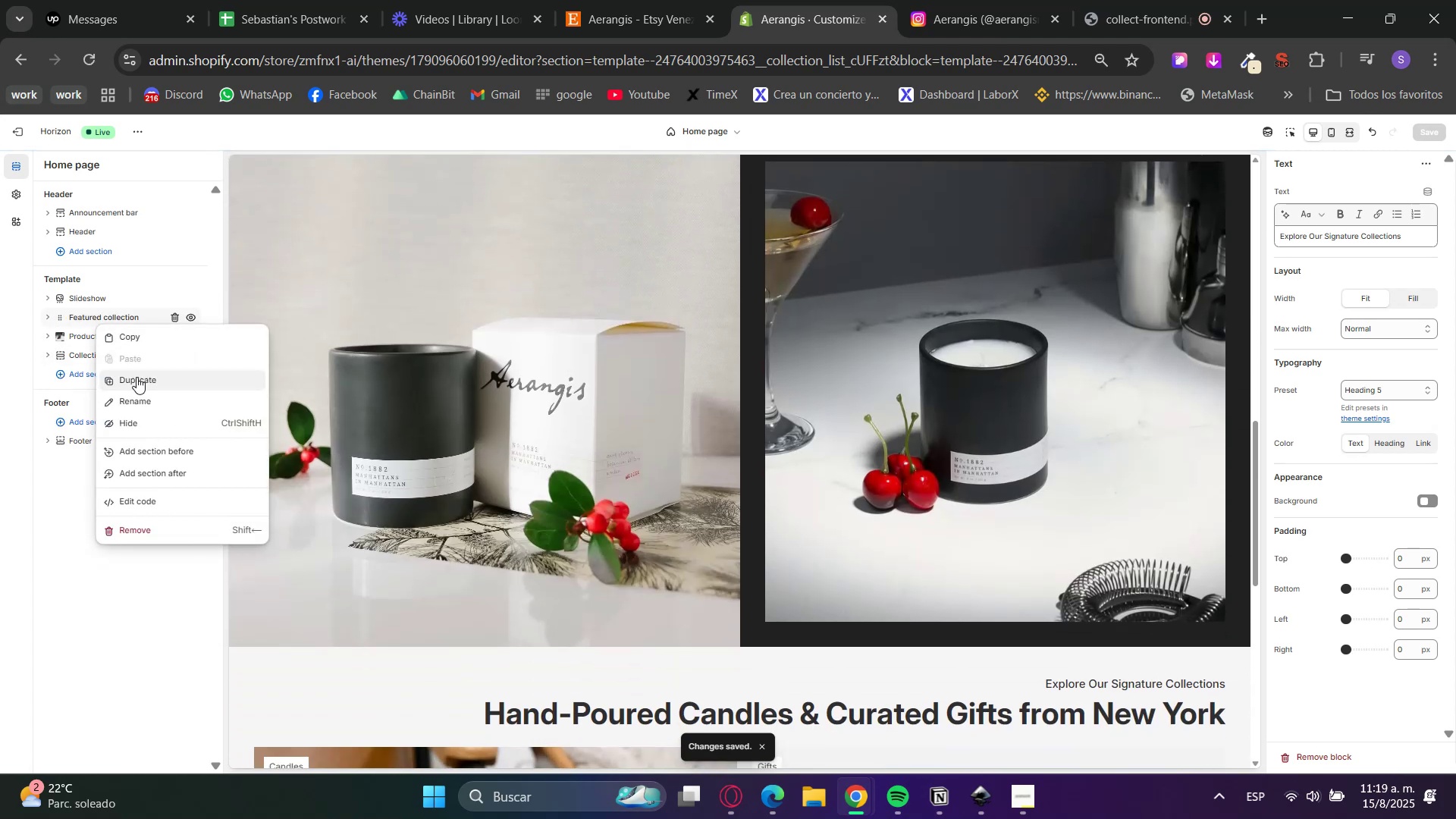 
left_click([136, 378])
 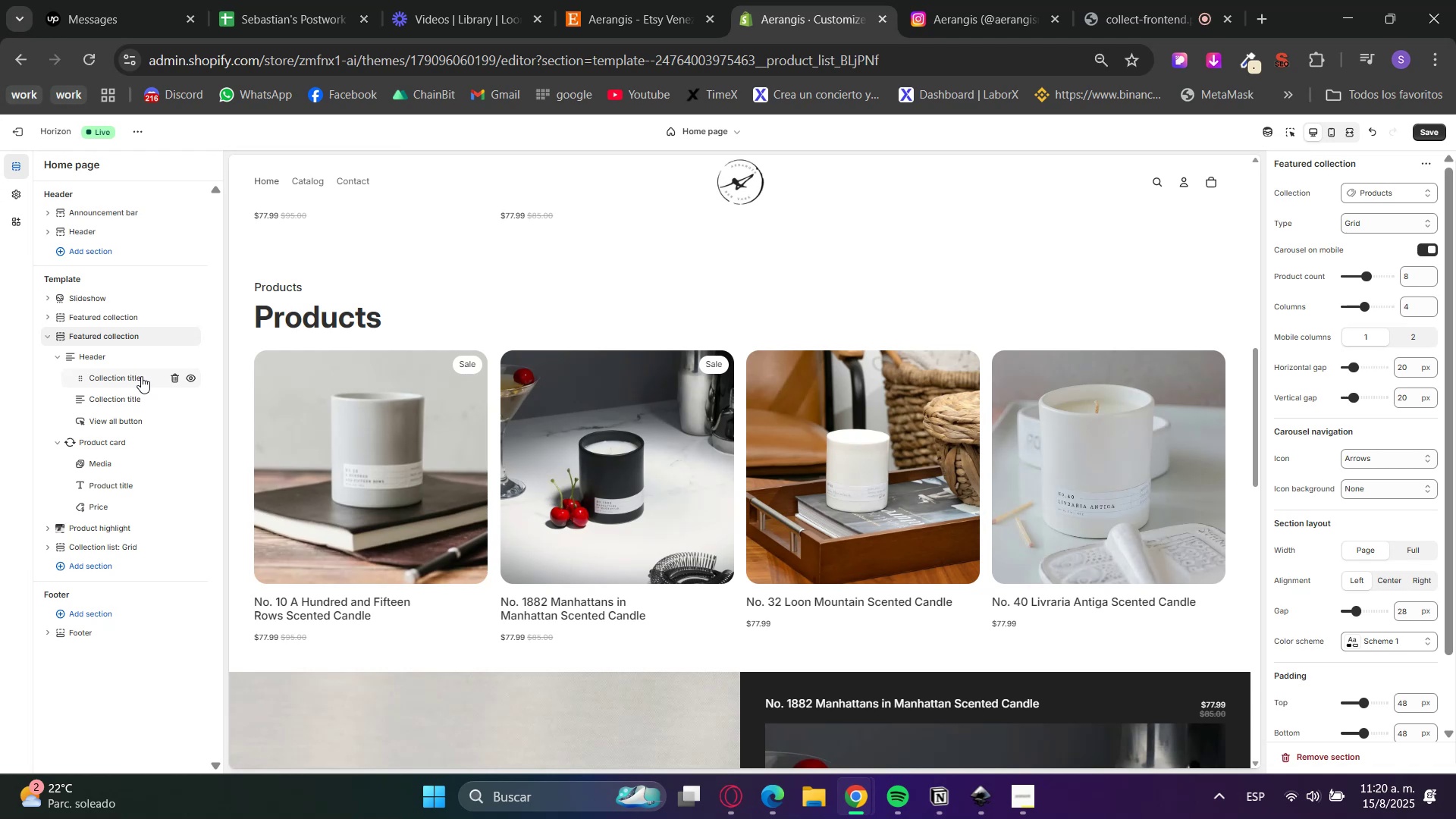 
wait(55.2)
 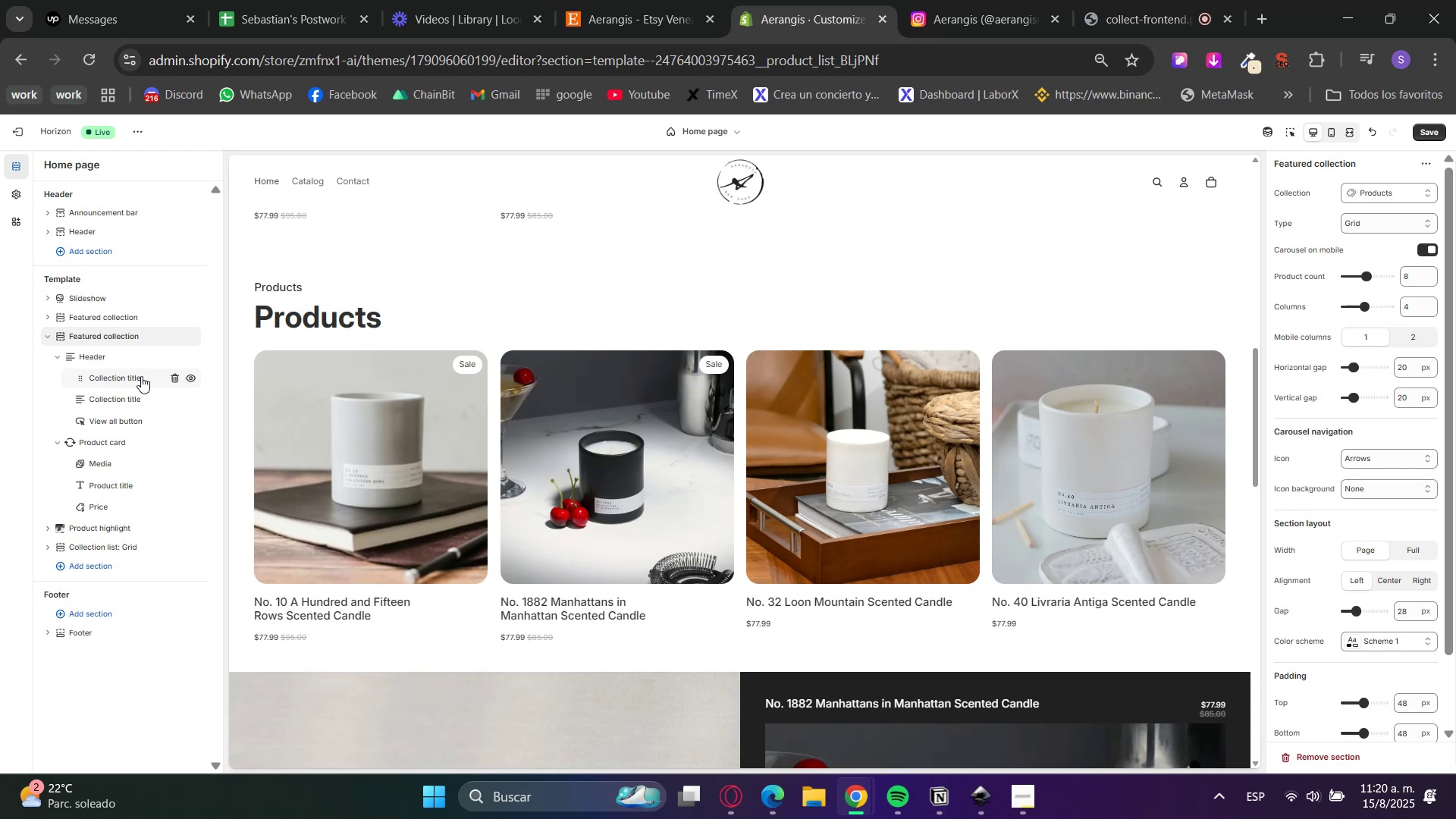 
double_click([1381, 221])
 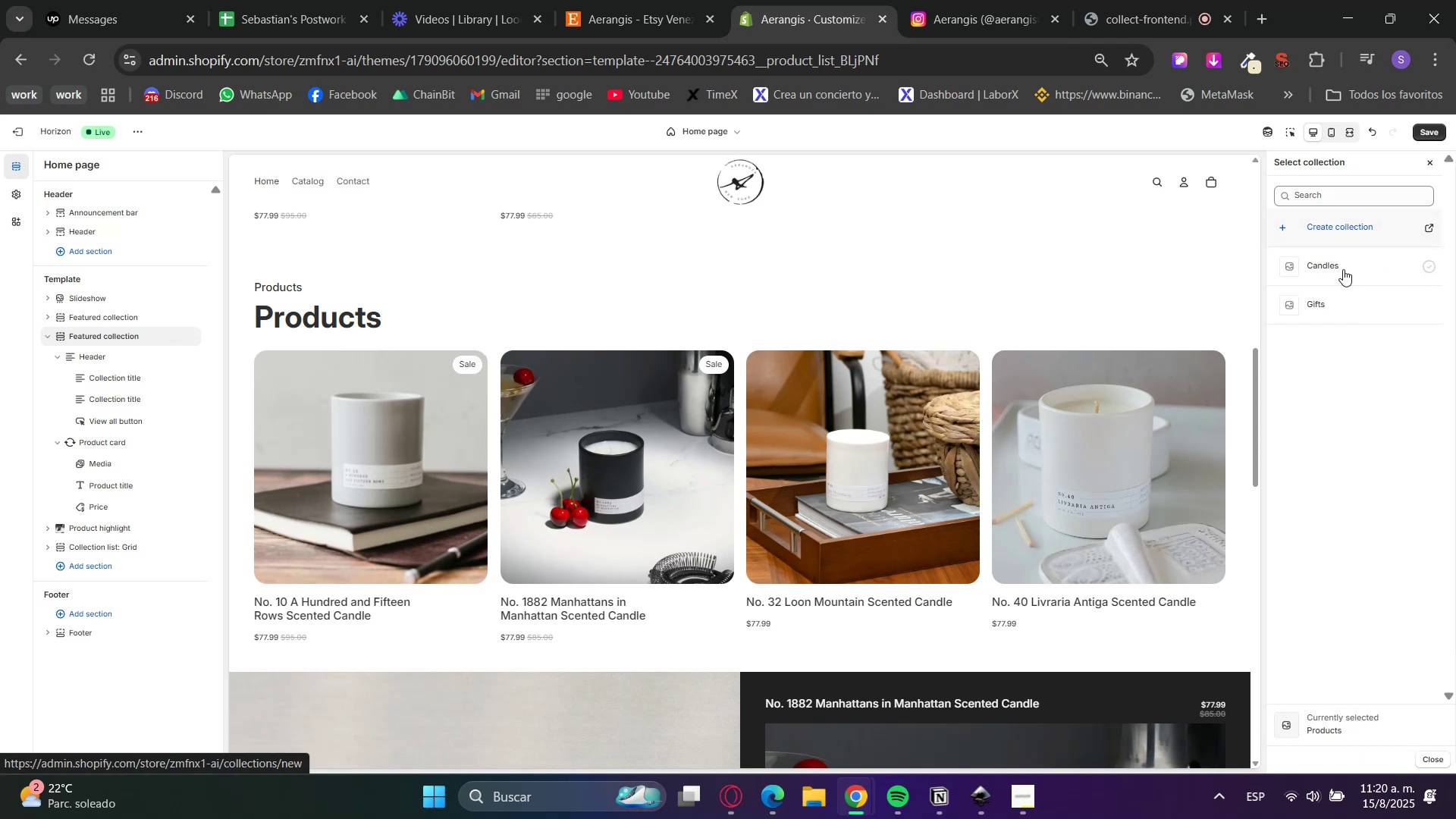 
left_click([1320, 299])
 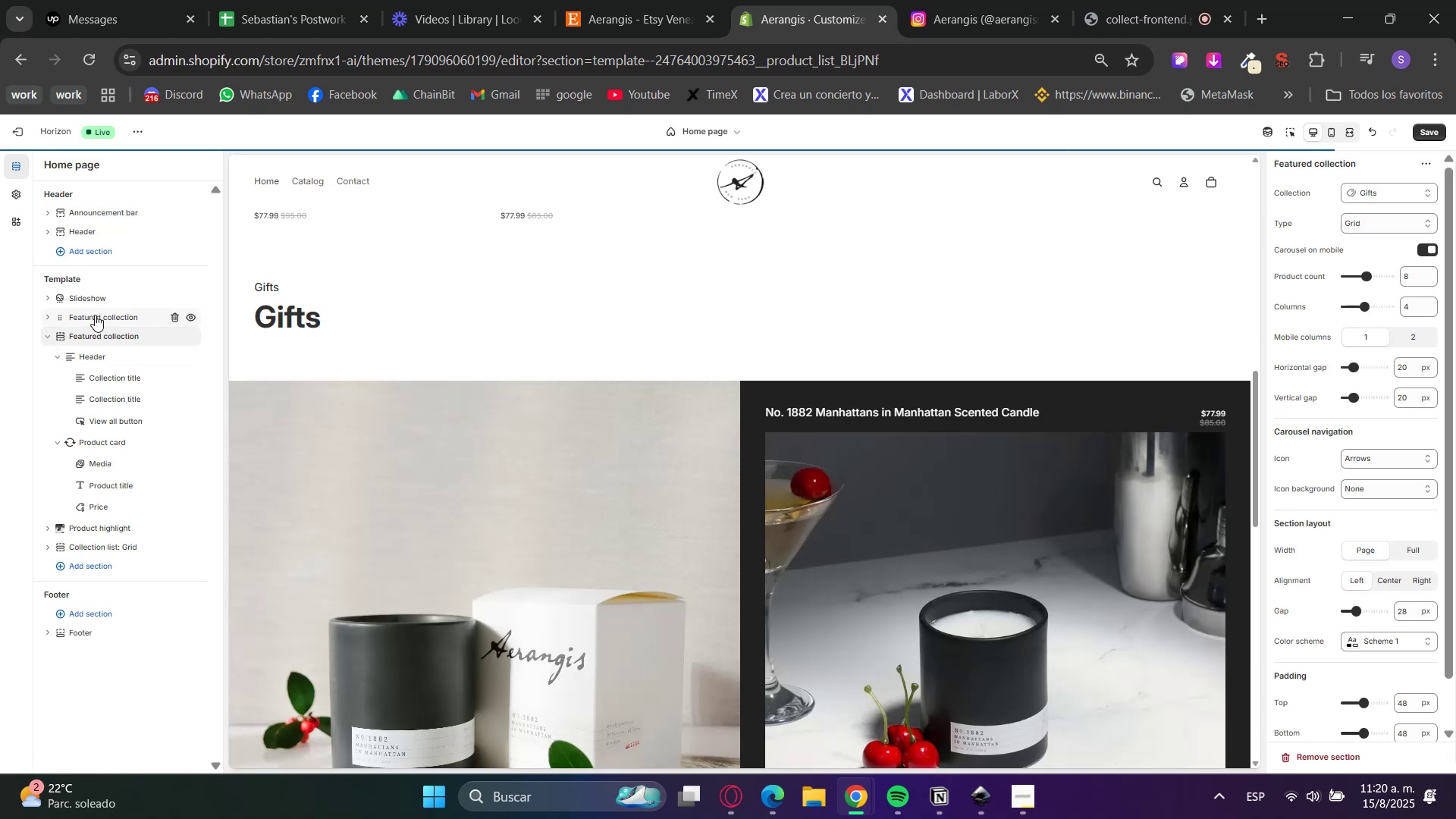 
left_click([95, 315])
 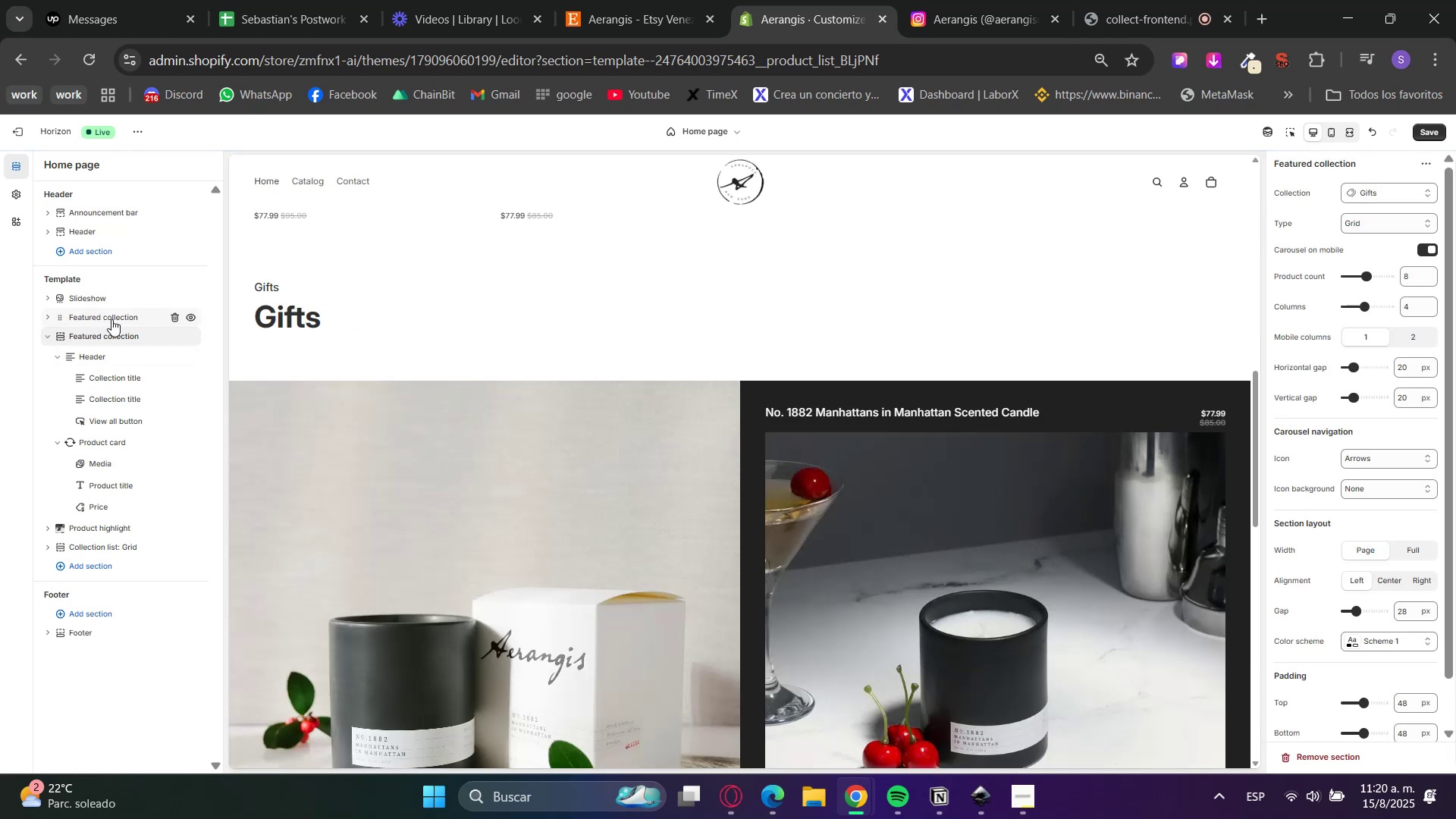 
scroll: coordinate [477, 410], scroll_direction: up, amount: 4.0
 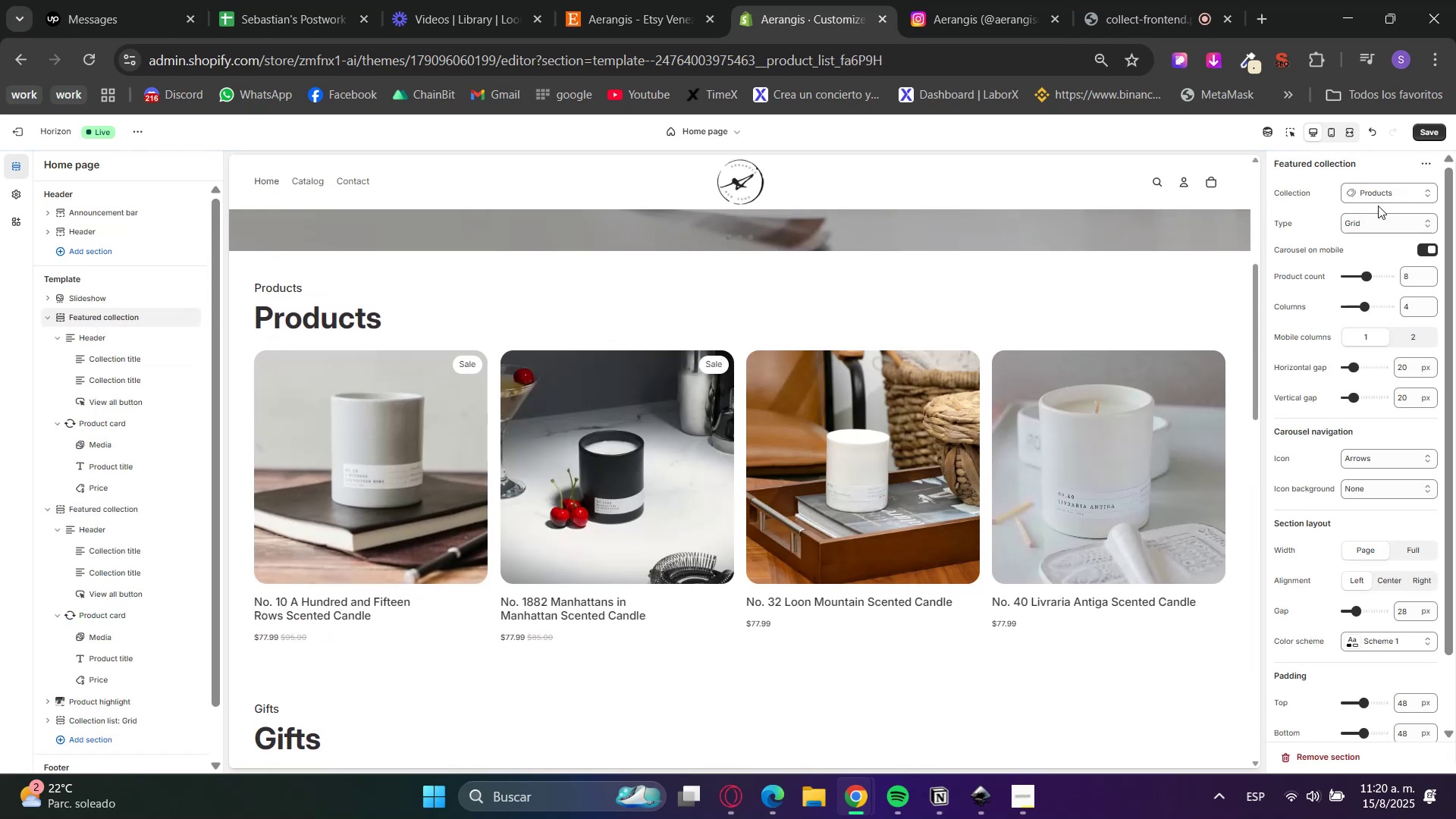 
double_click([1362, 223])
 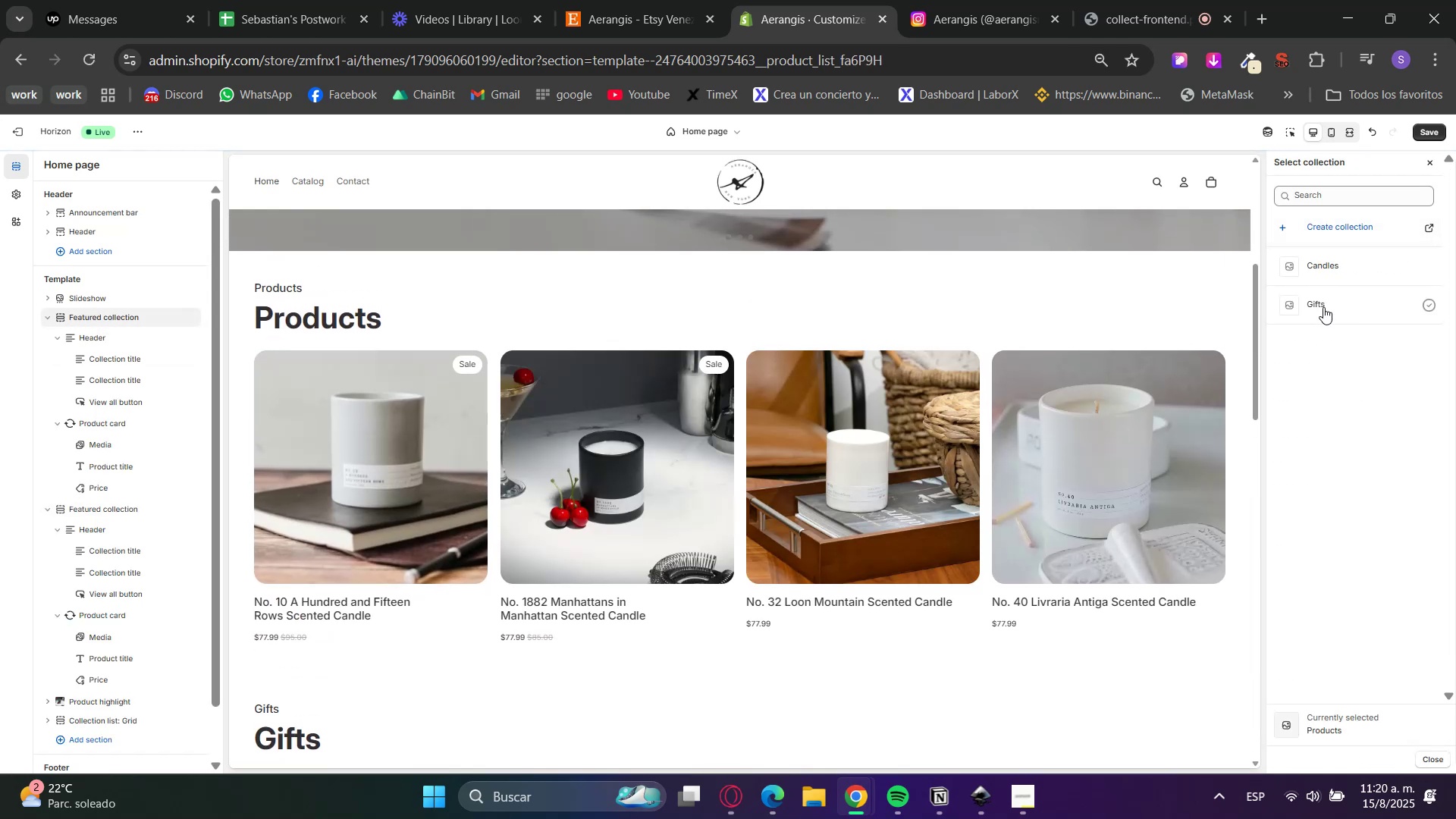 
left_click([1323, 263])
 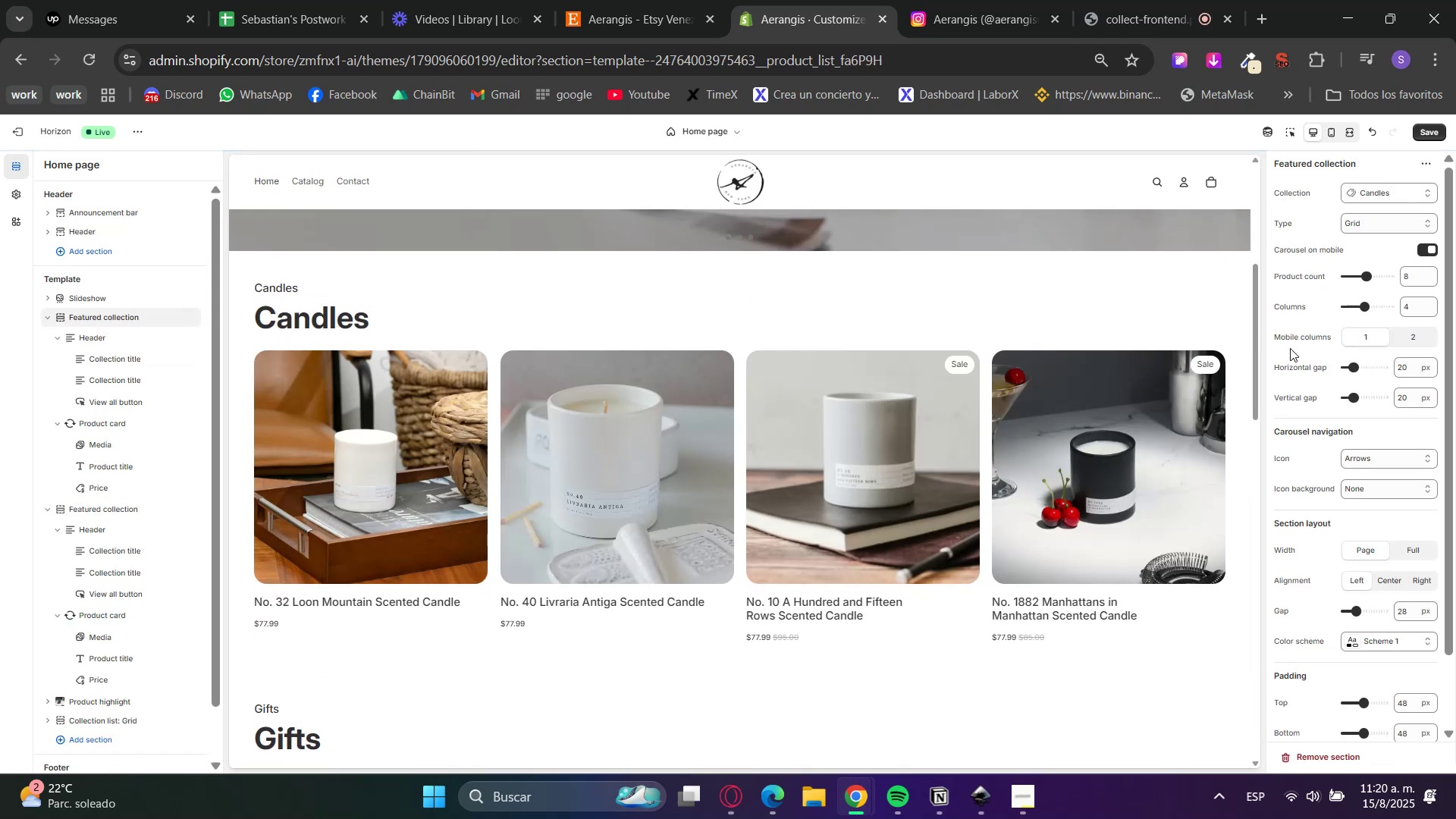 
key(MediaTrackNext)
 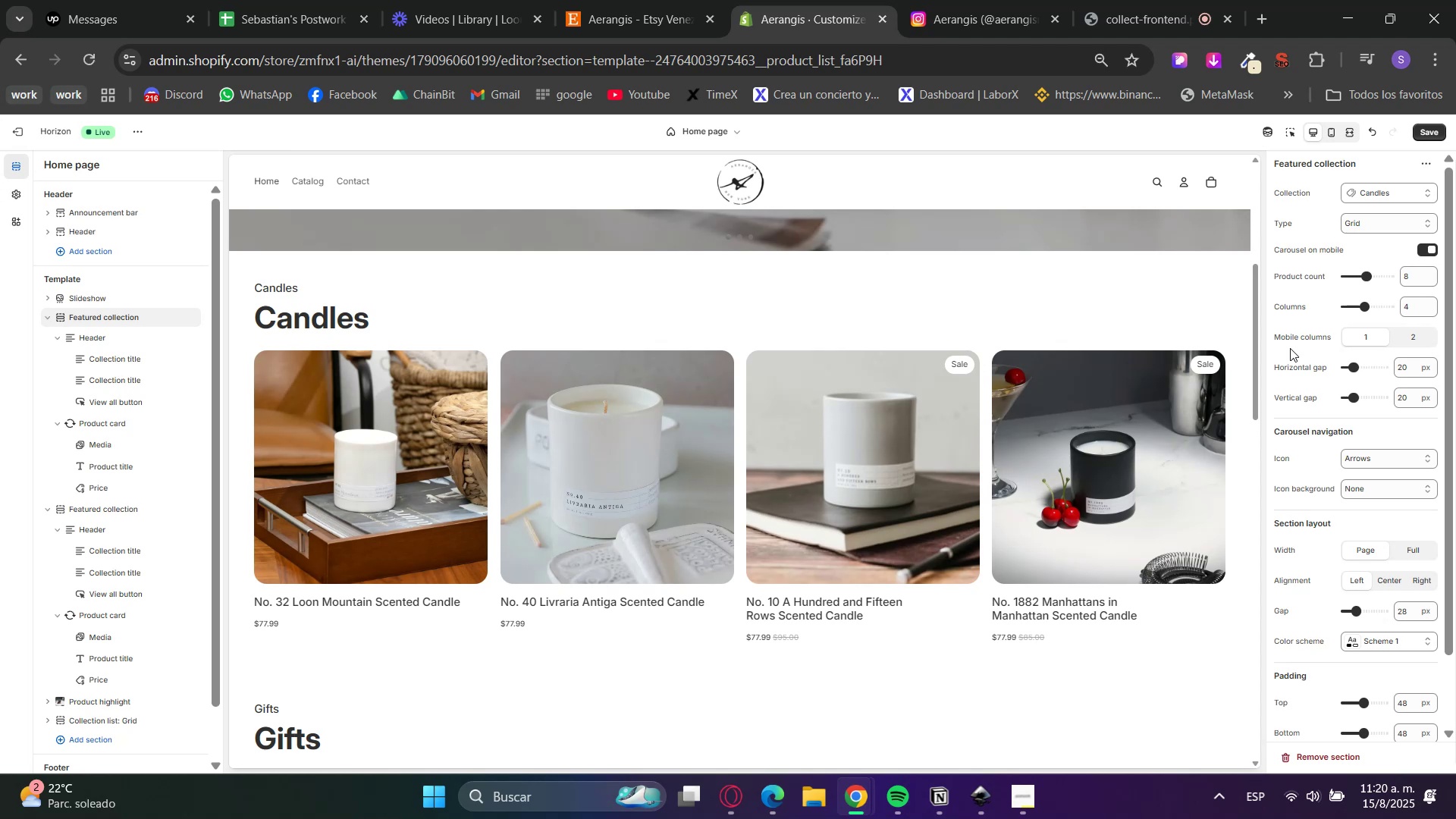 
wait(9.71)
 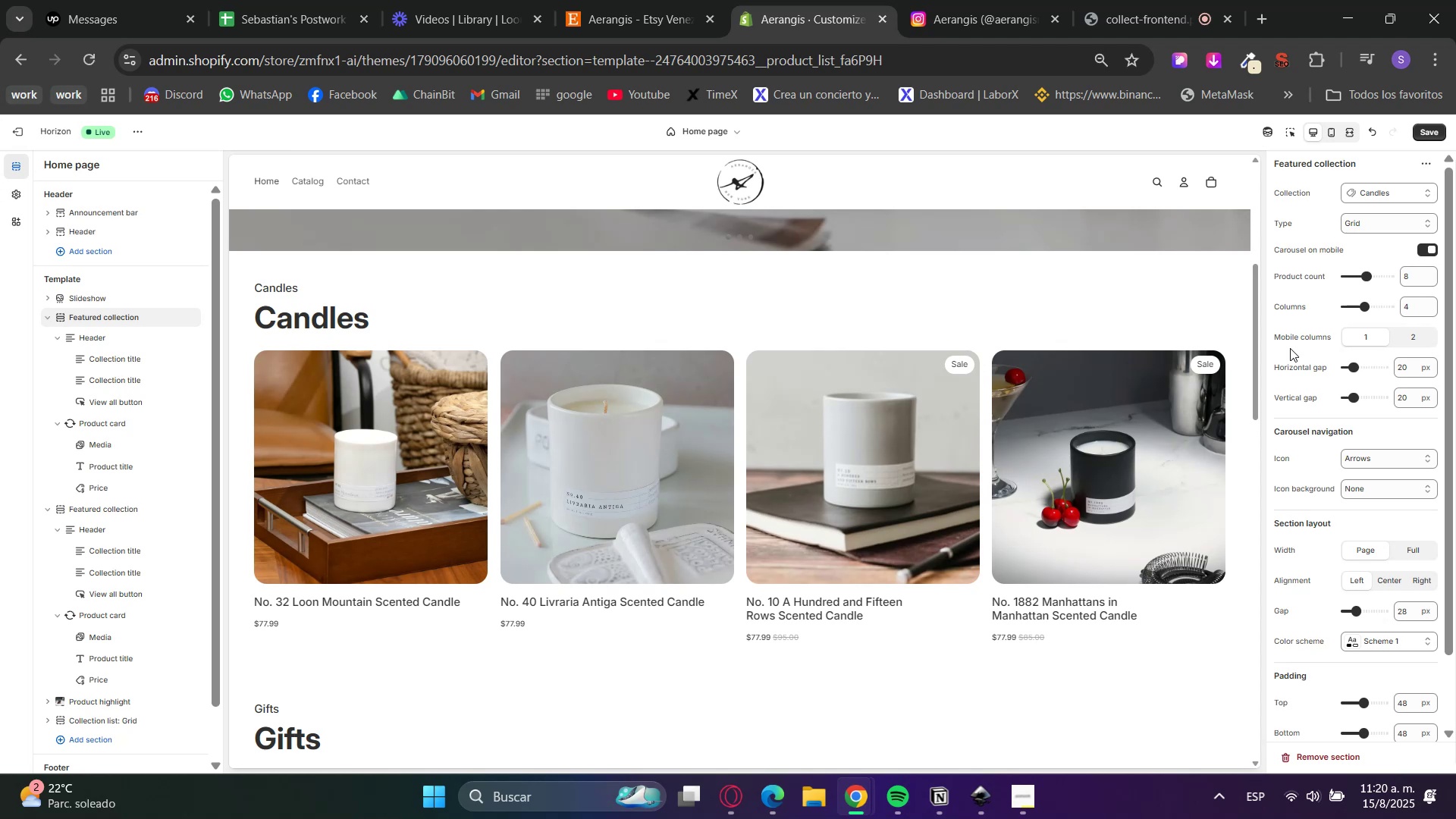 
left_click([42, 322])
 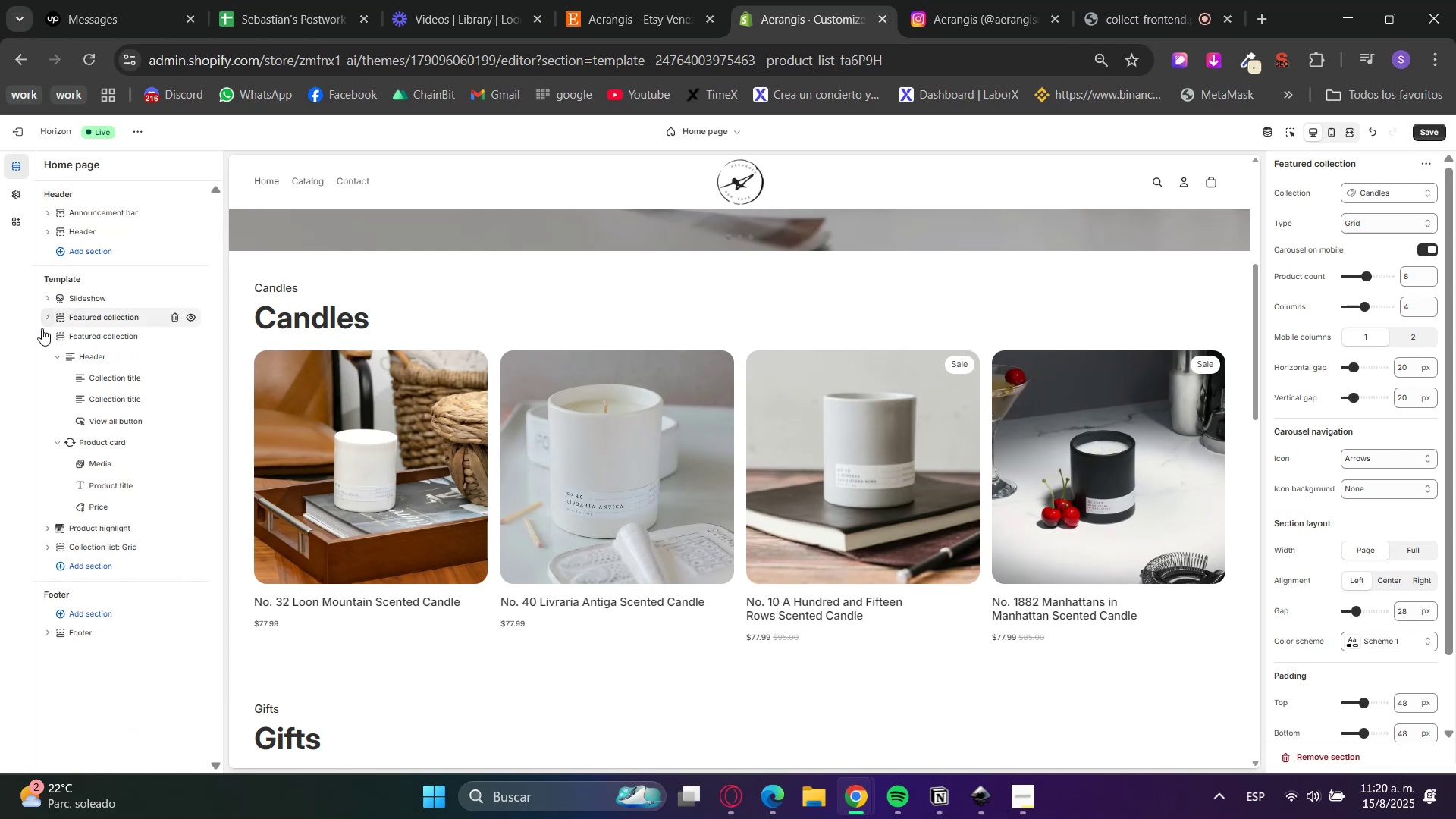 
left_click([42, 334])
 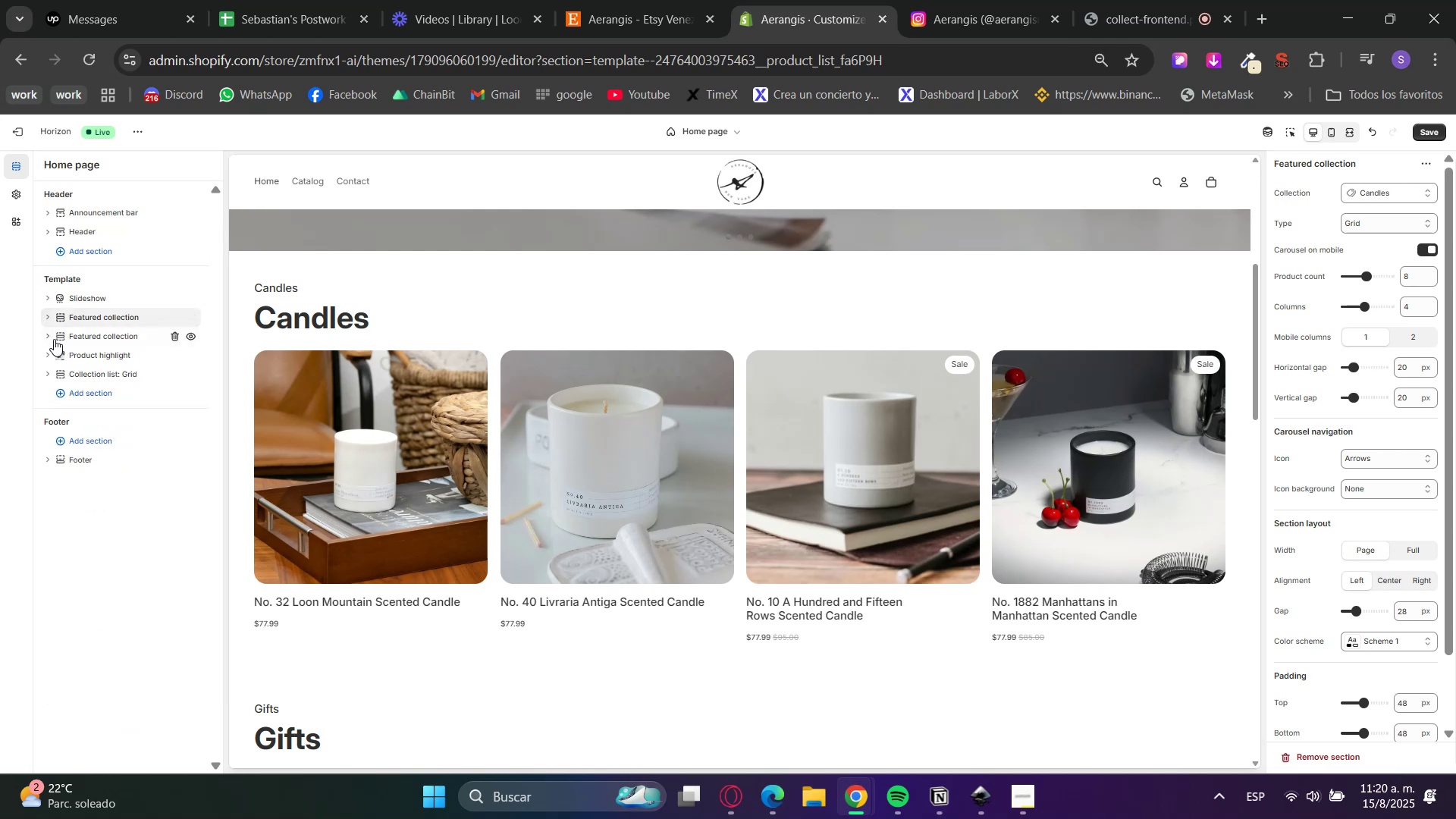 
left_click_drag(start_coordinate=[56, 334], to_coordinate=[62, 388])
 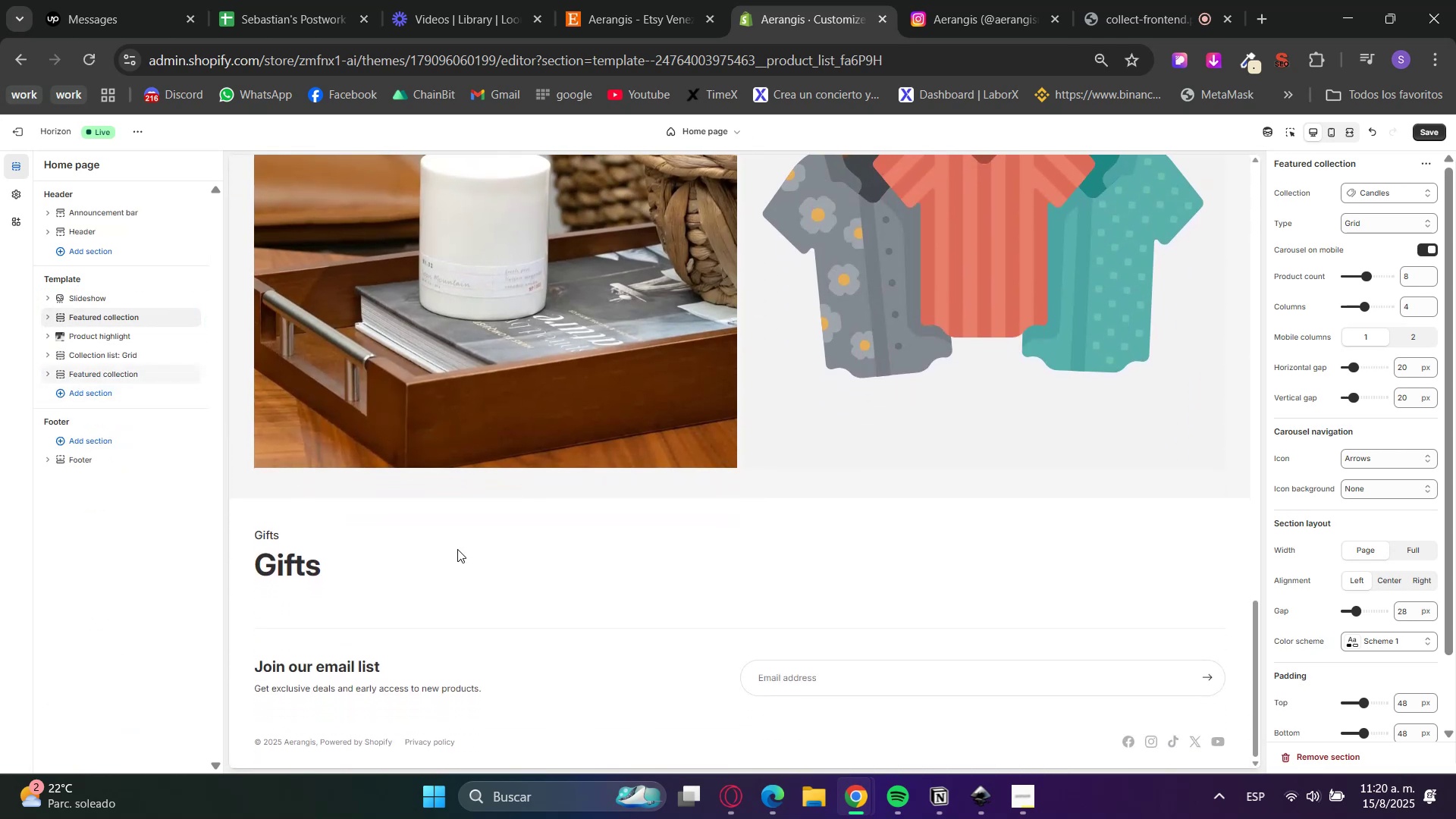 
scroll: coordinate [463, 543], scroll_direction: up, amount: 19.0
 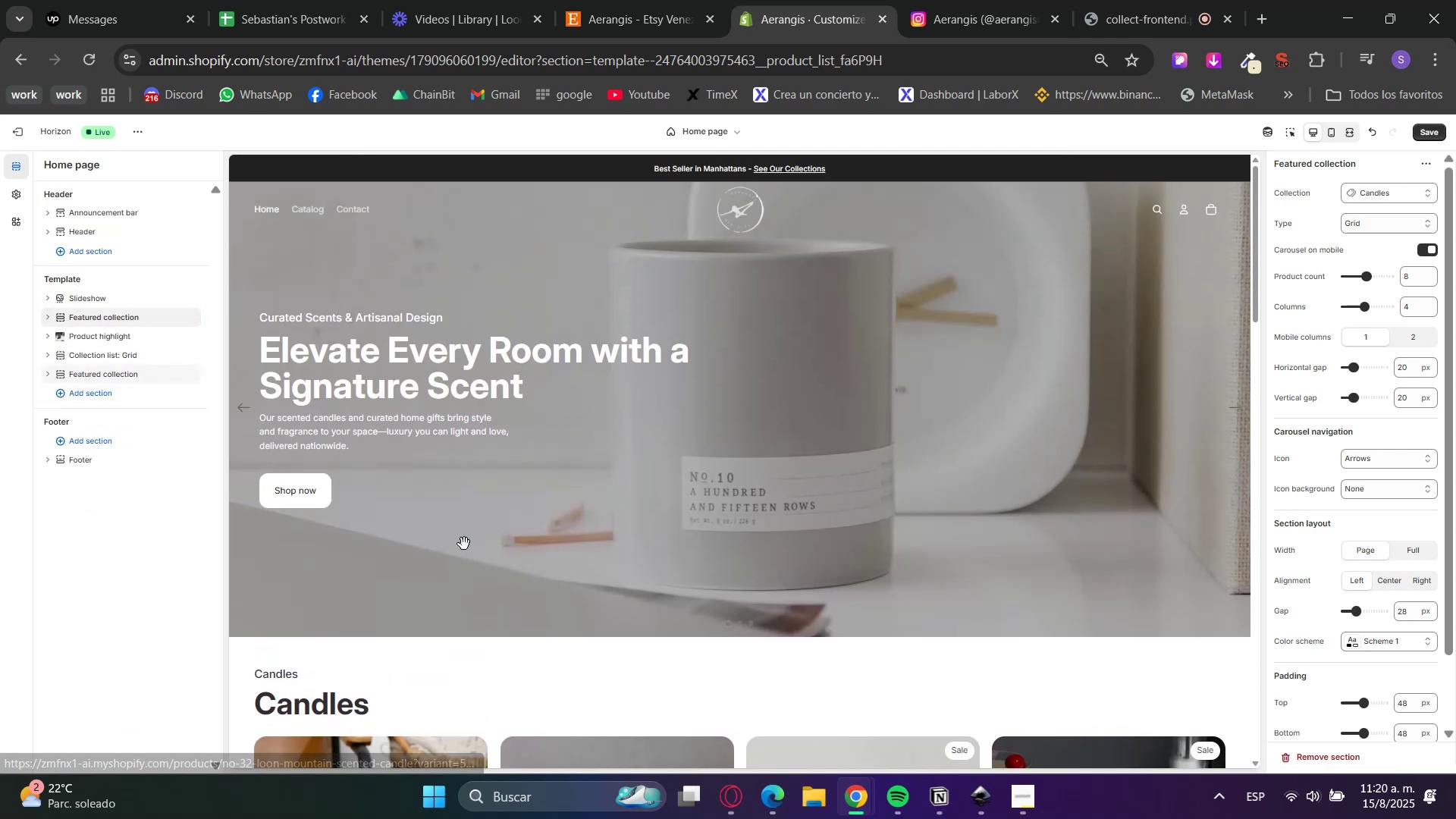 
scroll: coordinate [480, 545], scroll_direction: down, amount: 13.0
 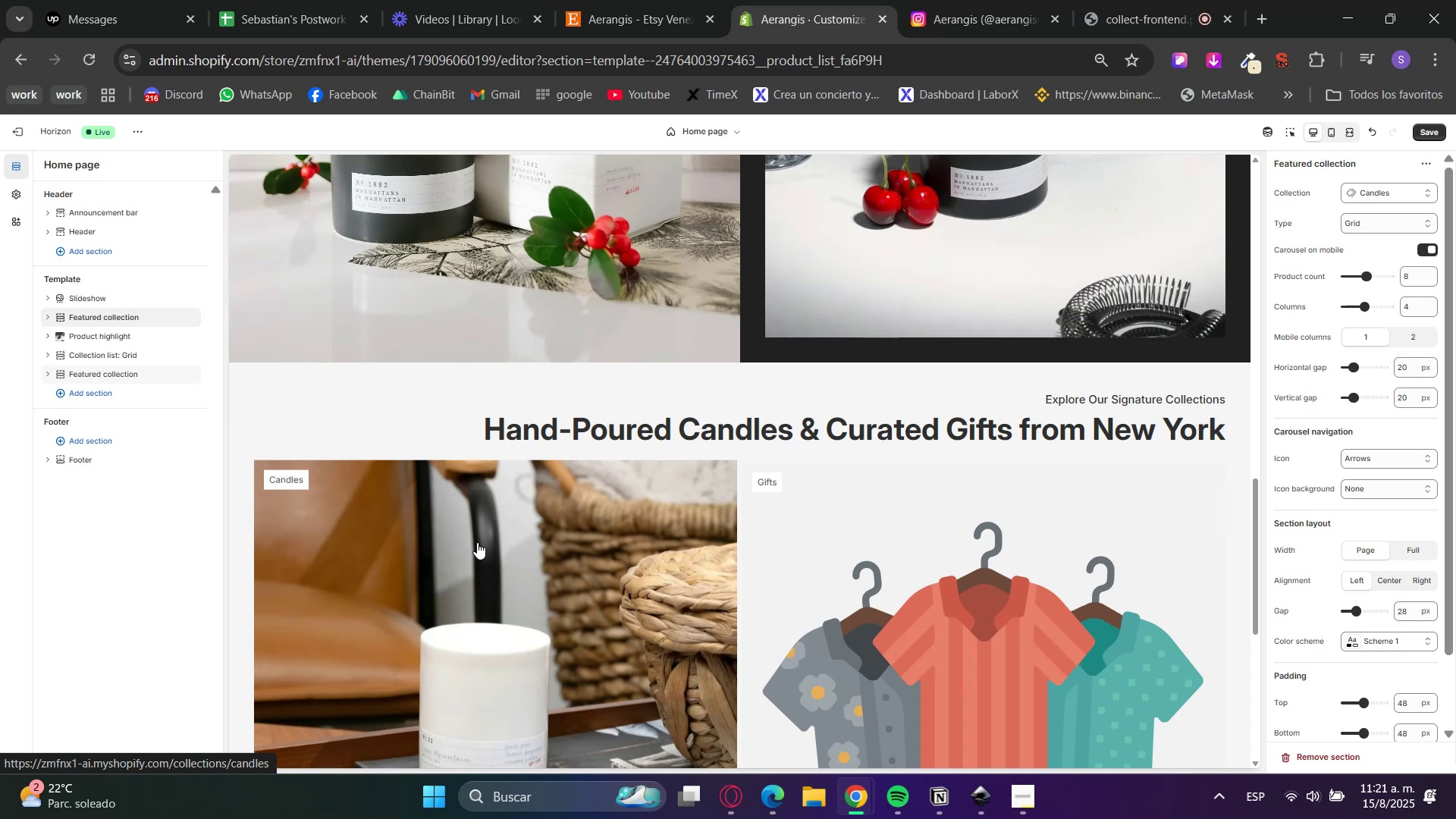 
wait(6.11)
 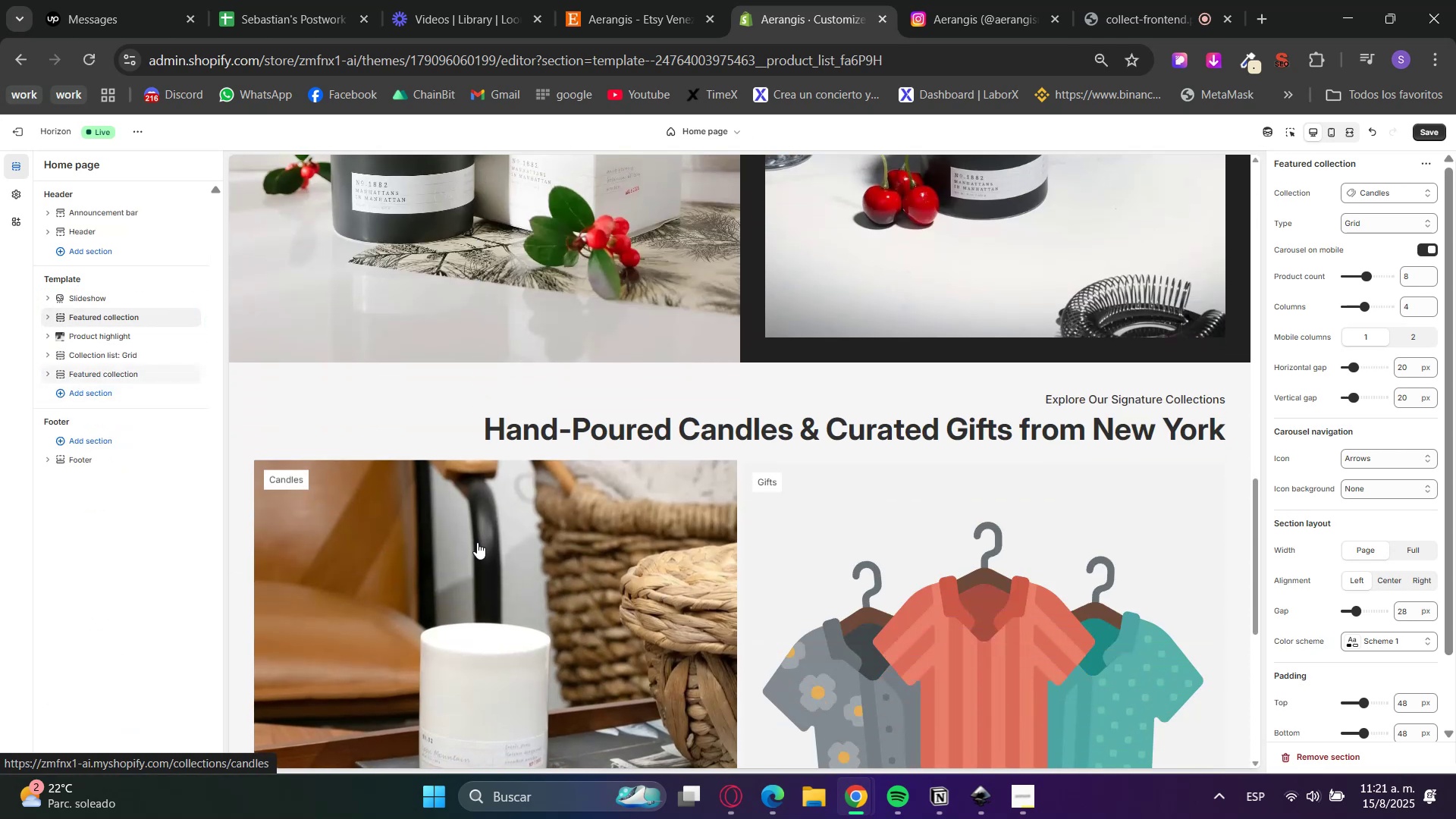 
scroll: coordinate [498, 538], scroll_direction: down, amount: 6.0
 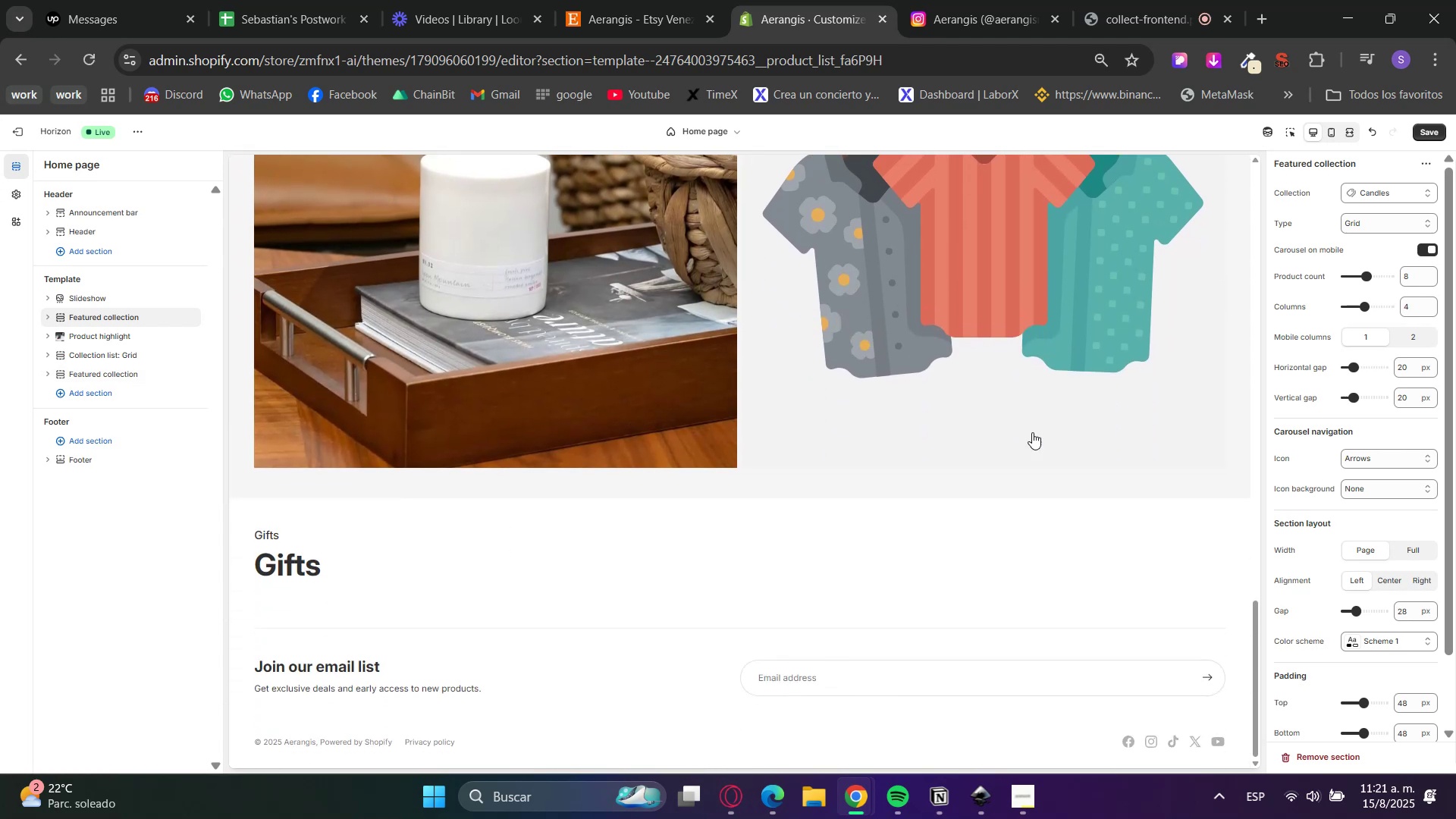 
left_click([1426, 135])
 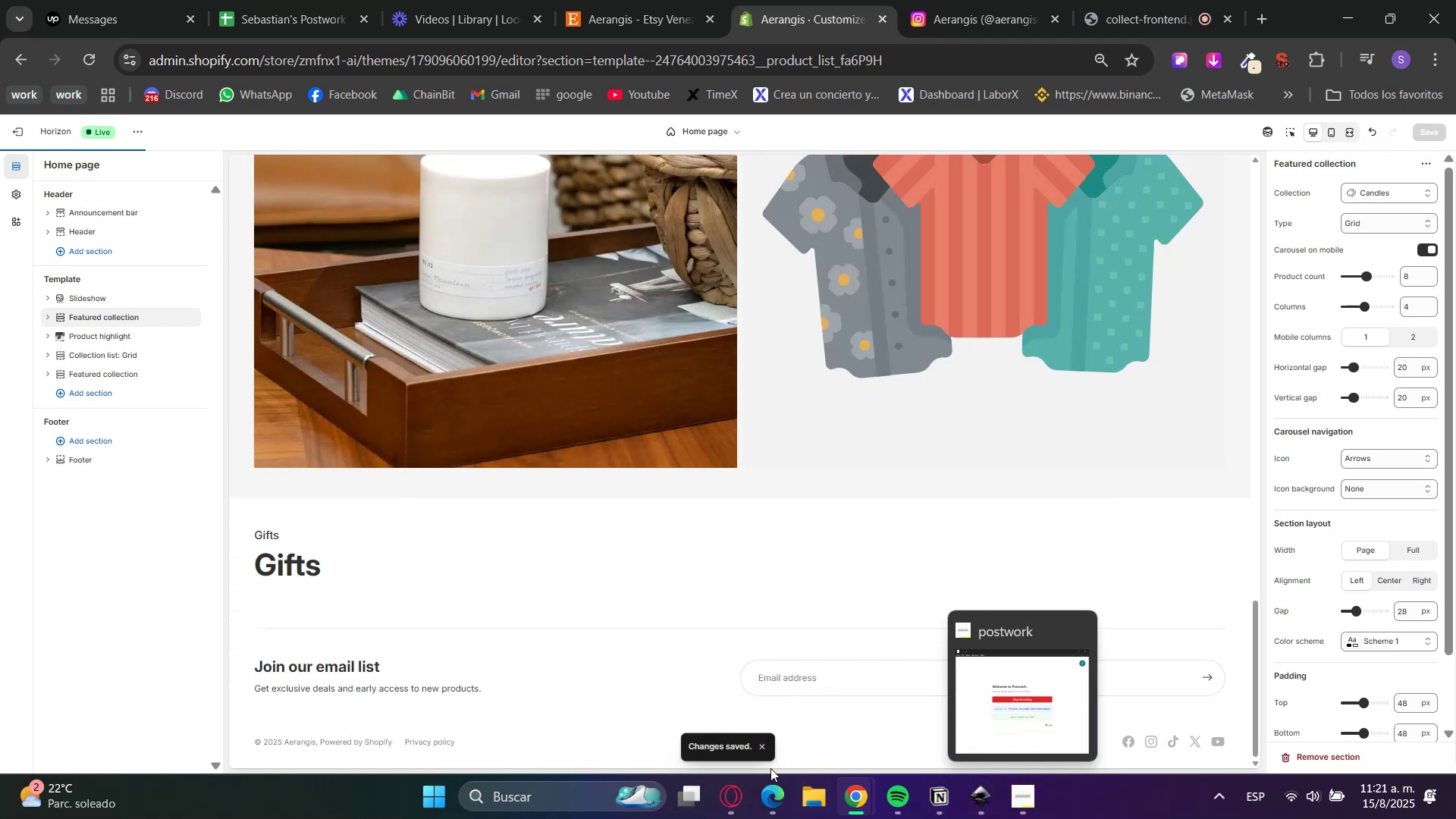 
left_click([747, 792])
 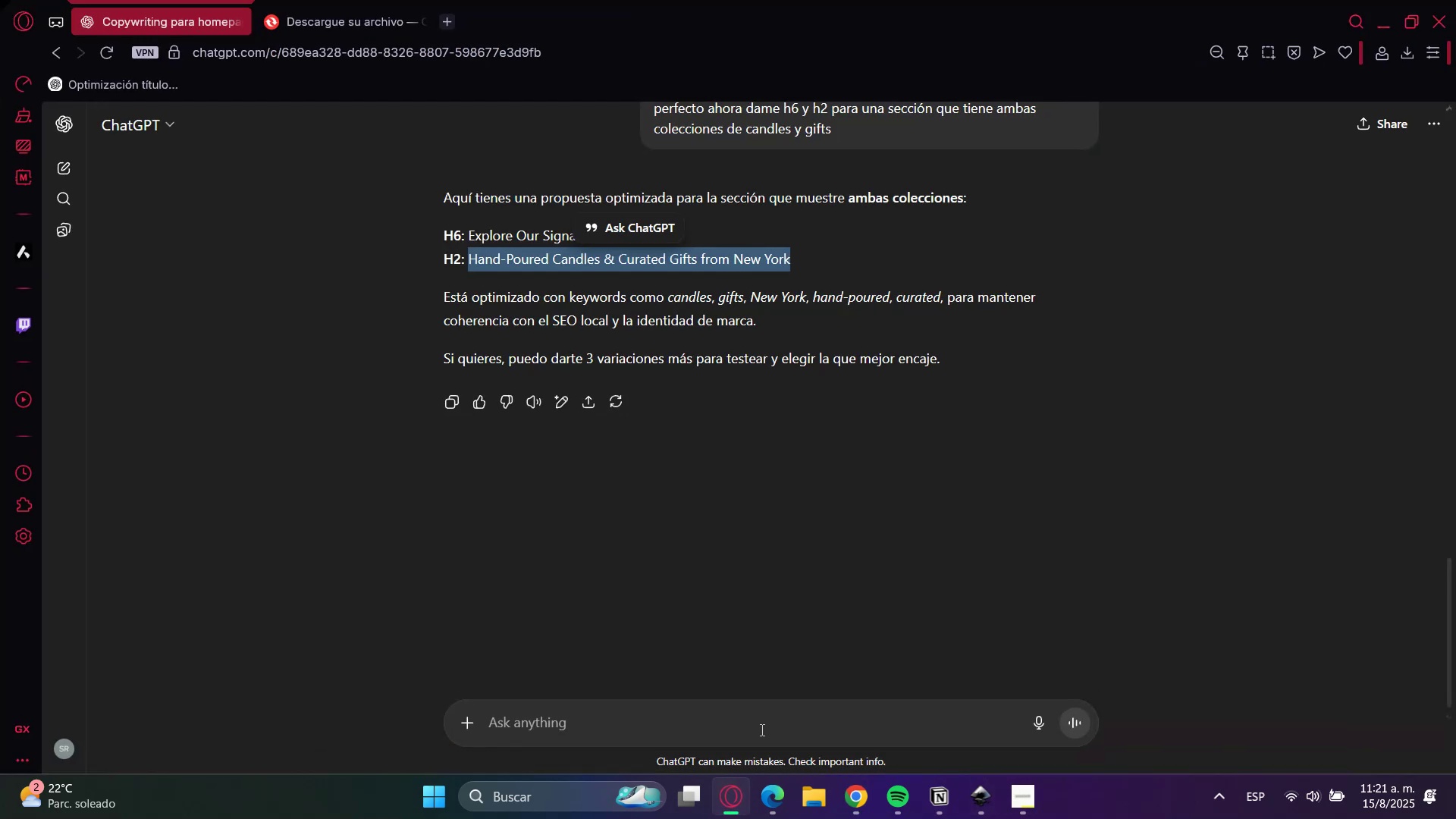 
left_click([761, 730])
 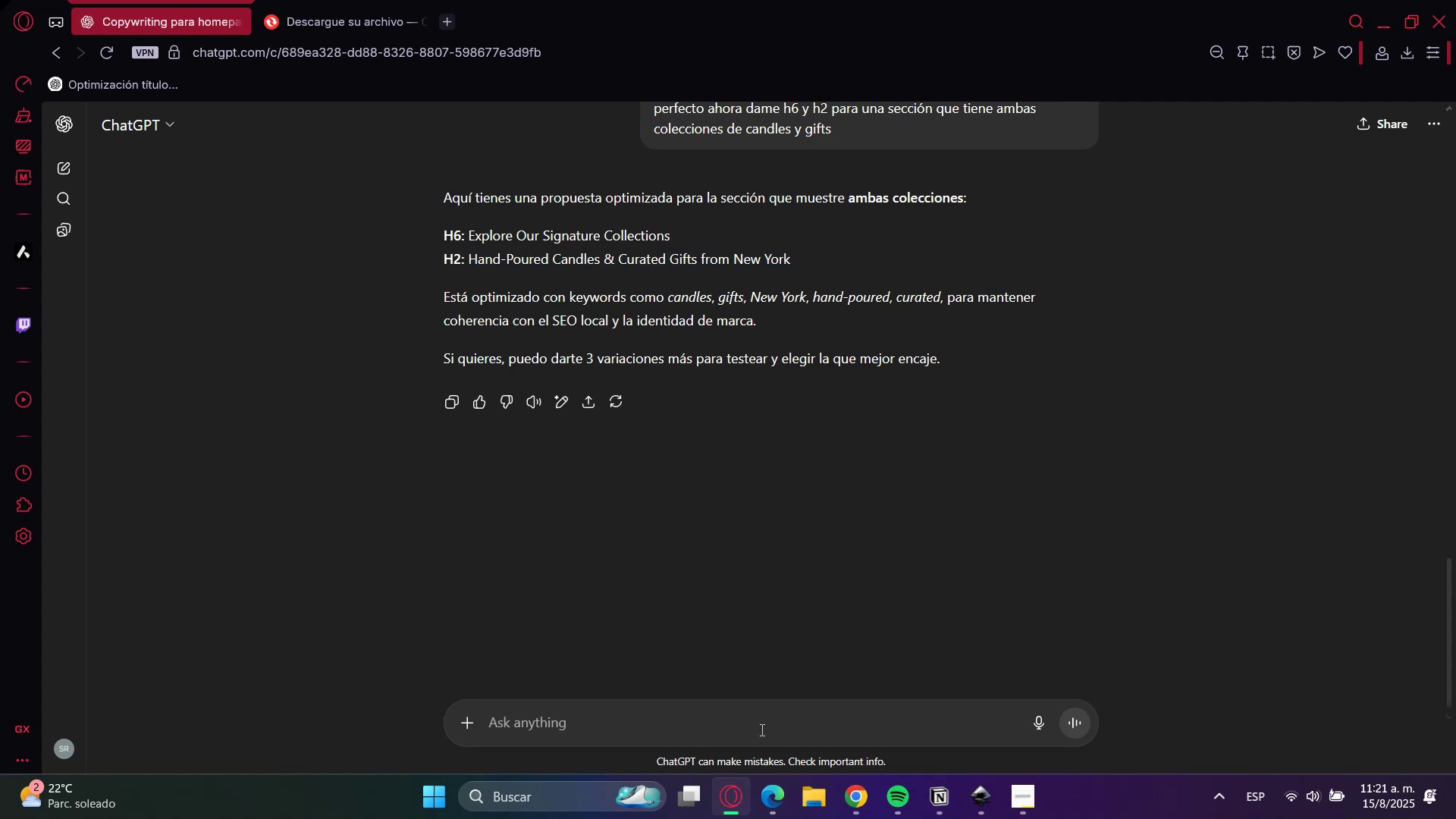 
type(perfecto ahora dame )
 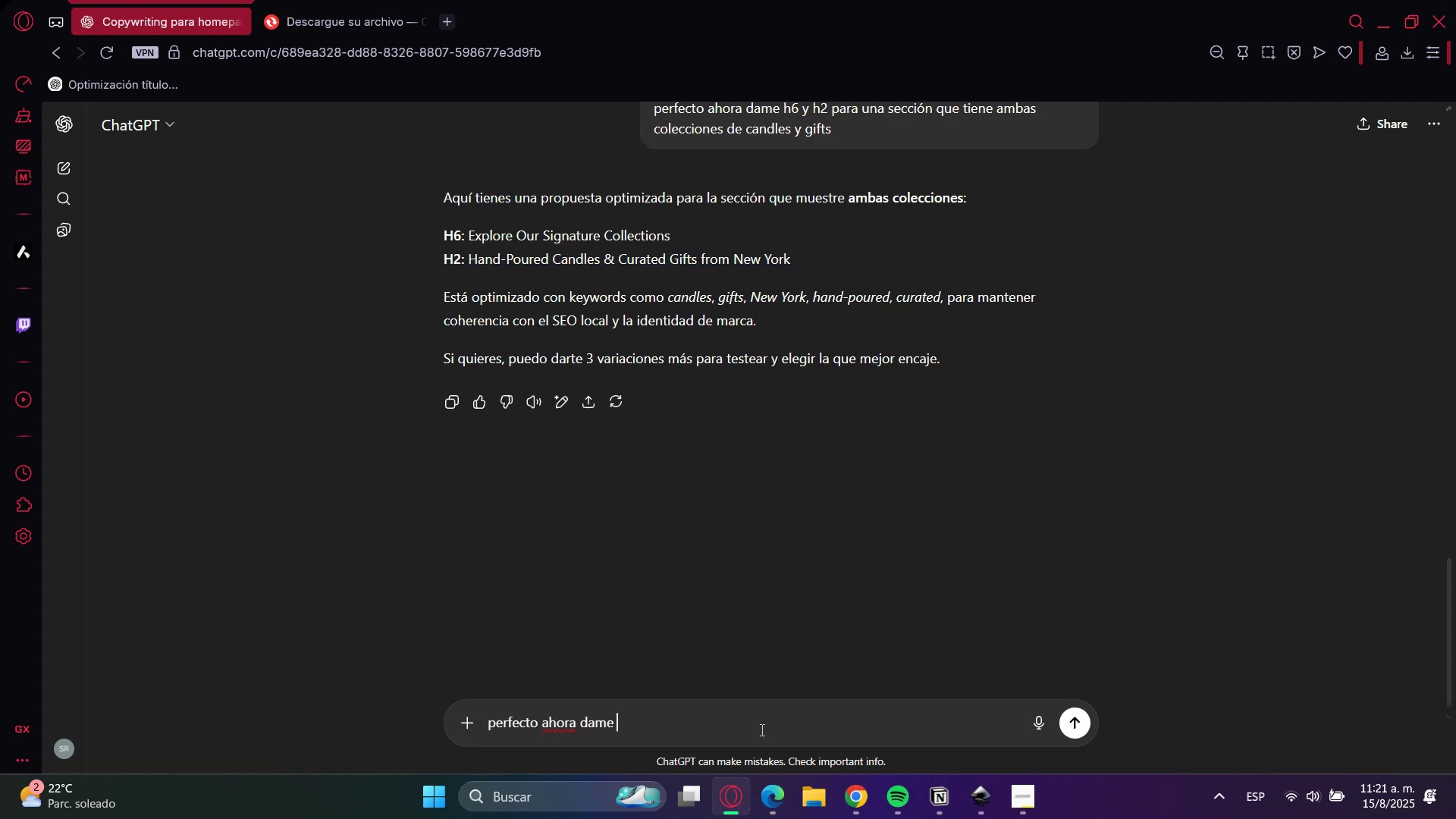 
wait(6.15)
 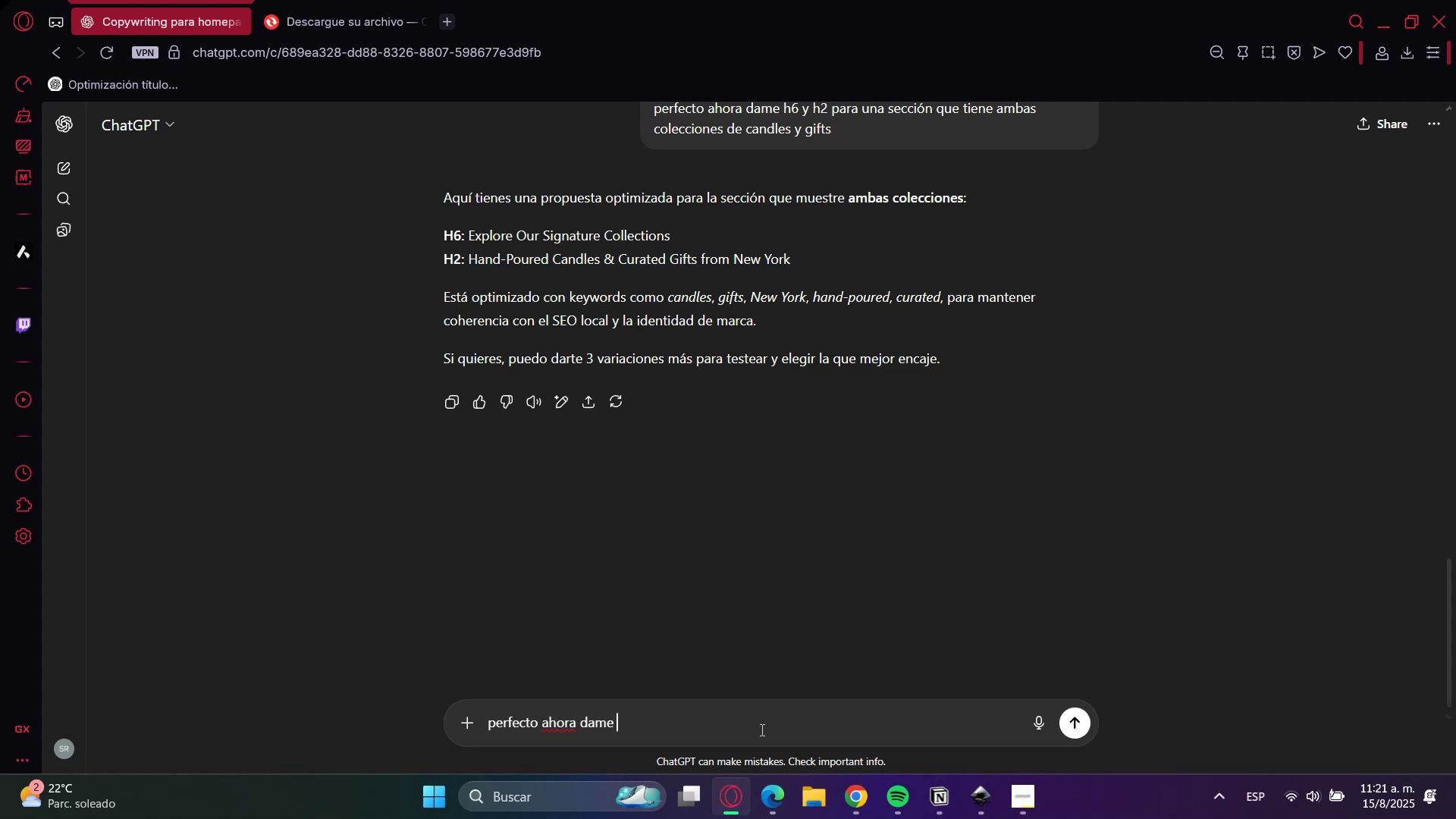 
mouse_move([1392, -2])
 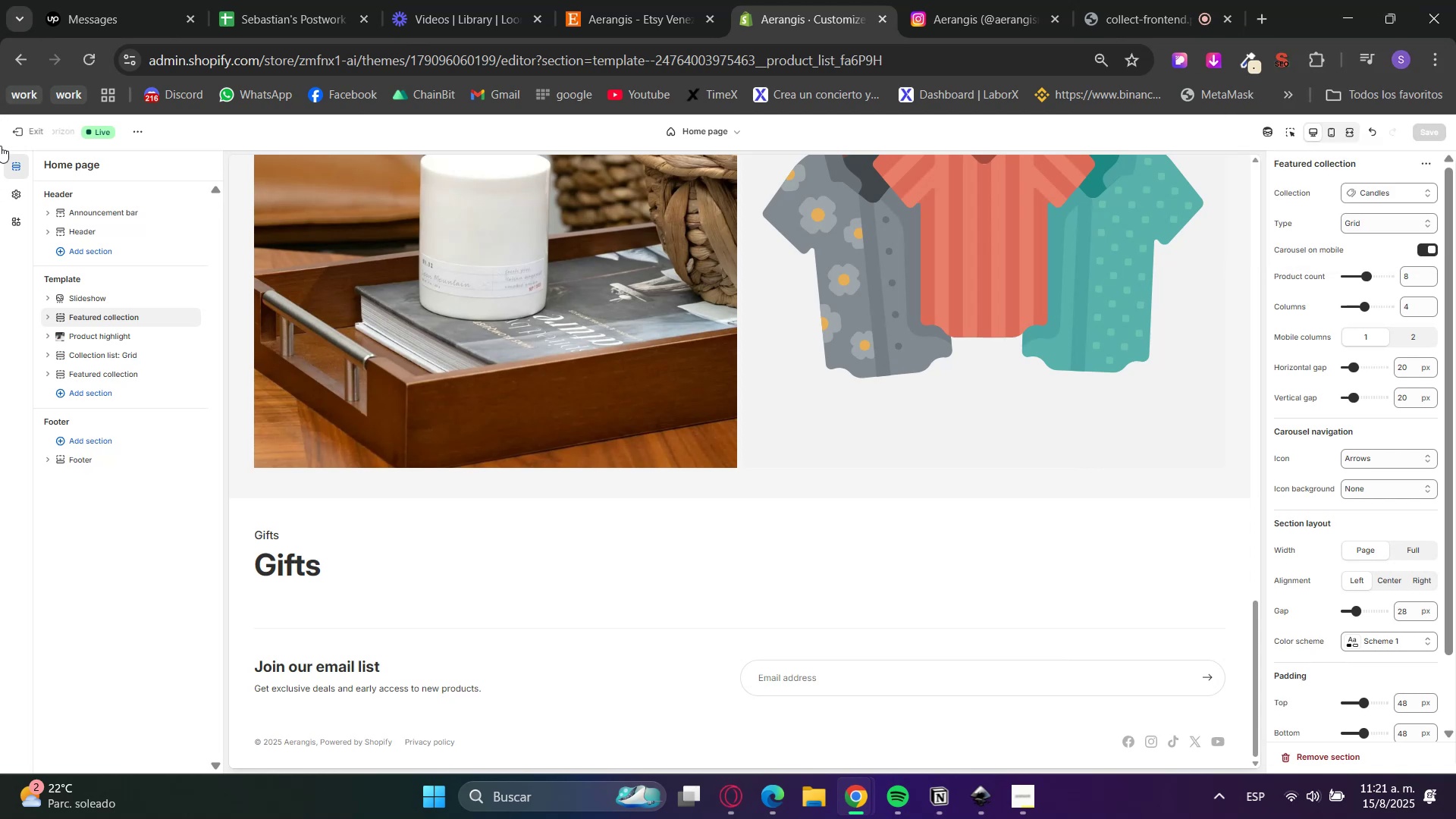 
scroll: coordinate [901, 642], scroll_direction: up, amount: 14.0
 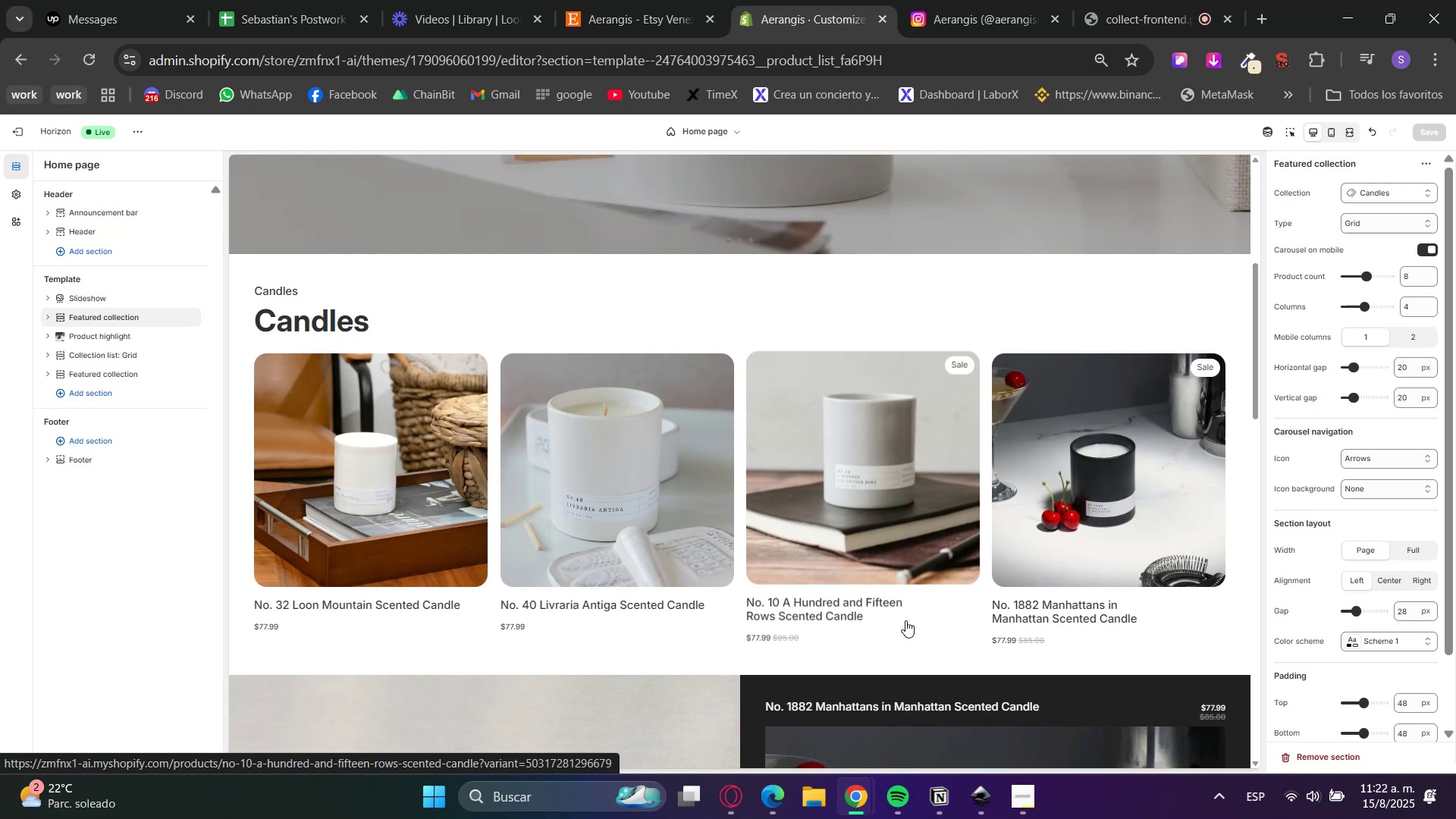 
wait(70.01)
 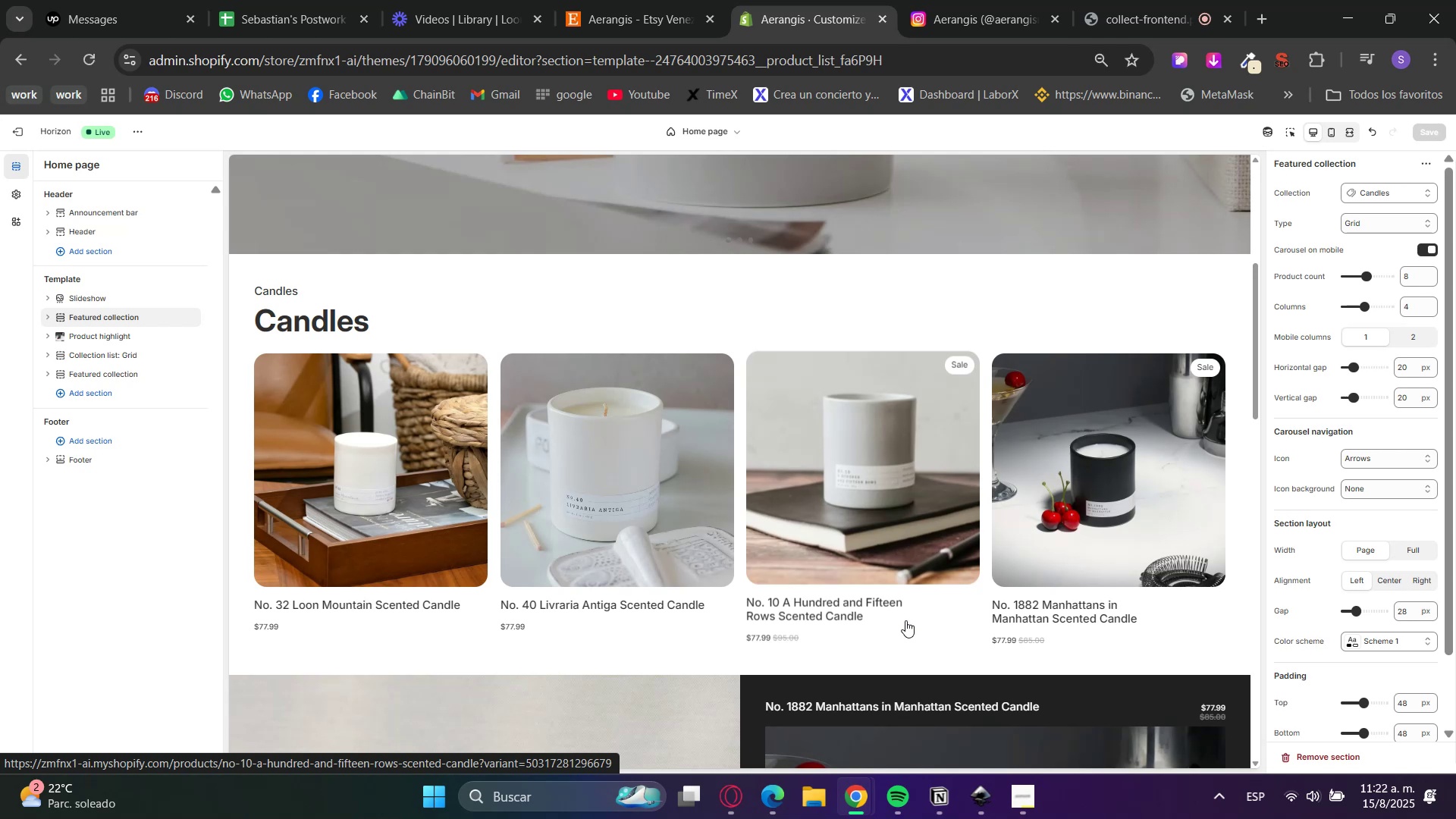 
scroll: coordinate [896, 573], scroll_direction: down, amount: 4.0
 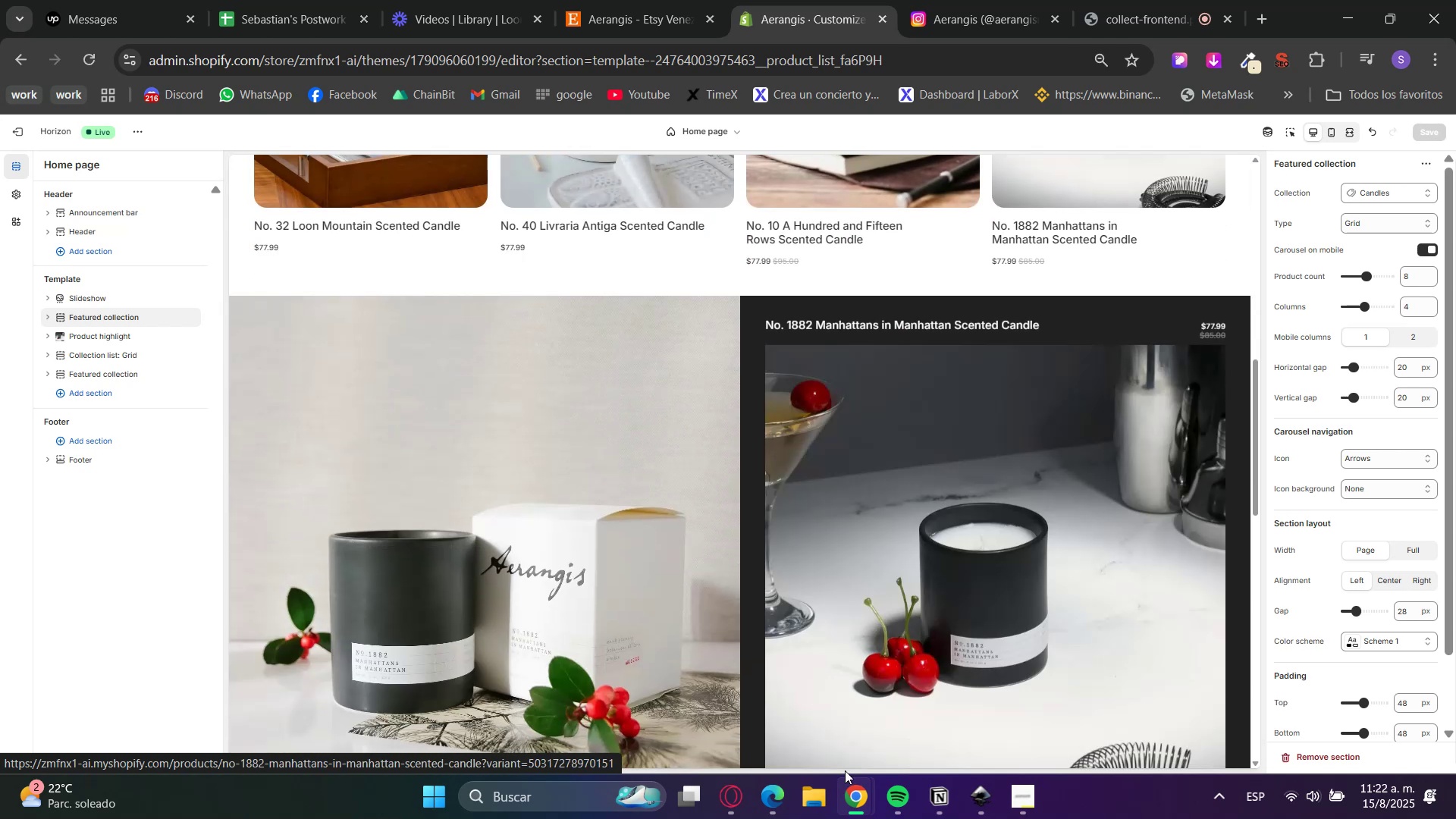 
left_click([733, 802])
 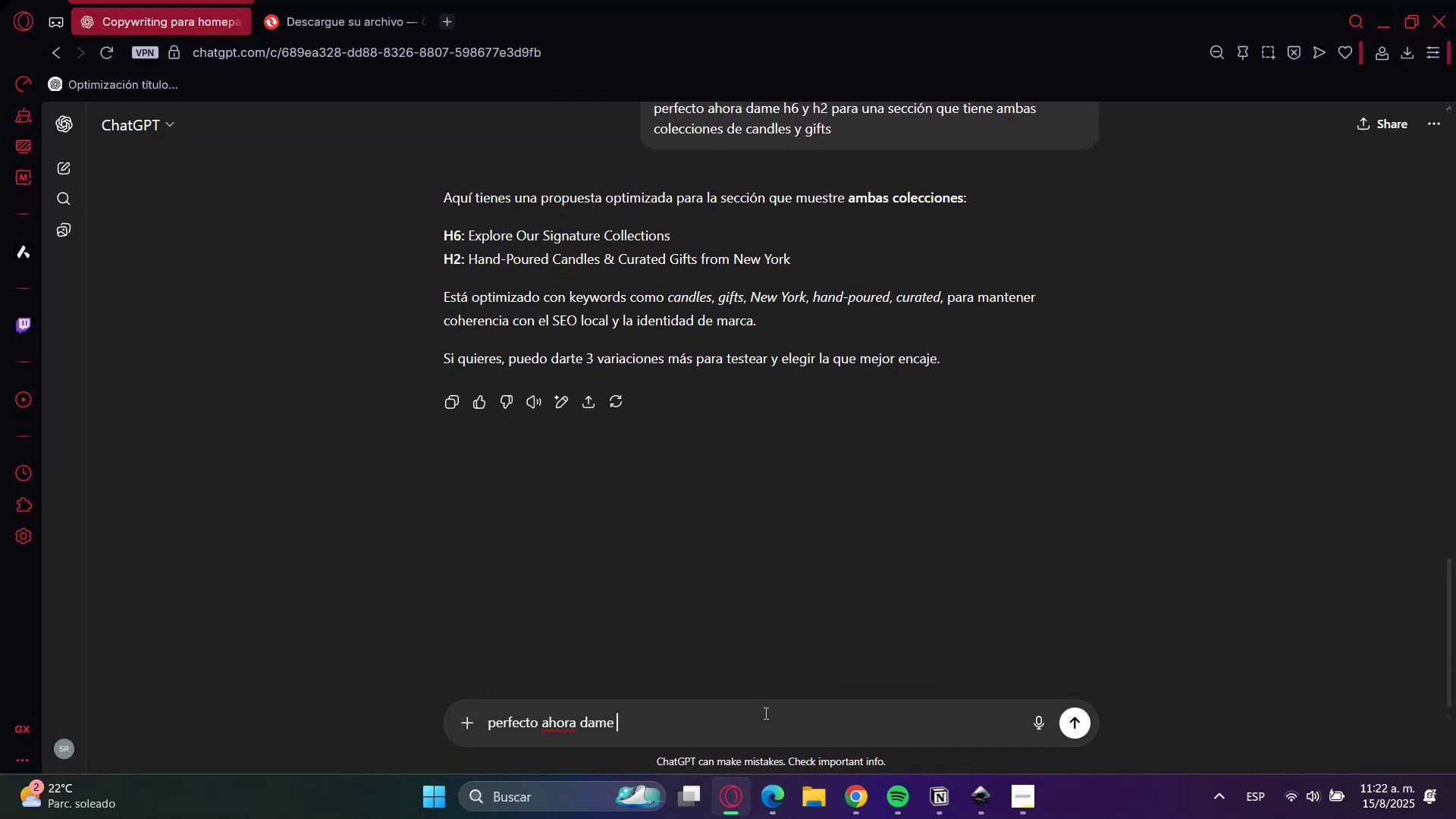 
type(h6 y h2 para ambas o)
key(Backspace)
type(colecciones)
 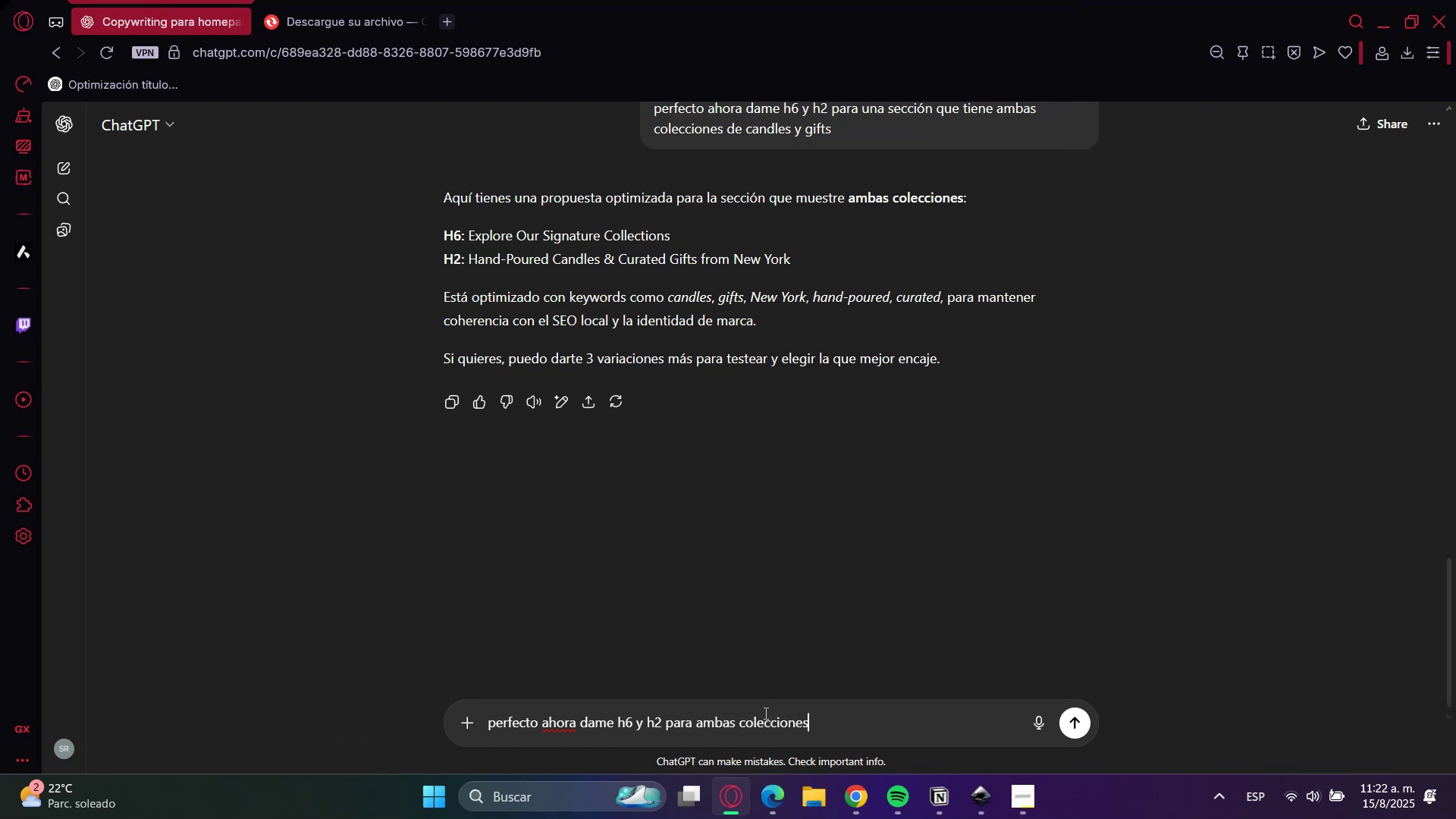 
key(Enter)
 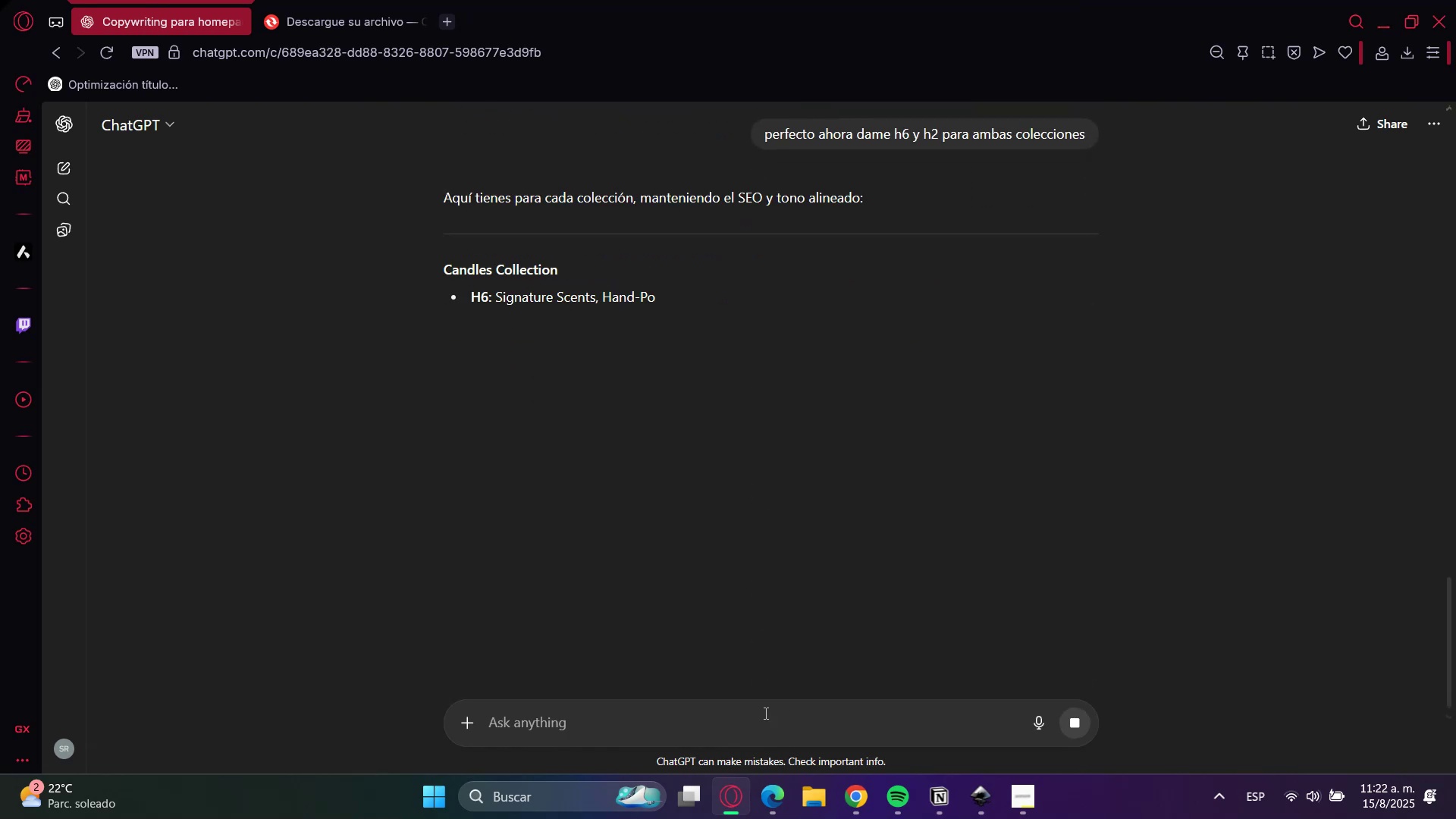 
type(breves)
 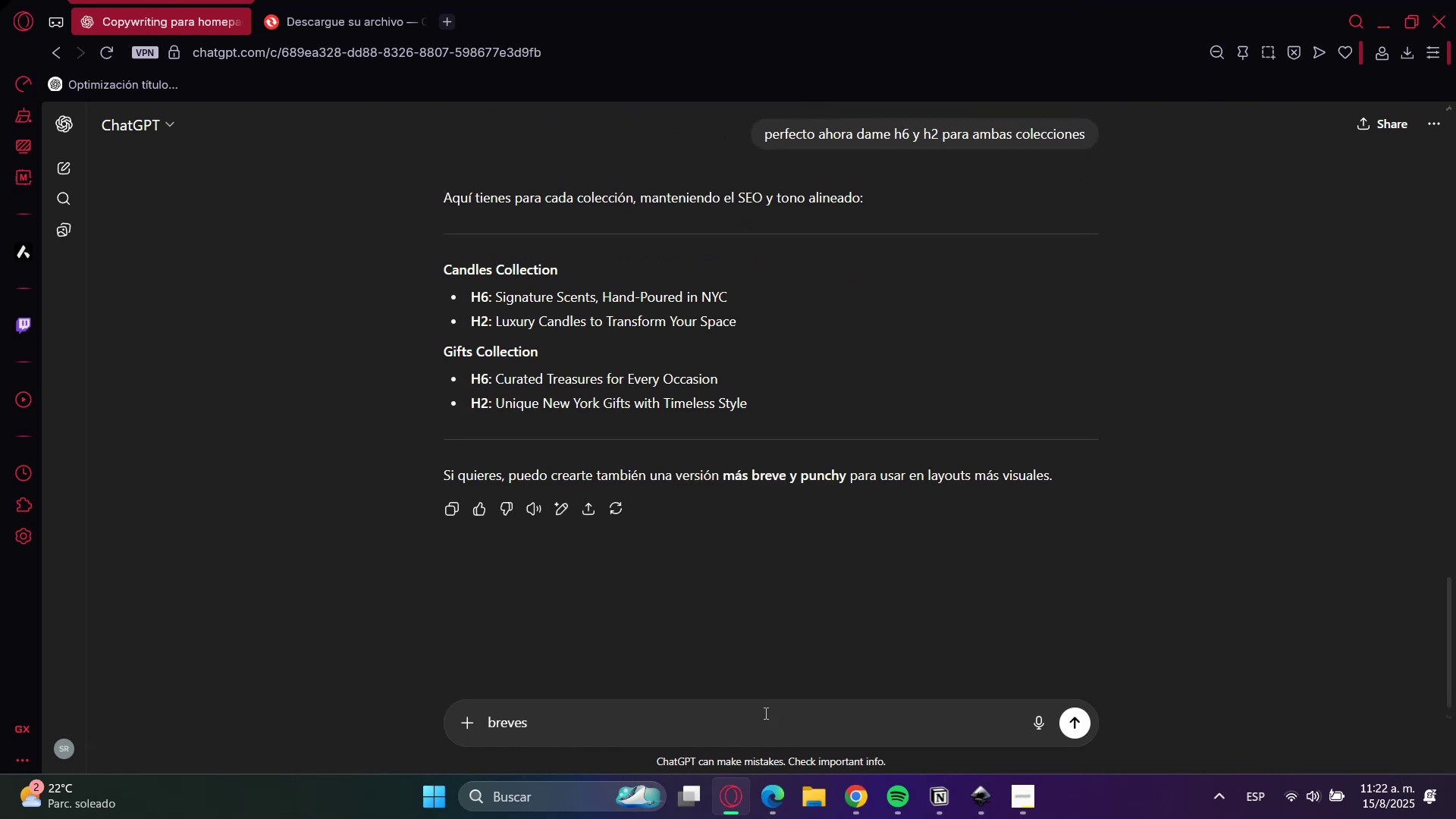 
key(Enter)
 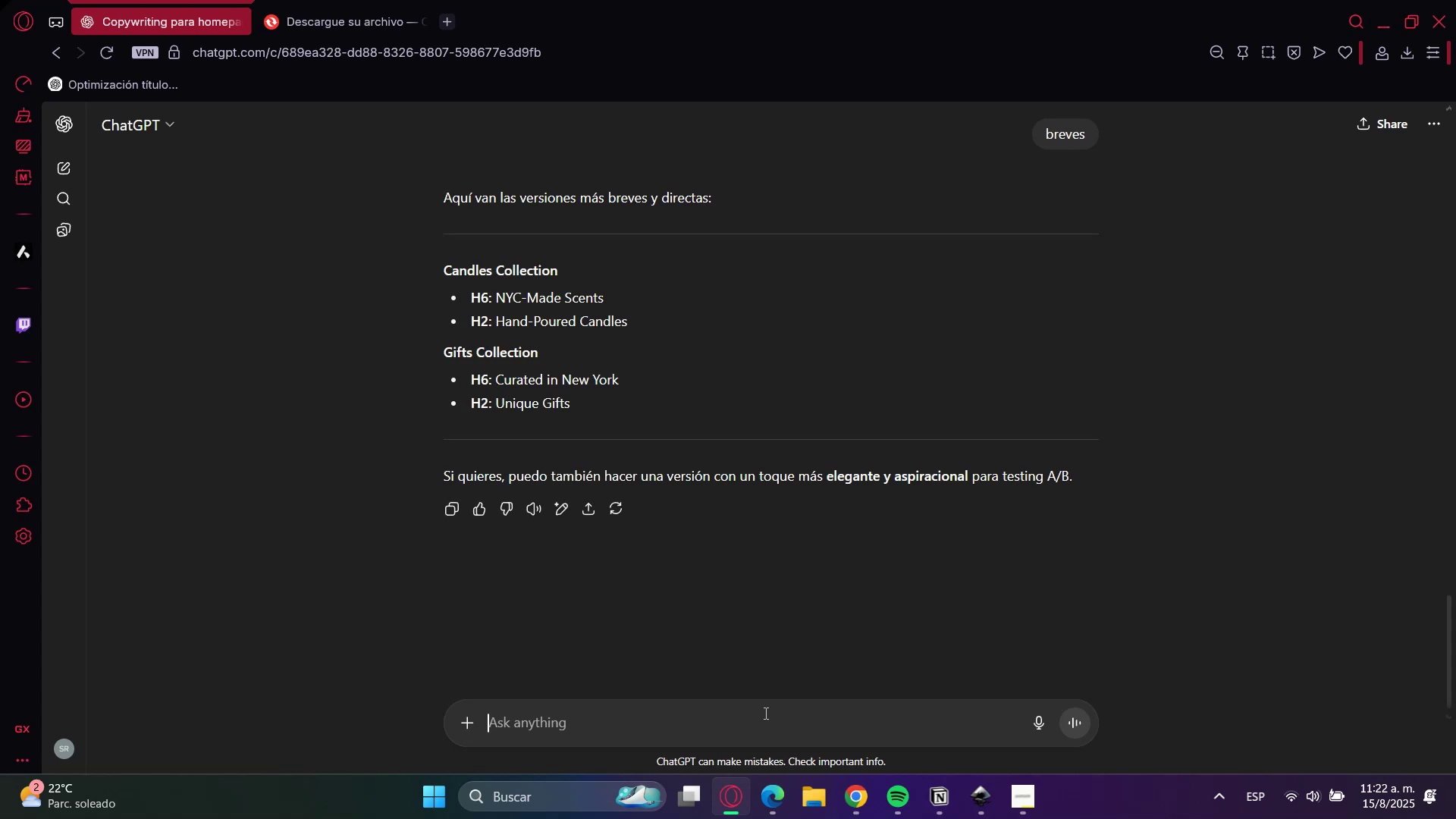 
wait(12.86)
 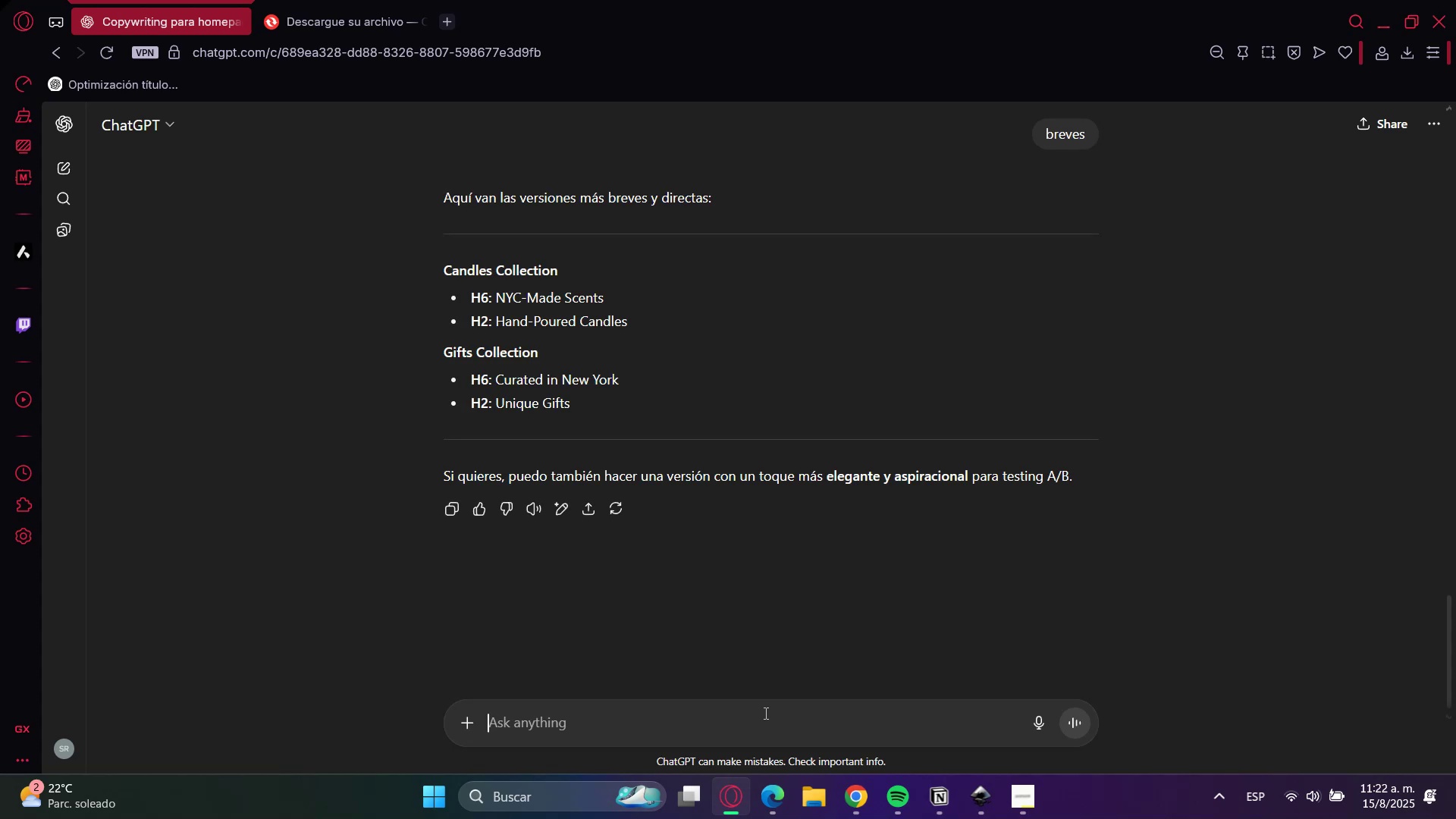 
left_click([503, 300])
 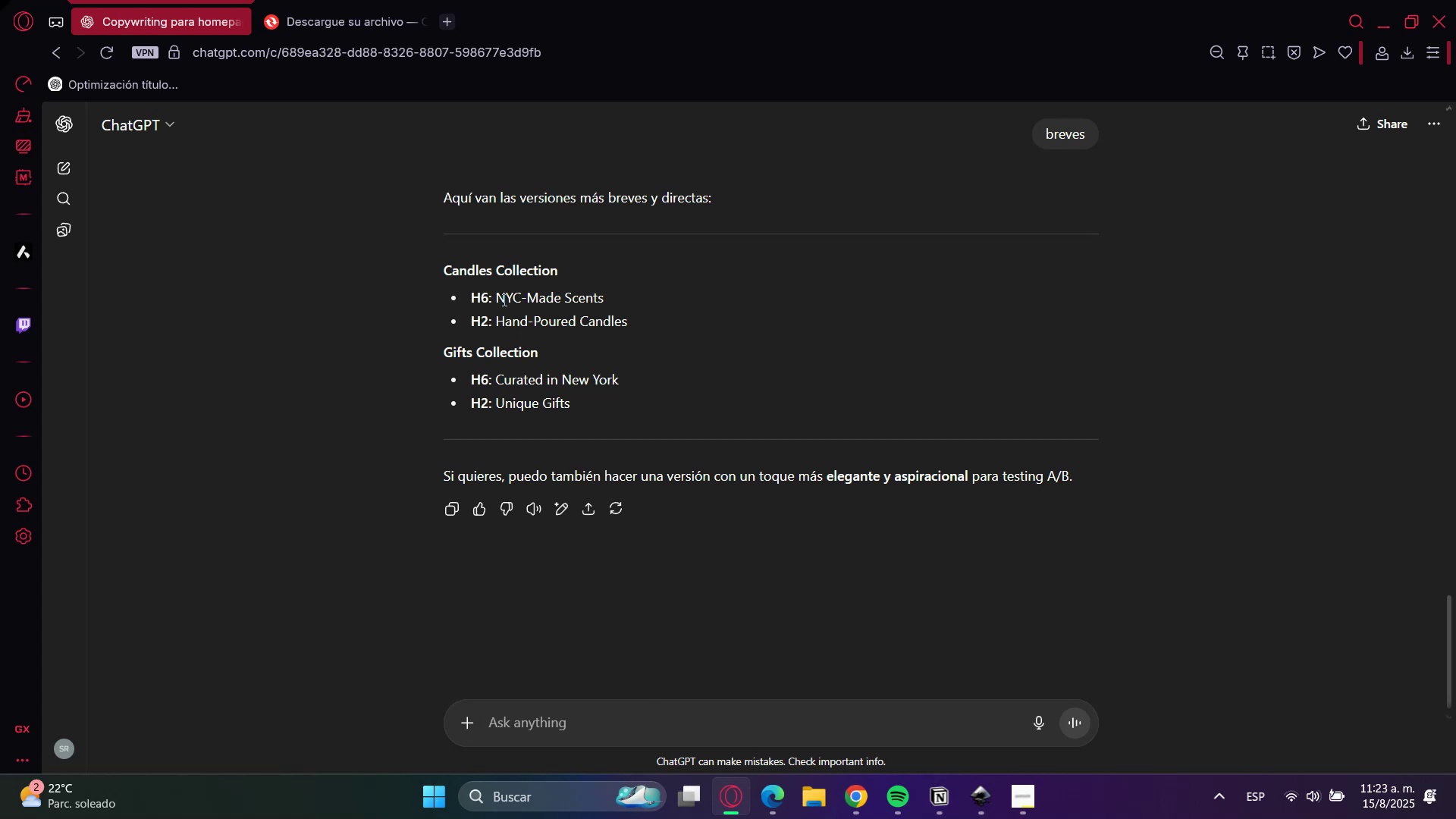 
left_click_drag(start_coordinate=[503, 300], to_coordinate=[570, 302])
 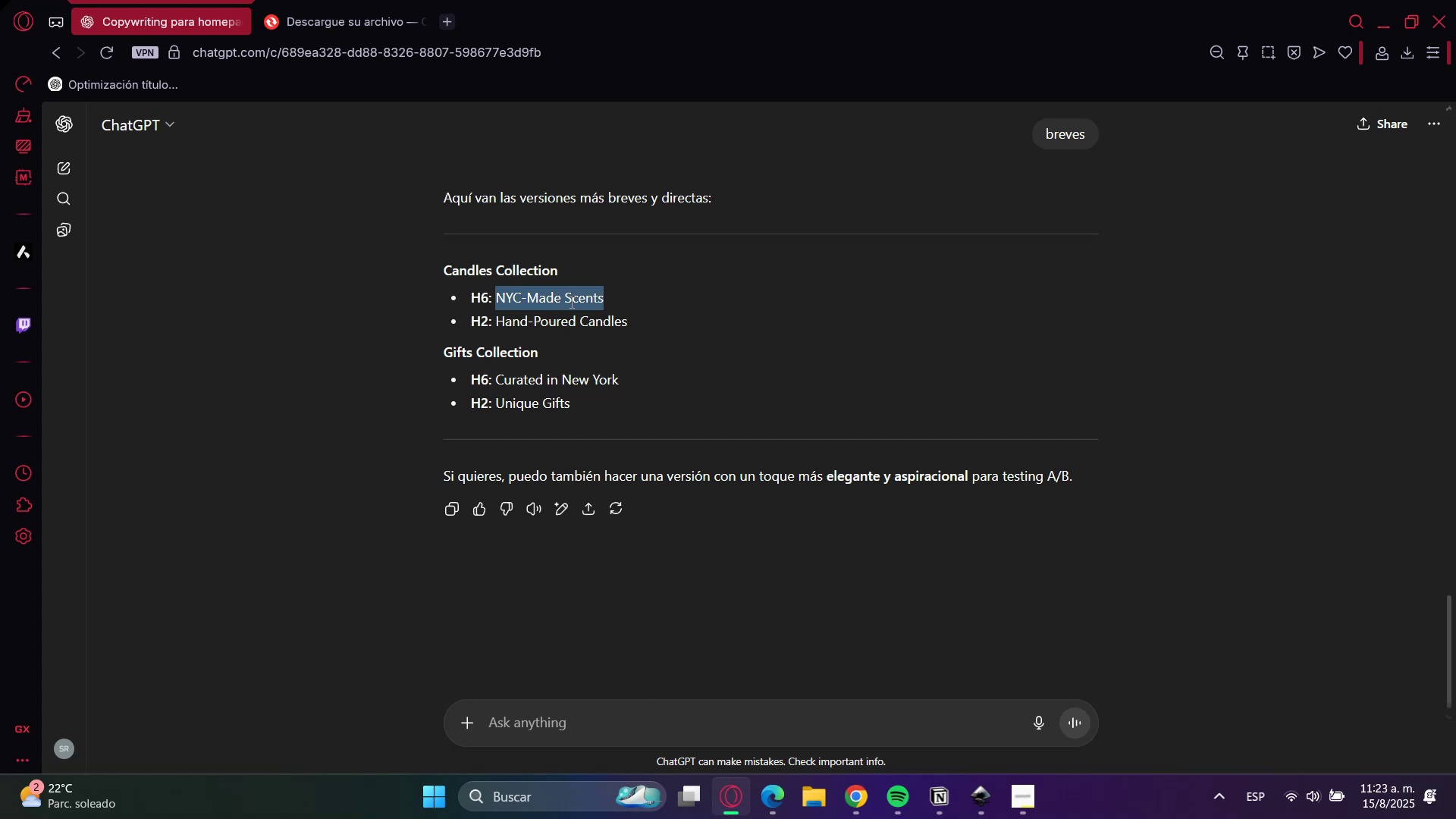 
key(Control+C)
 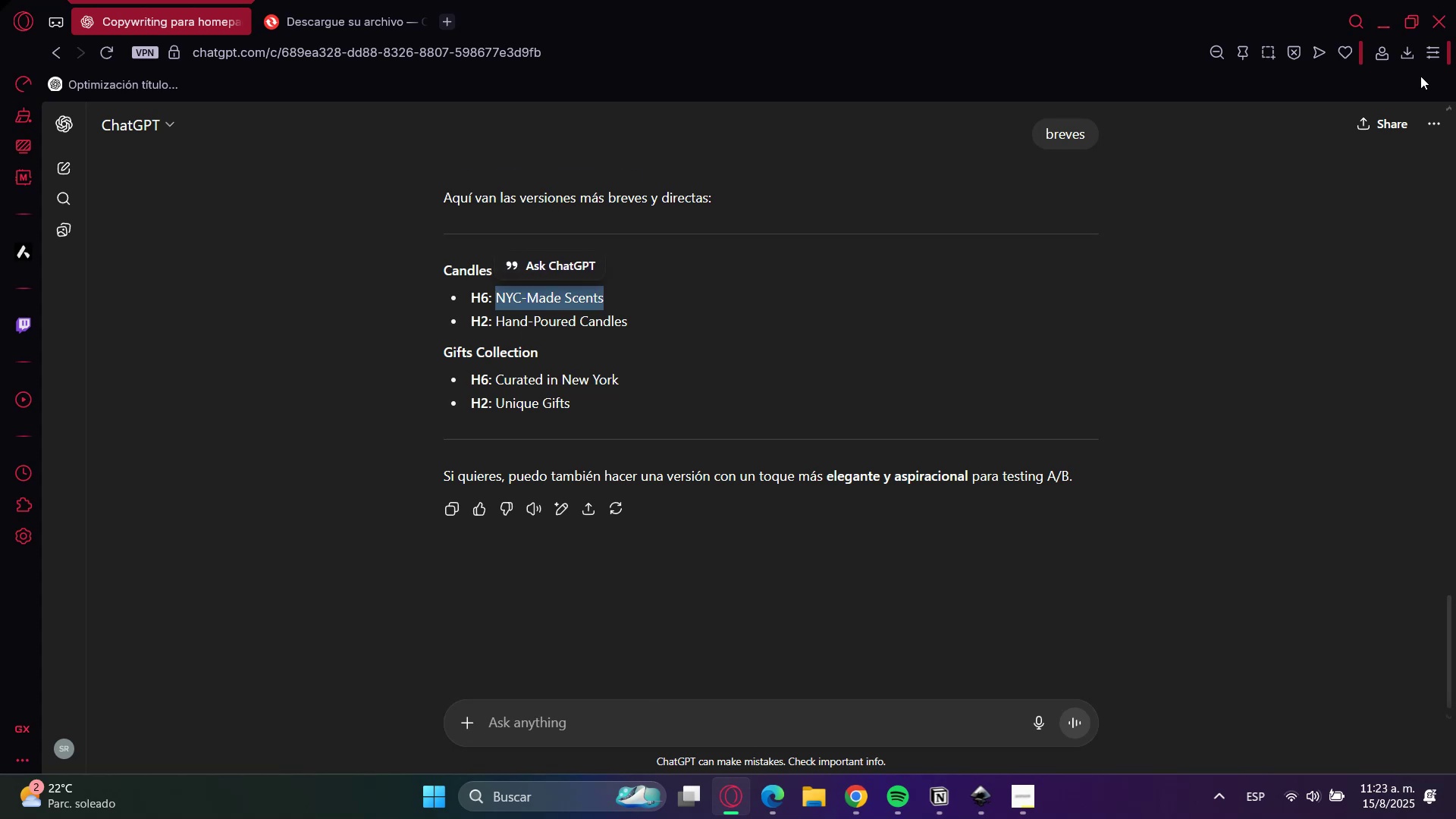 
key(Control+C)
 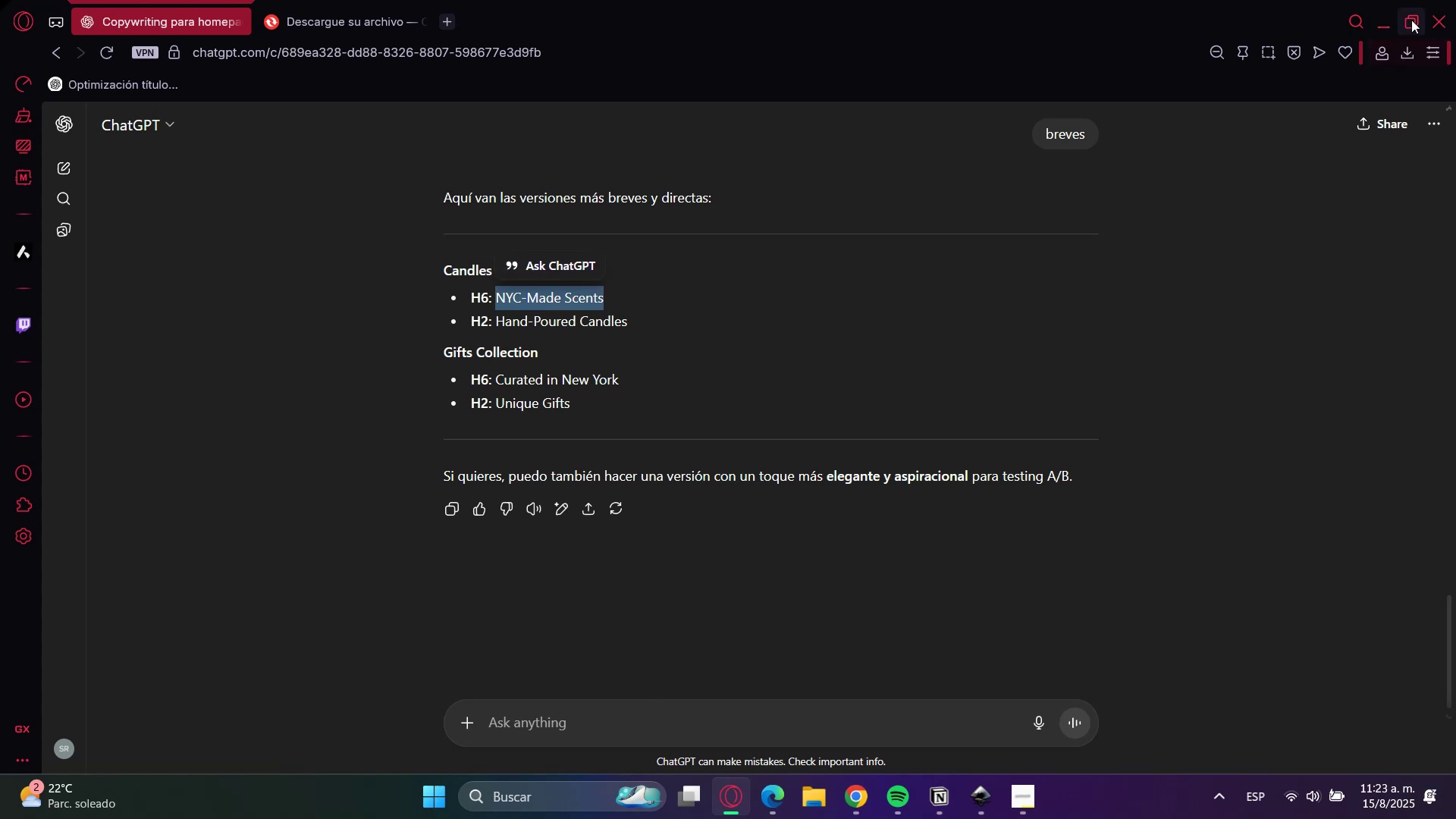 
left_click_drag(start_coordinate=[1398, 18], to_coordinate=[1389, 18])
 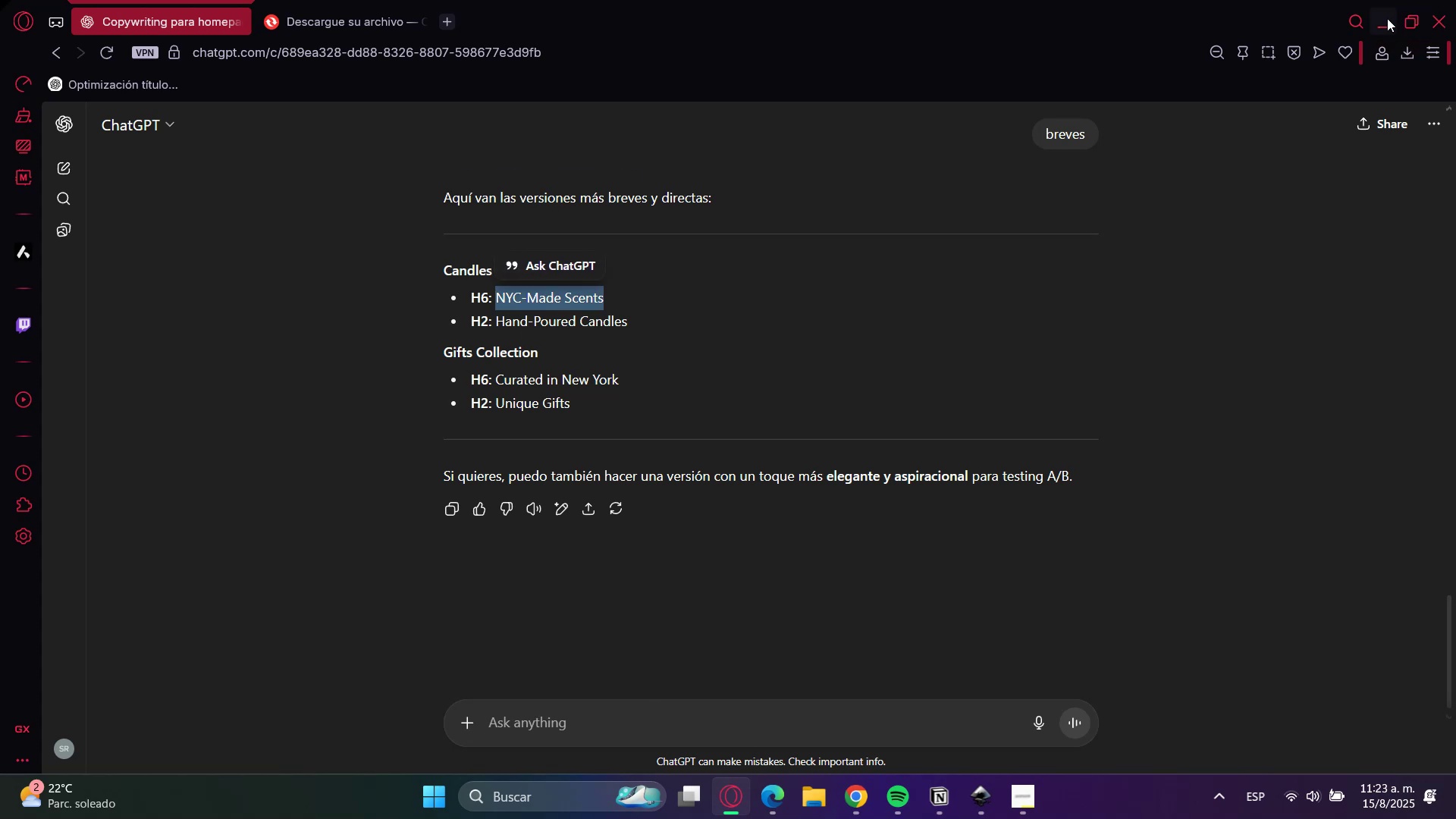 
double_click([1386, 18])
 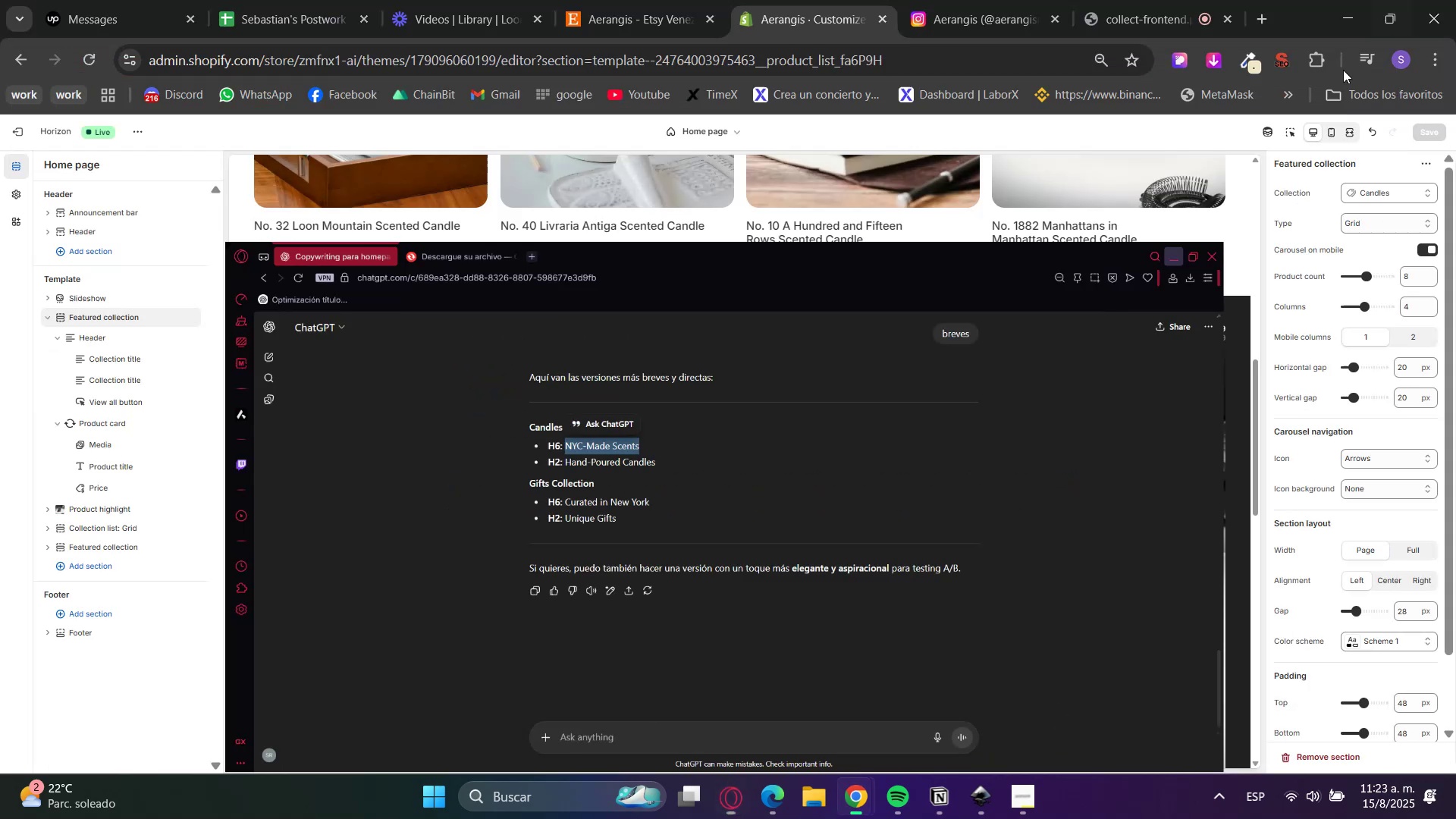 
scroll: coordinate [778, 619], scroll_direction: up, amount: 6.0
 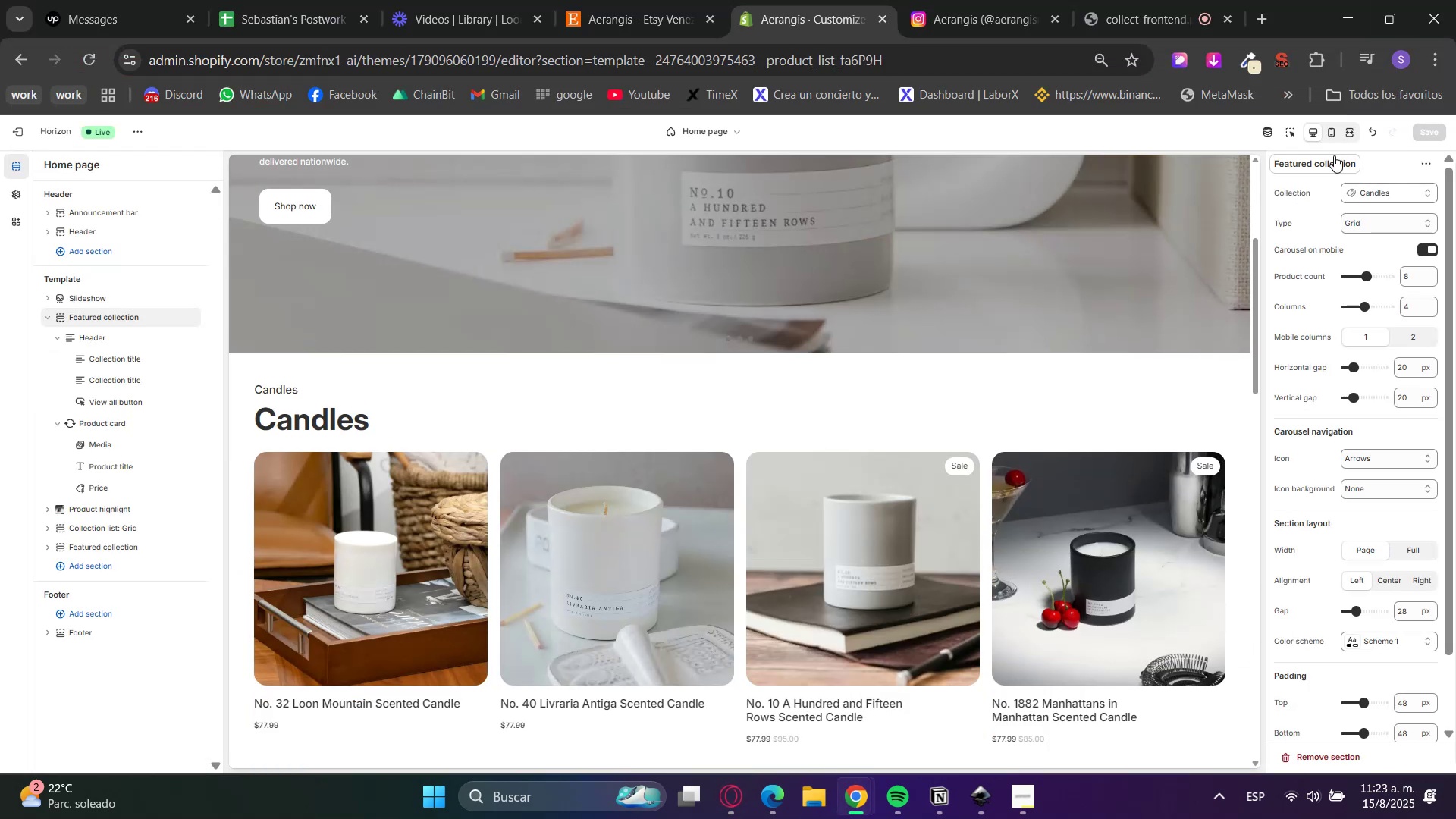 
left_click([1291, 130])
 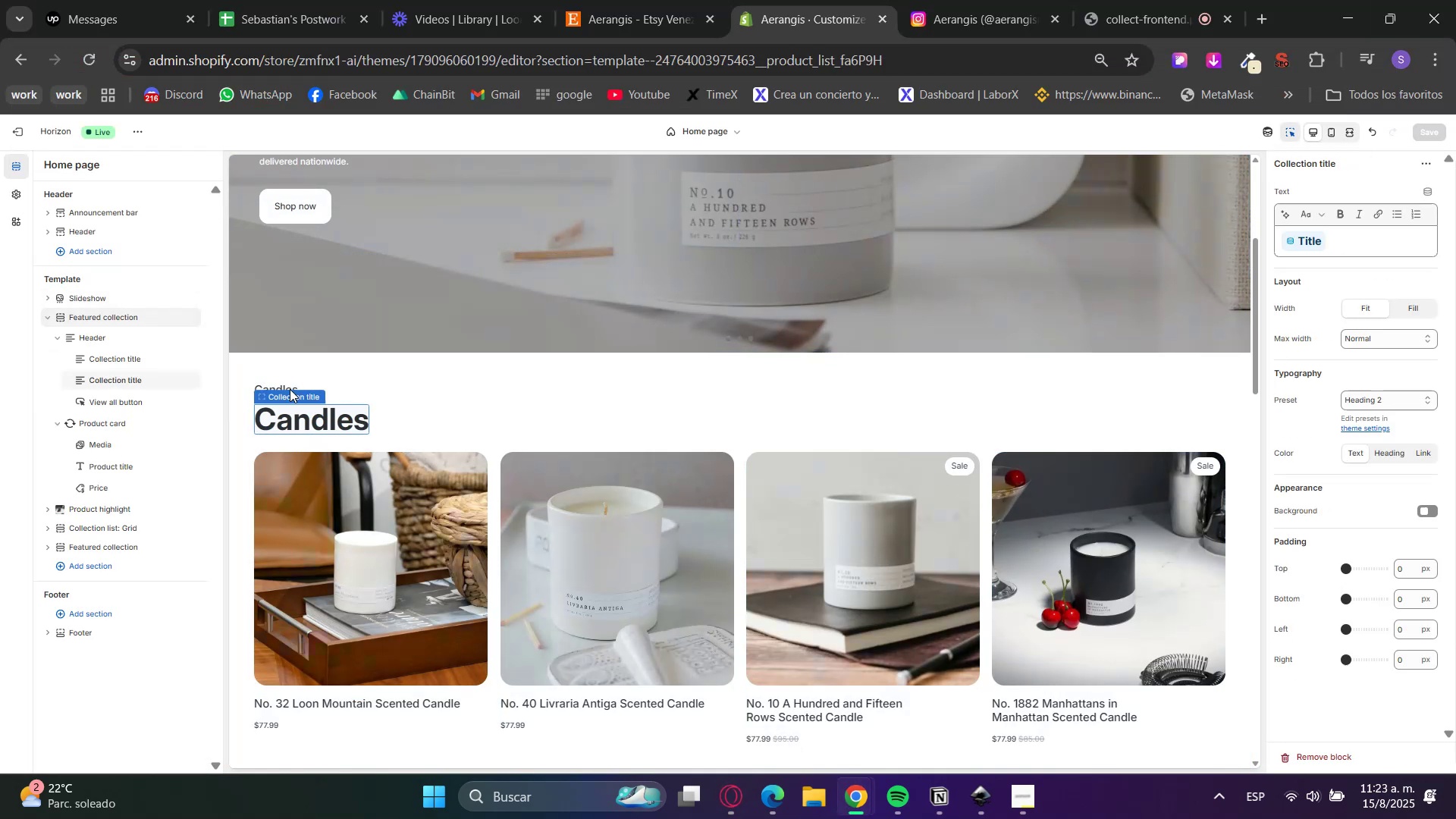 
left_click([277, 386])
 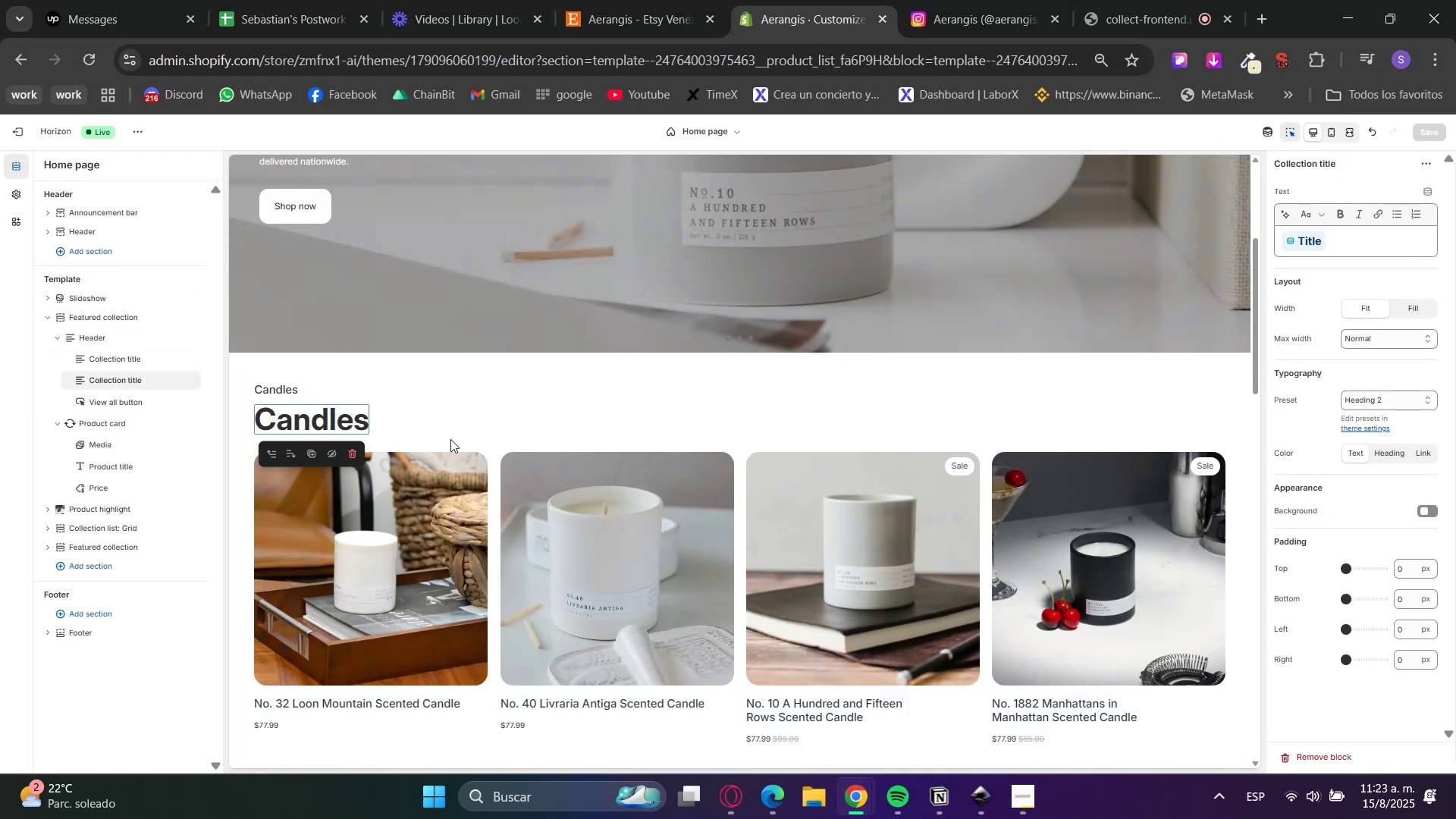 
left_click([281, 390])
 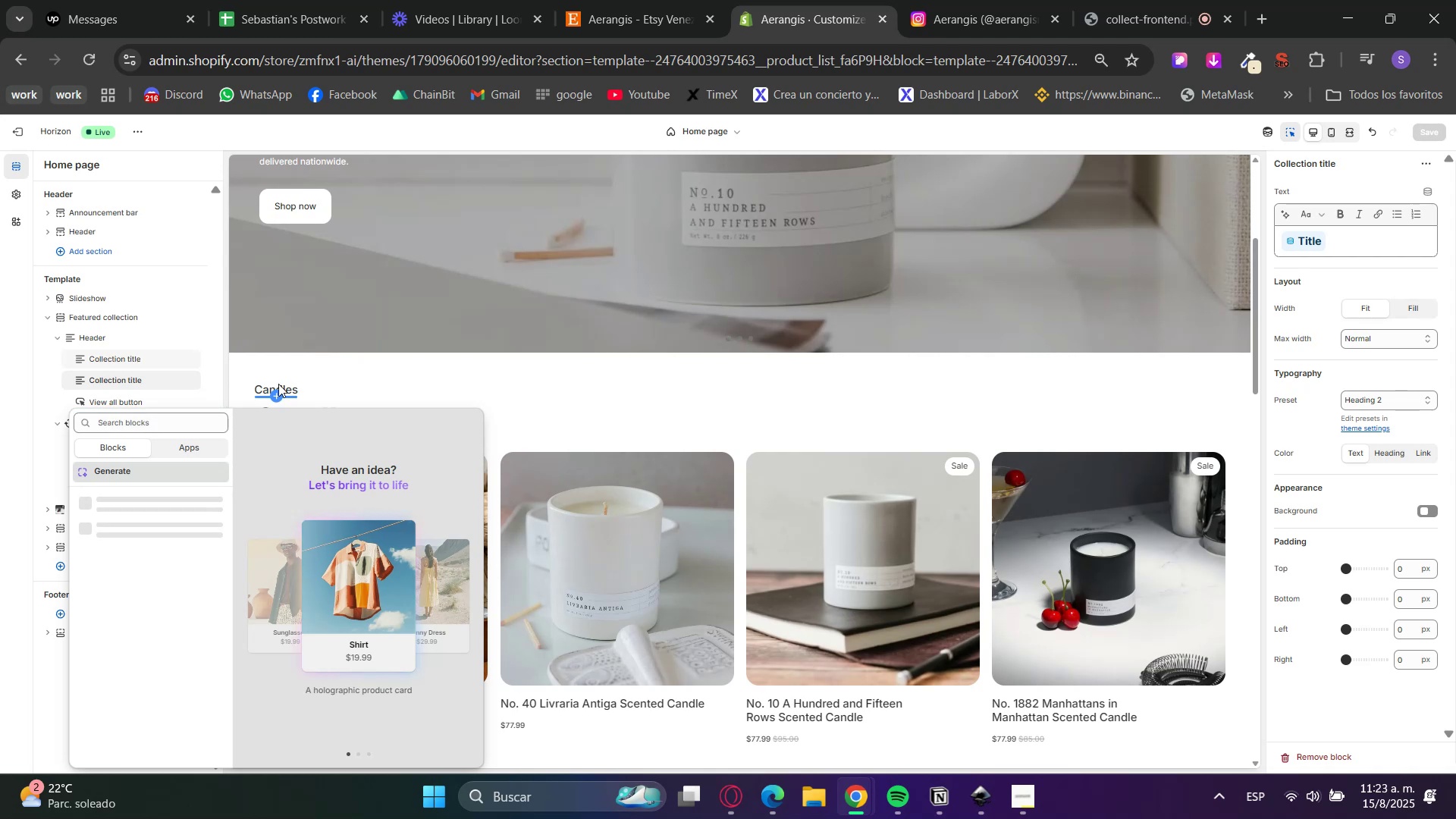 
double_click([290, 388])
 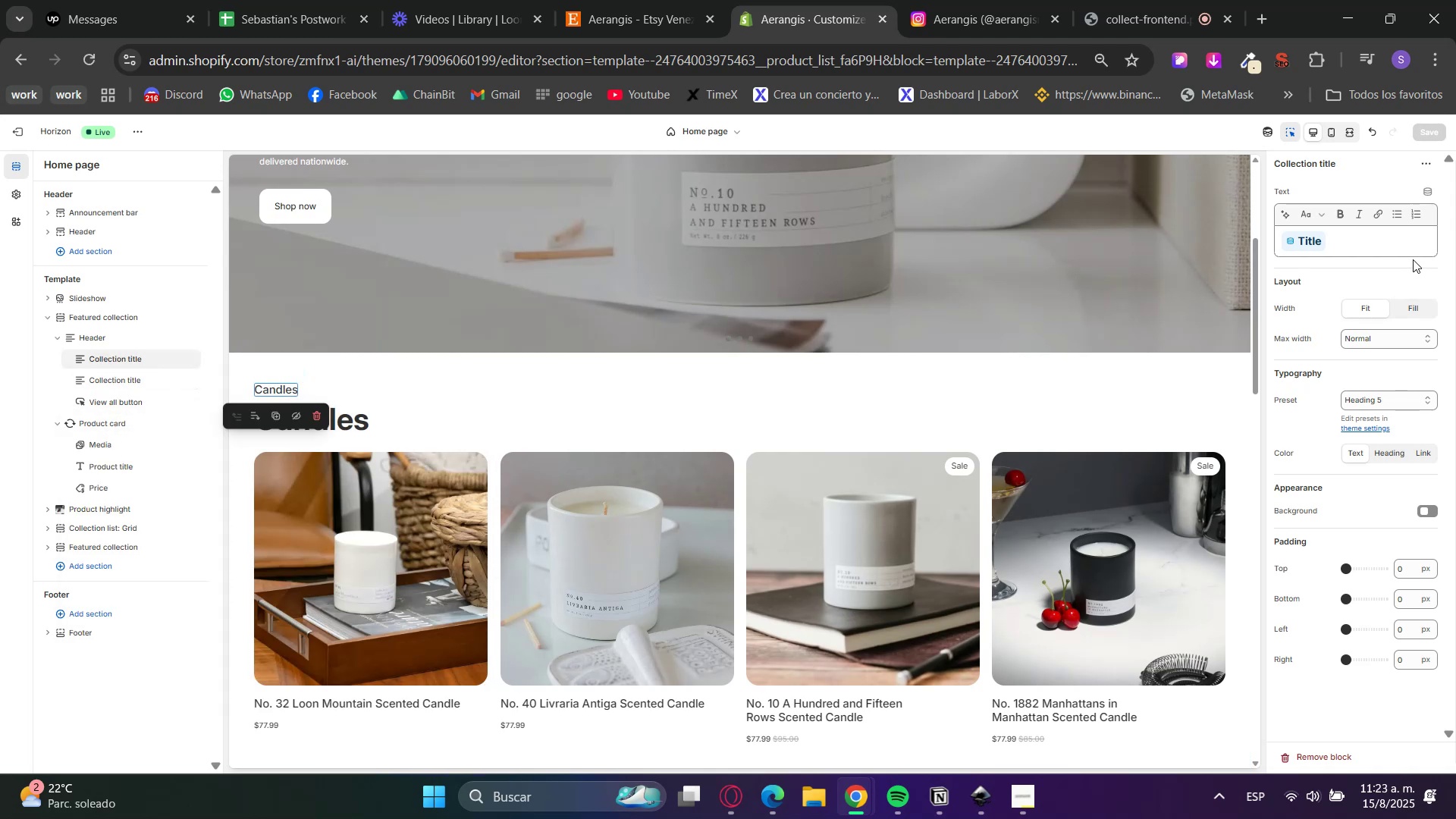 
left_click_drag(start_coordinate=[1382, 244], to_coordinate=[1216, 257])
 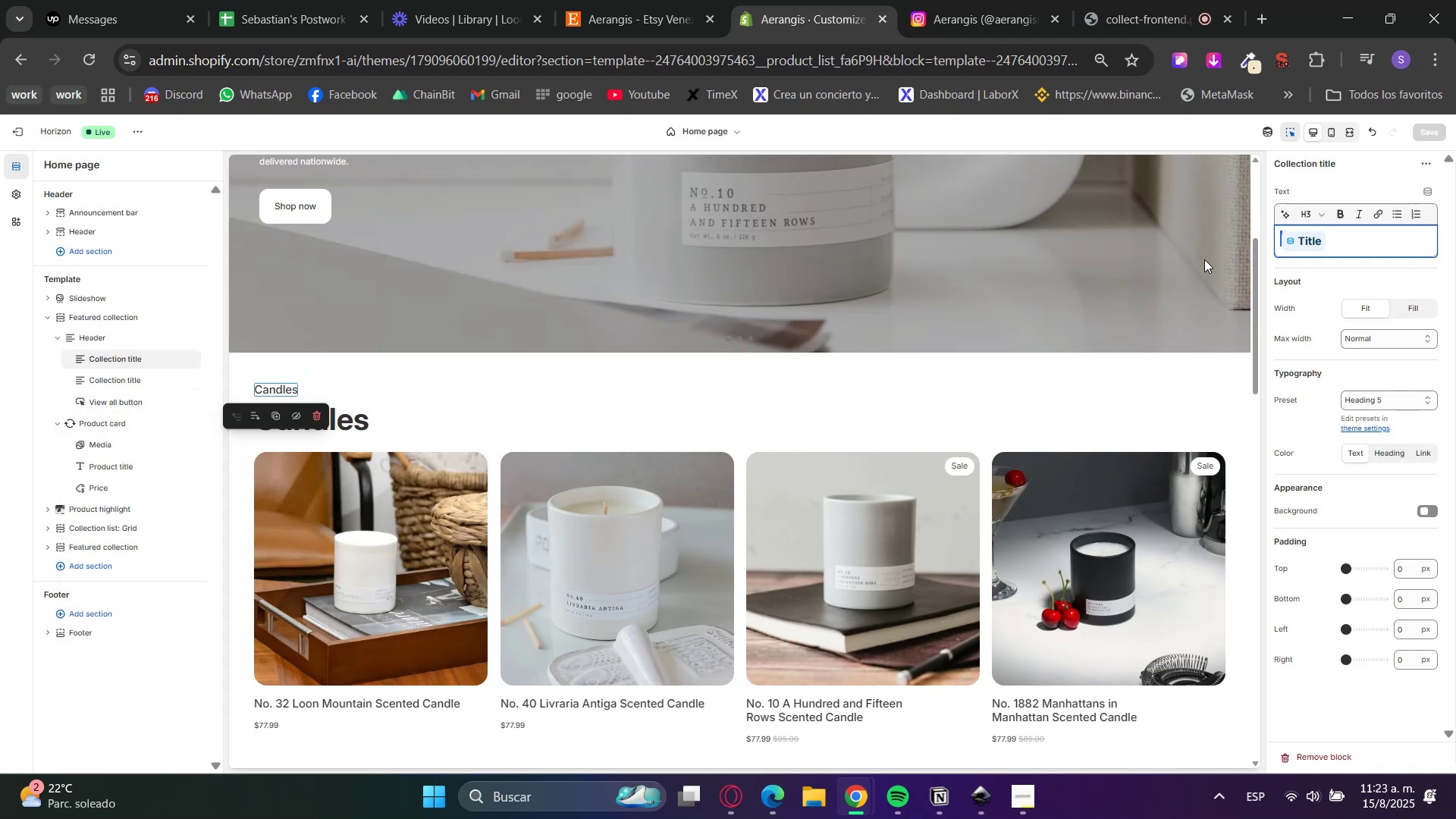 
key(Control+V)
 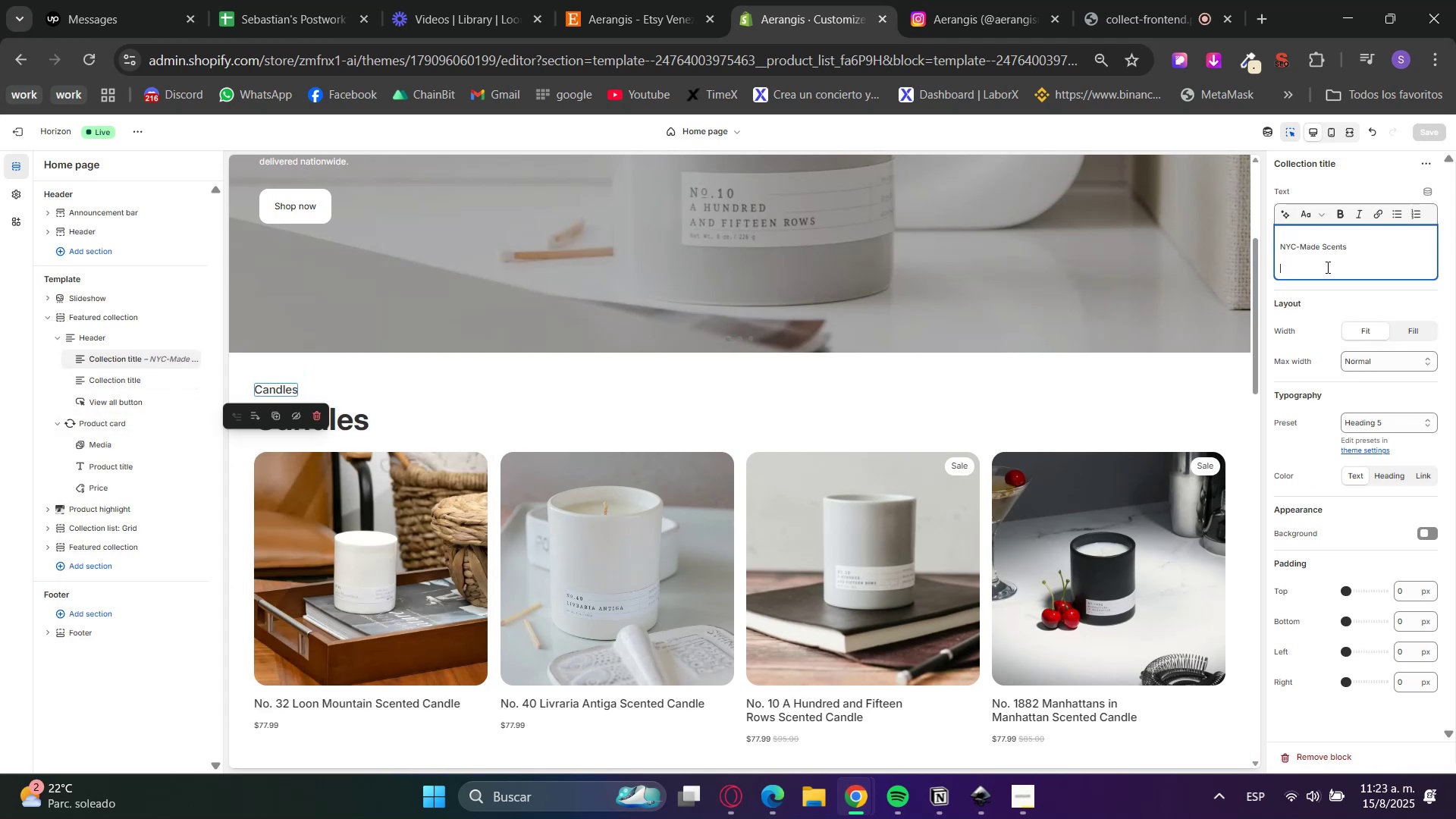 
key(Backspace)
 